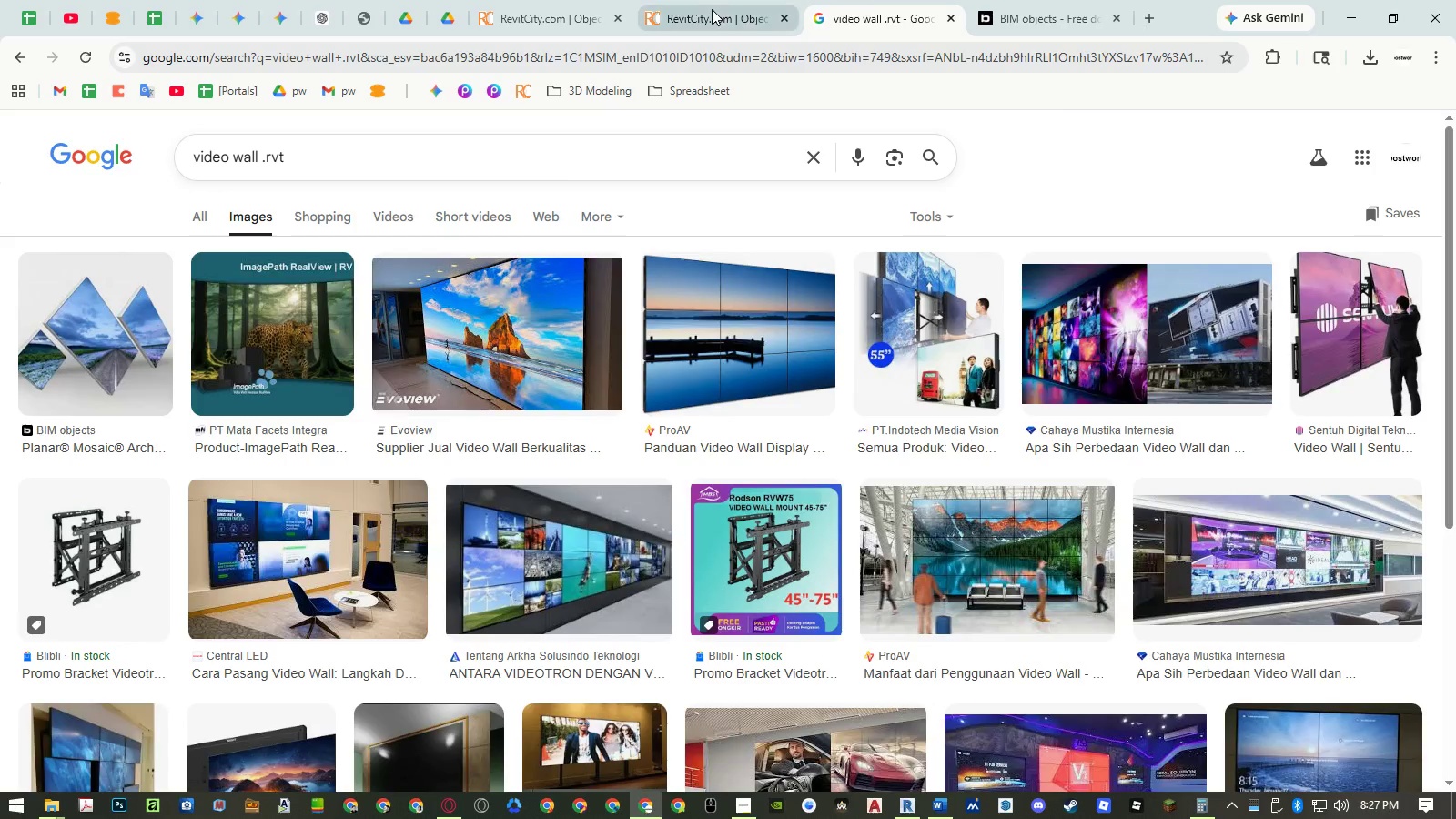 
left_click([712, 9])
 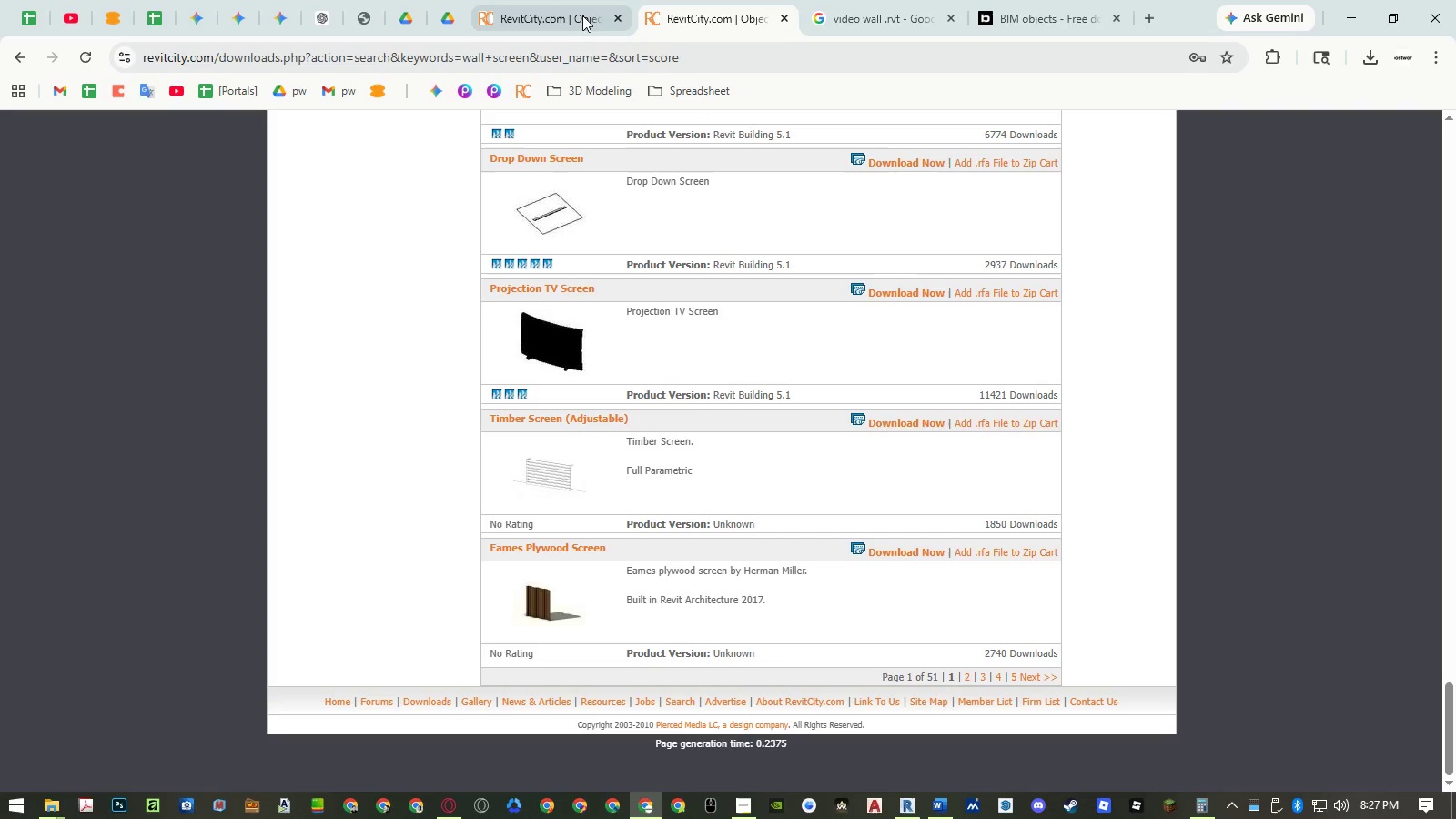 
left_click([576, 15])
 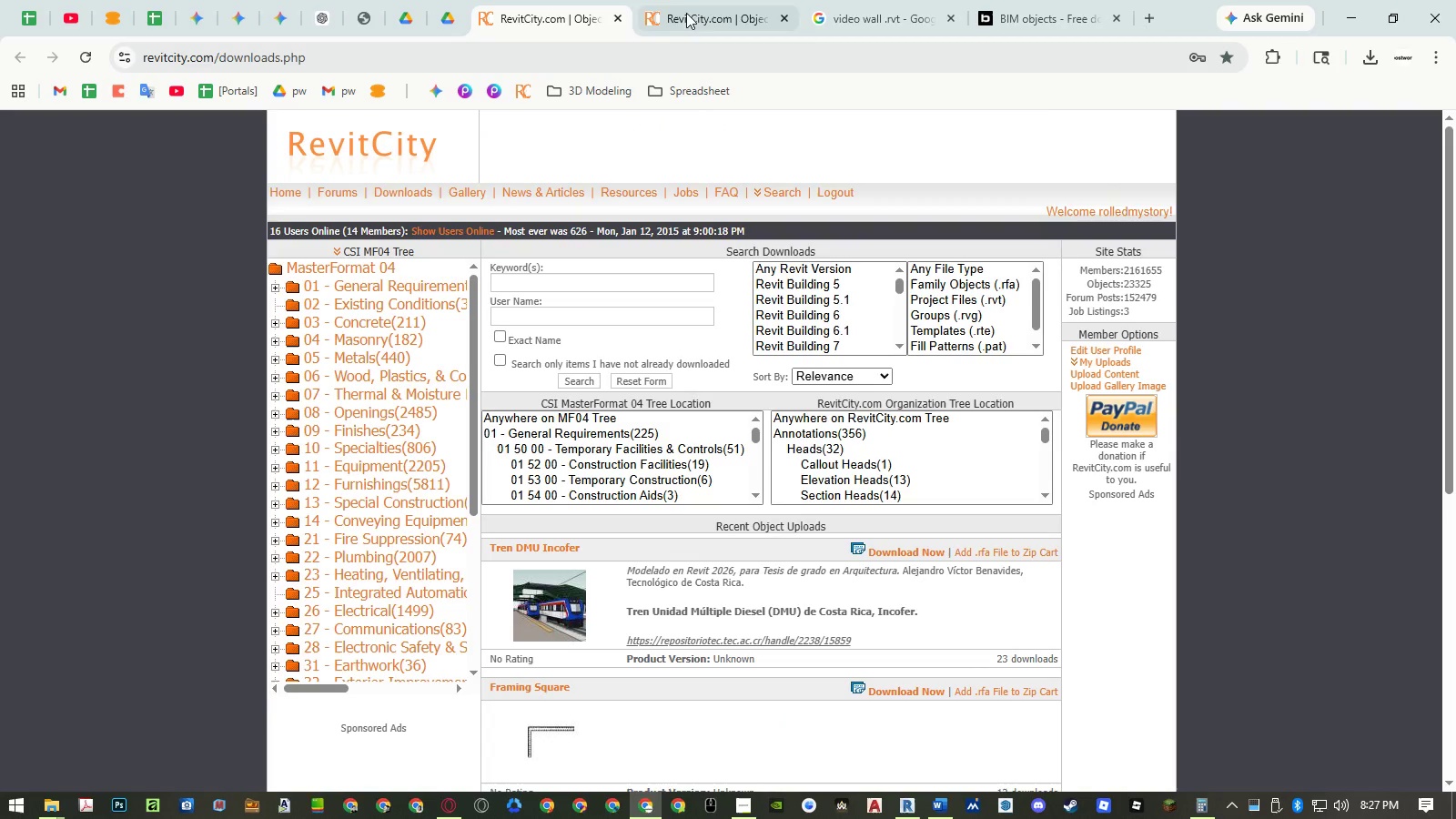 
middle_click([690, 12])
 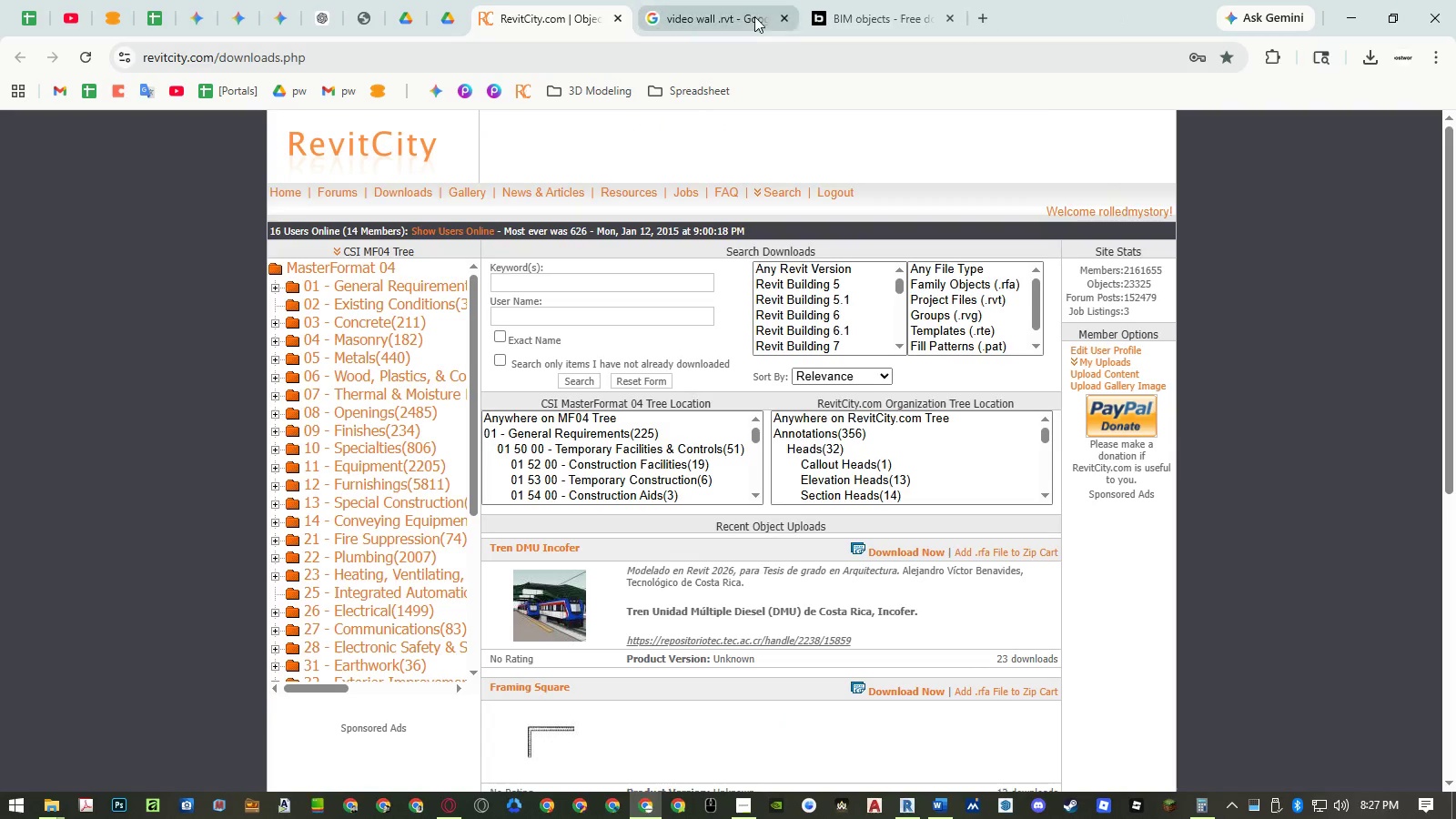 
left_click([754, 16])
 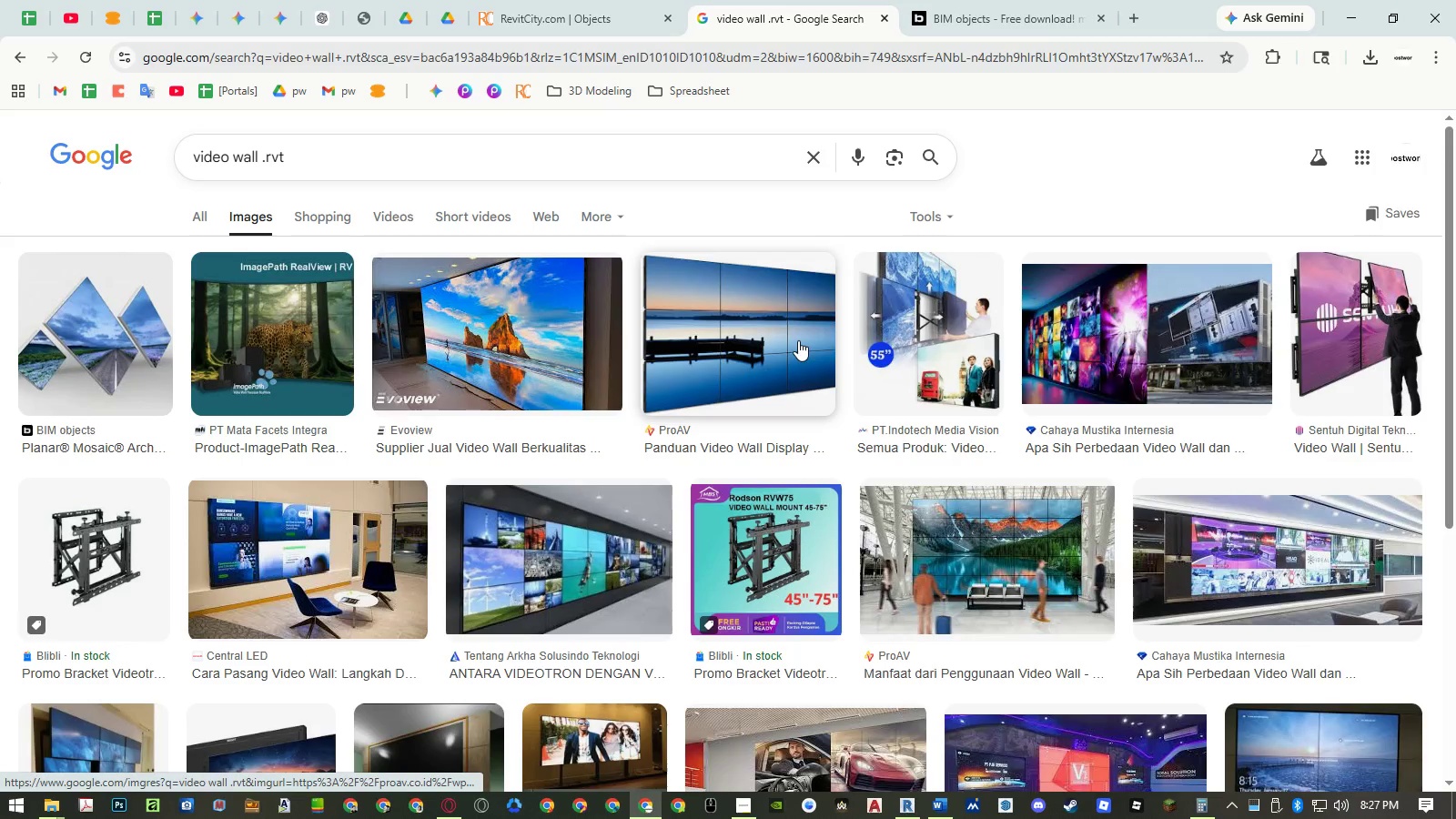 
scroll: coordinate [798, 340], scroll_direction: down, amount: 5.0
 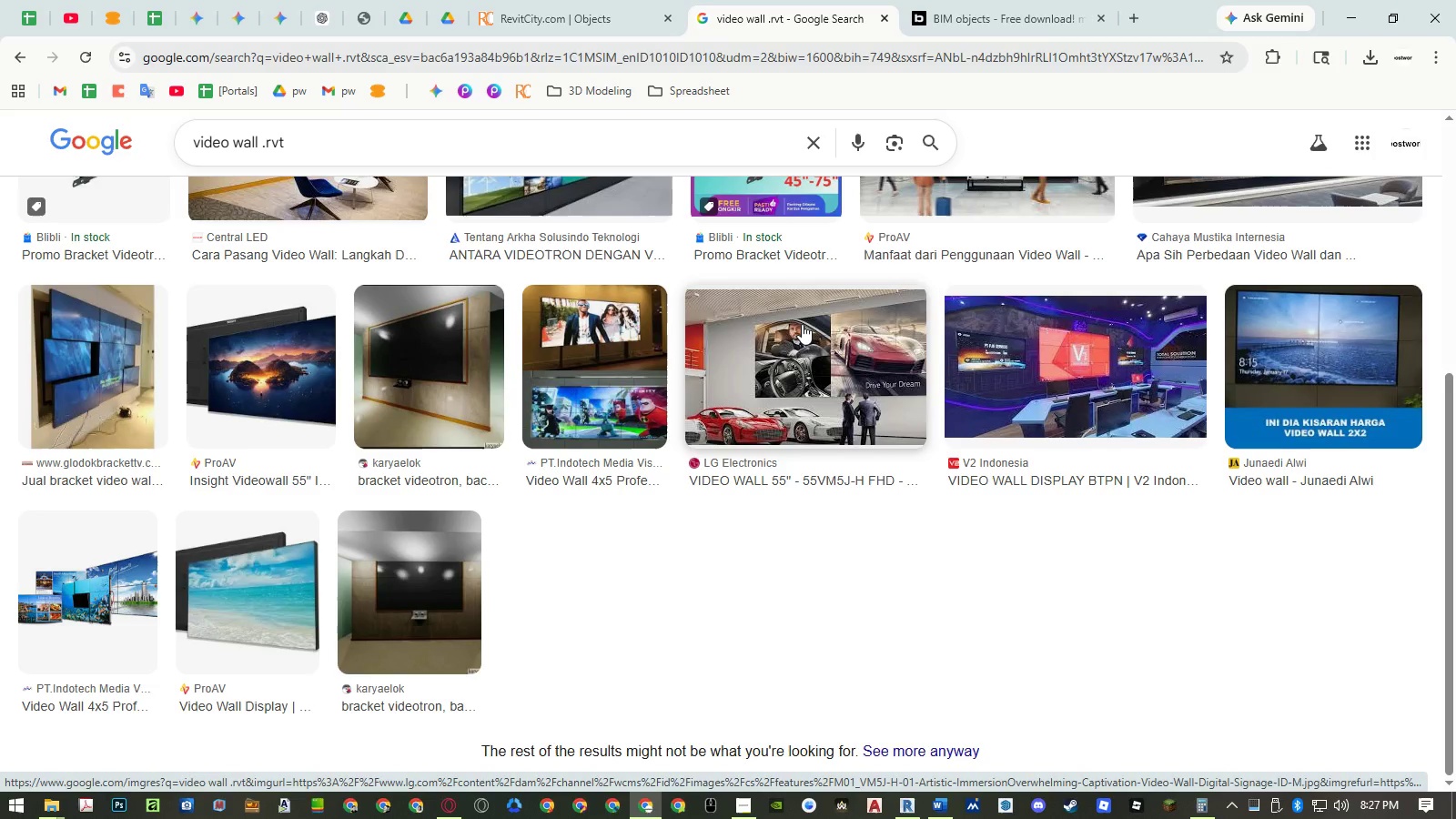 
scroll: coordinate [802, 324], scroll_direction: up, amount: 5.0
 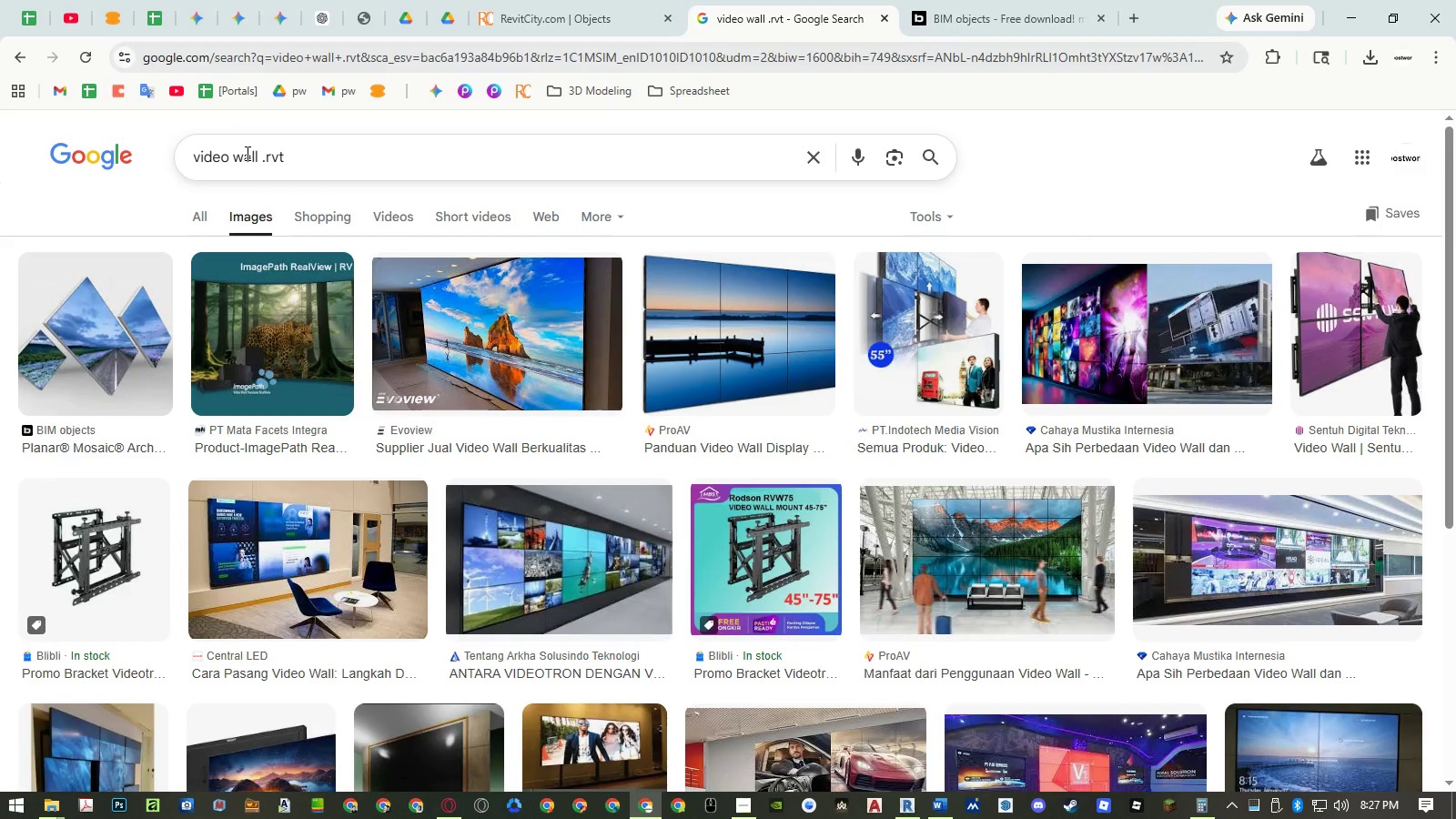 
double_click([246, 153])
 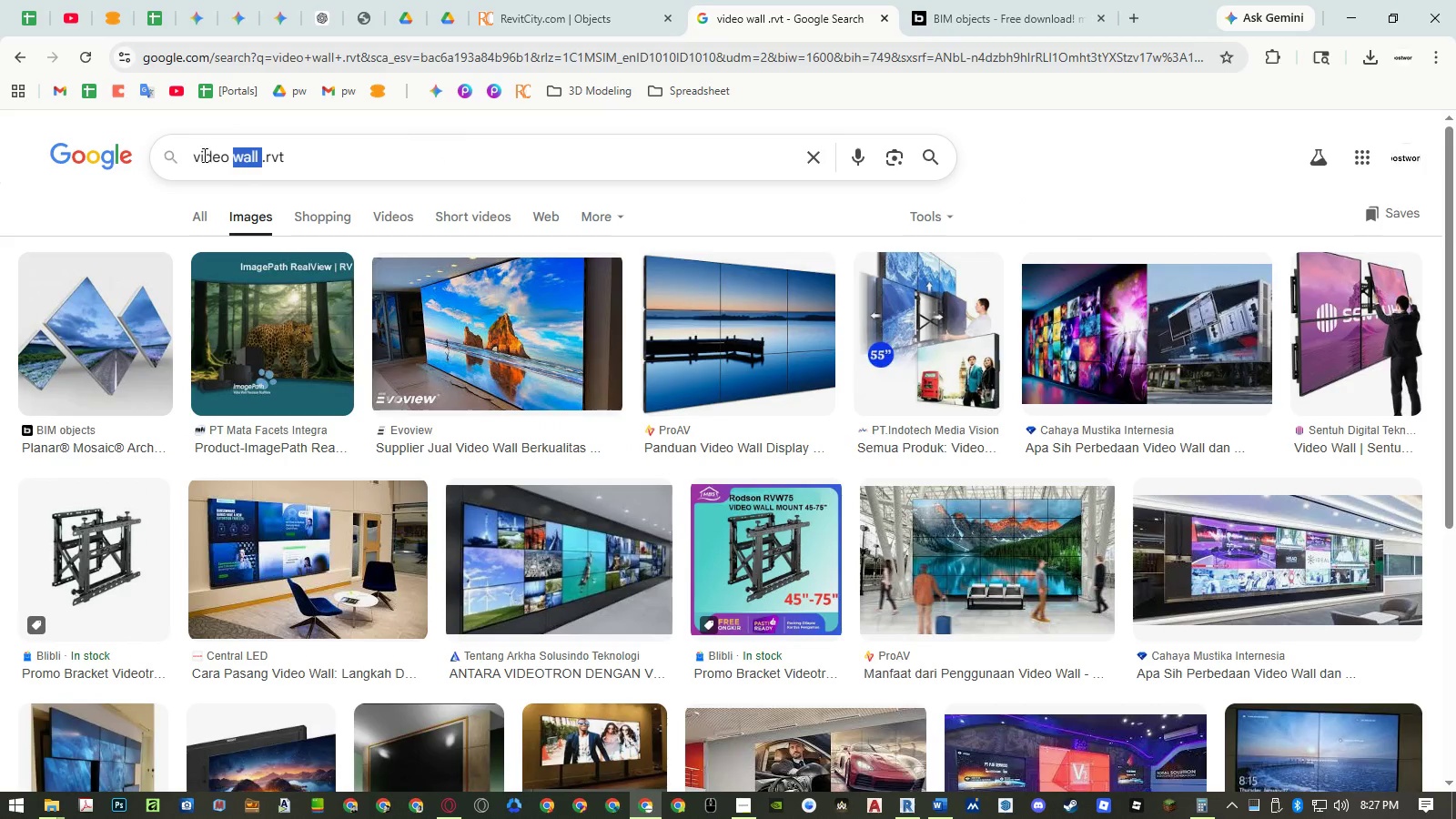 
left_click([202, 155])
 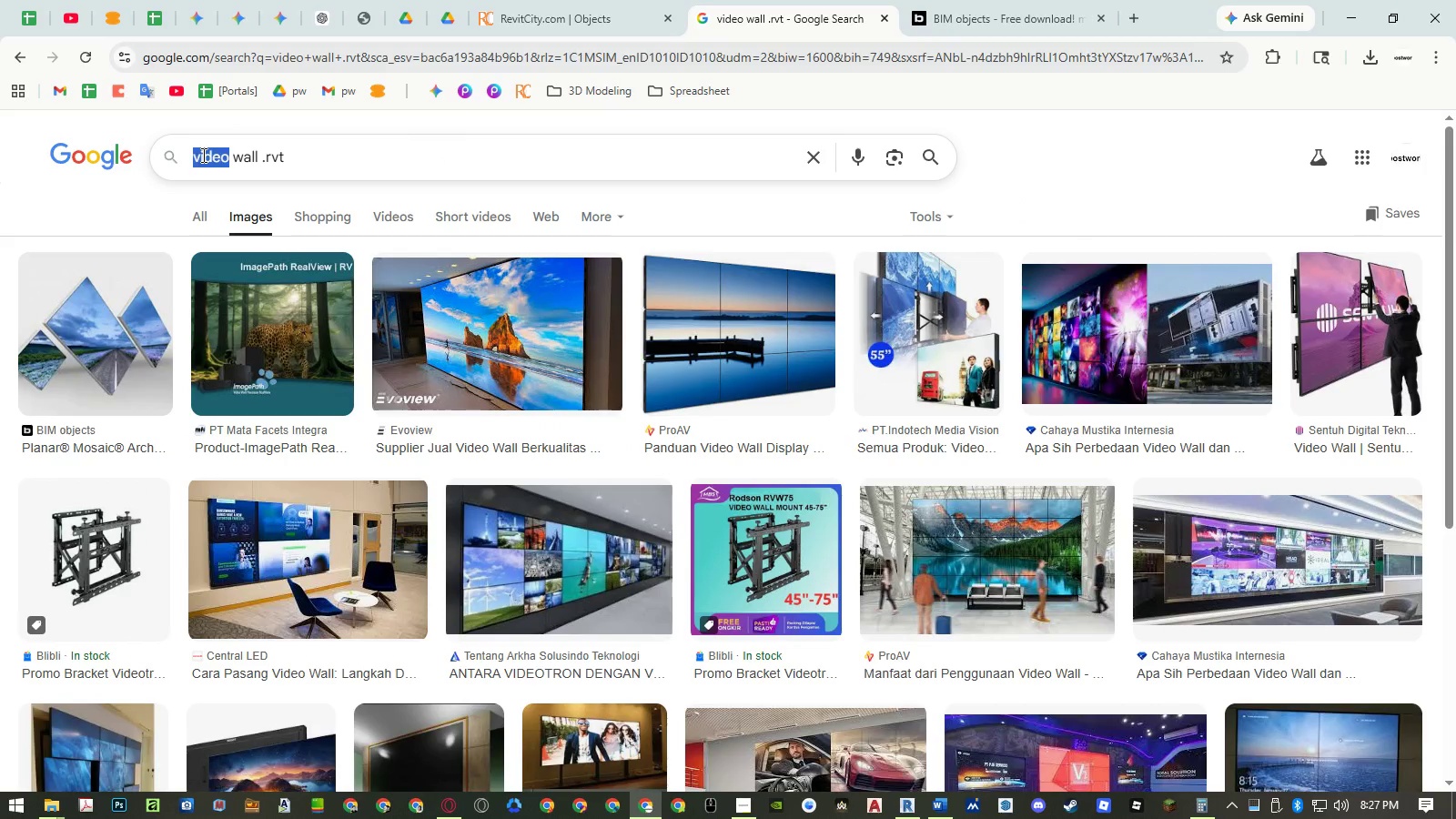 
double_click([202, 155])
 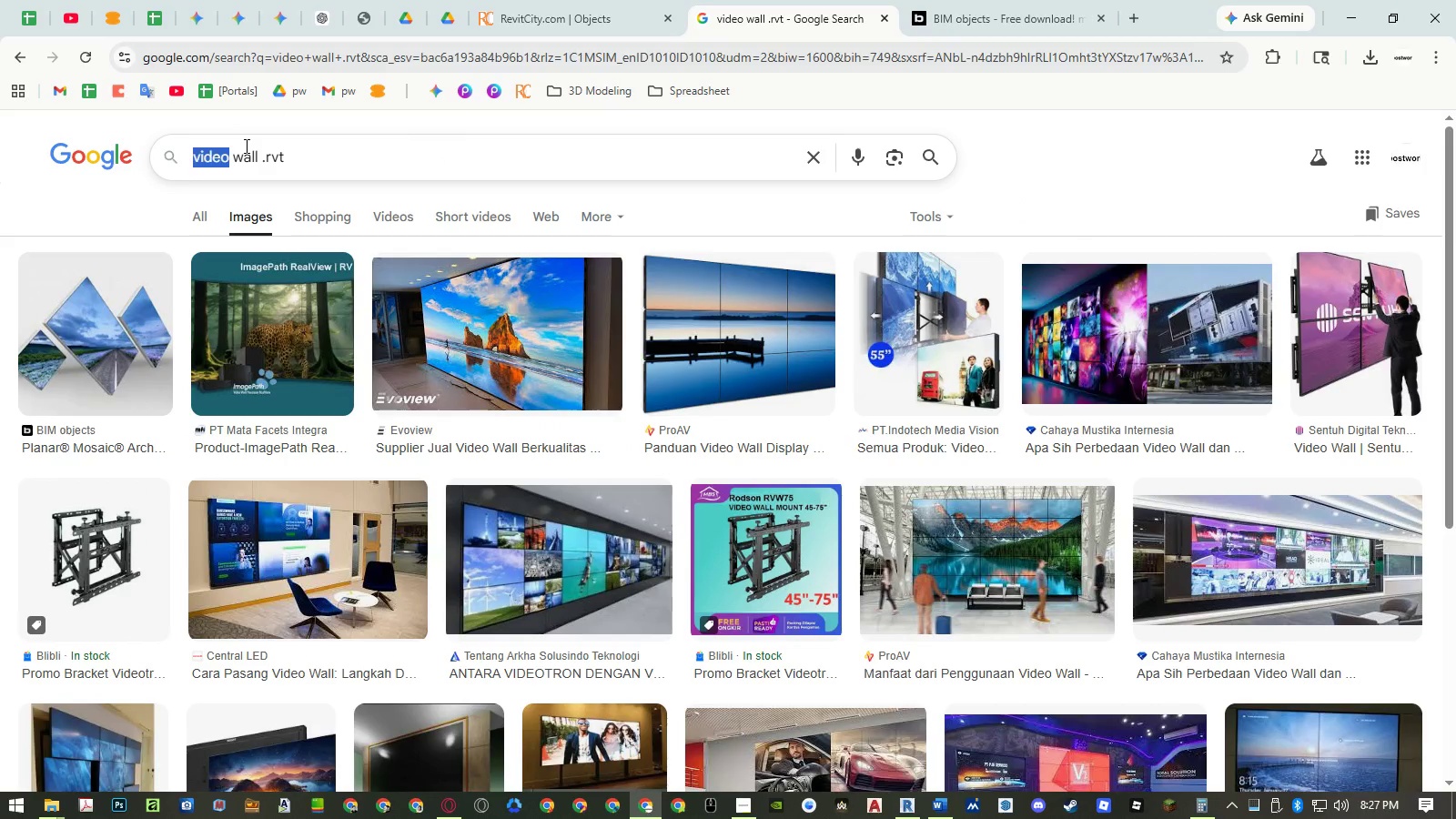 
left_click([245, 146])
 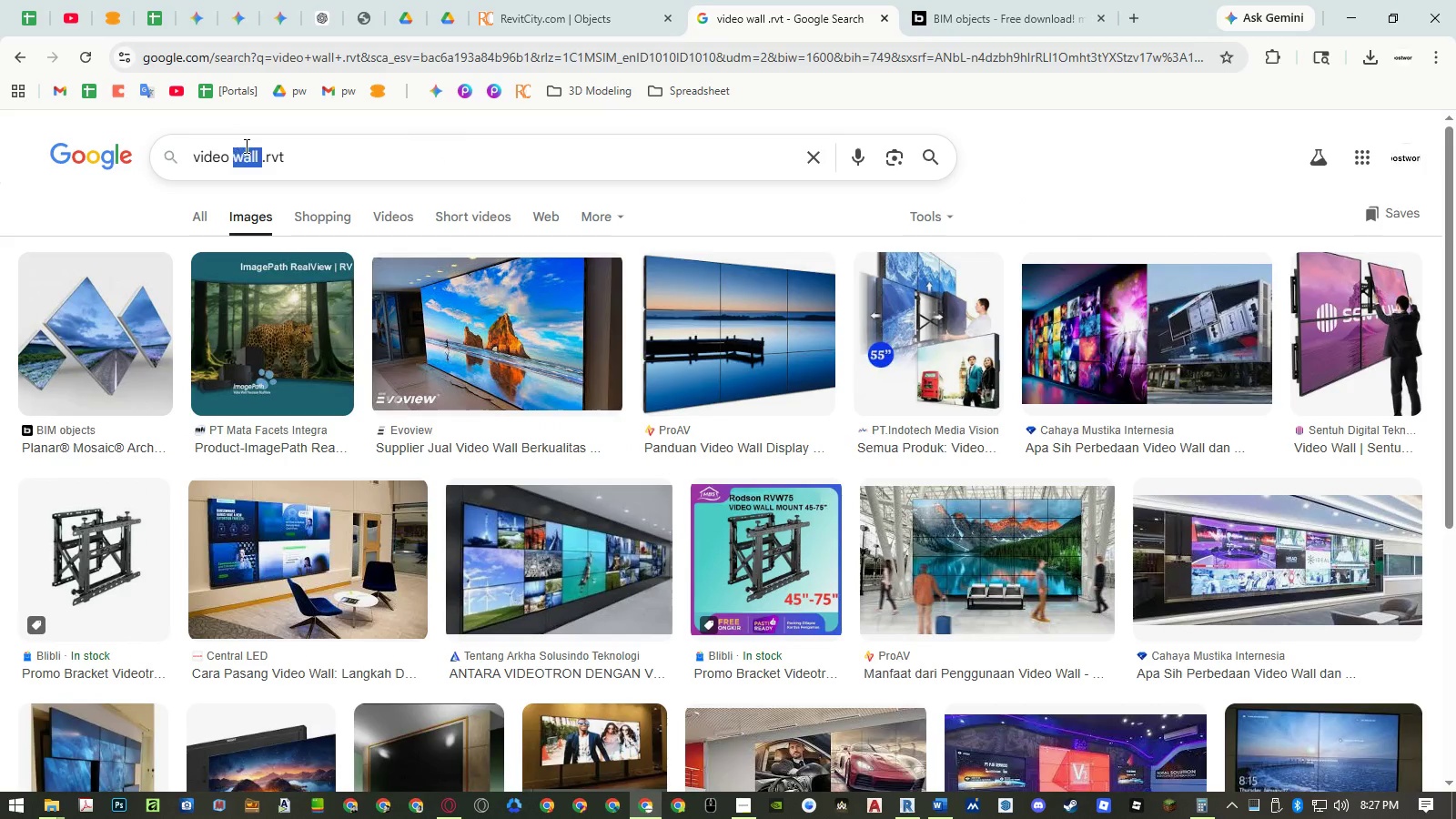 
left_click_drag(start_coordinate=[245, 146], to_coordinate=[206, 151])
 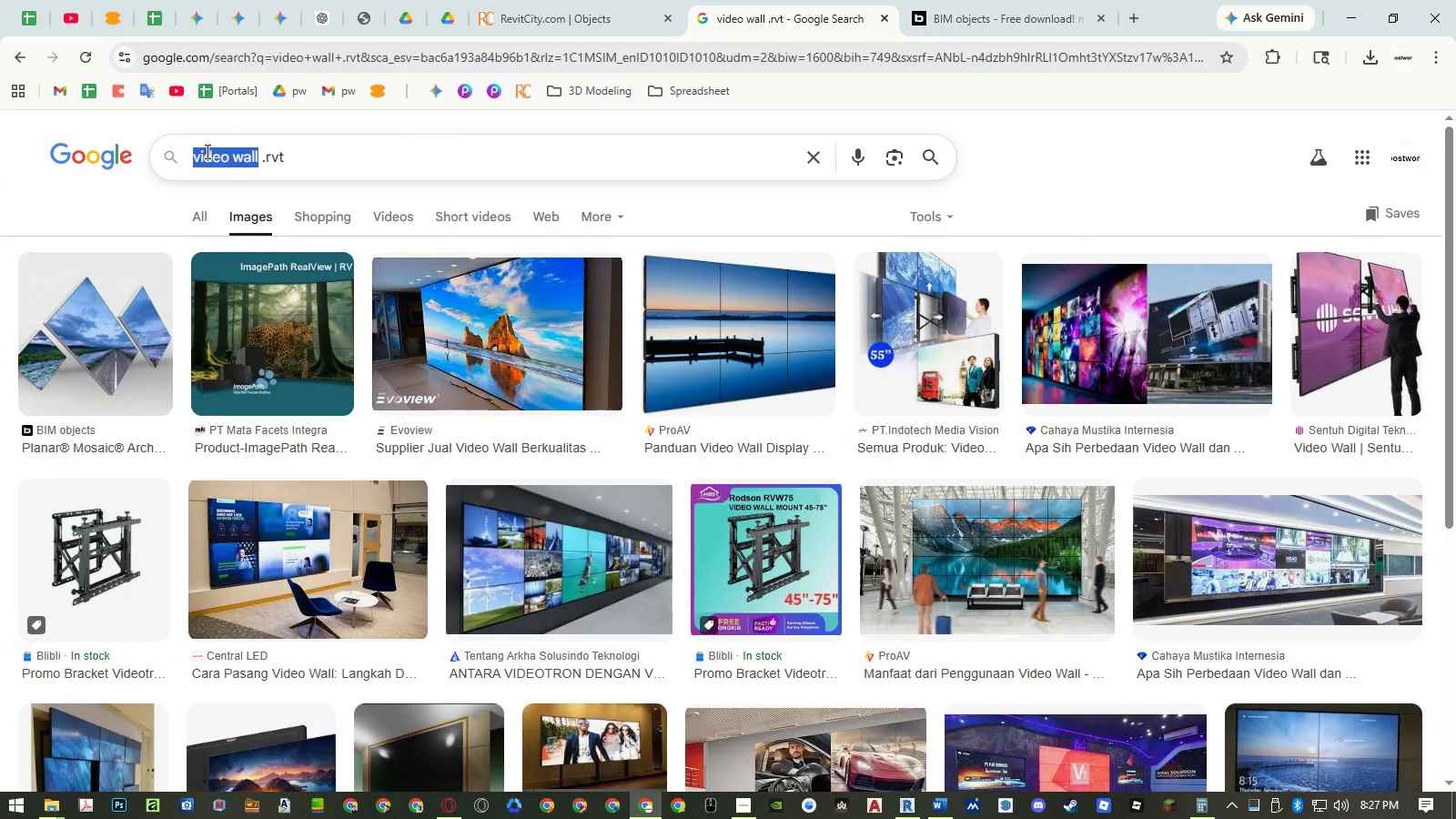 
type(4x4 screen)
 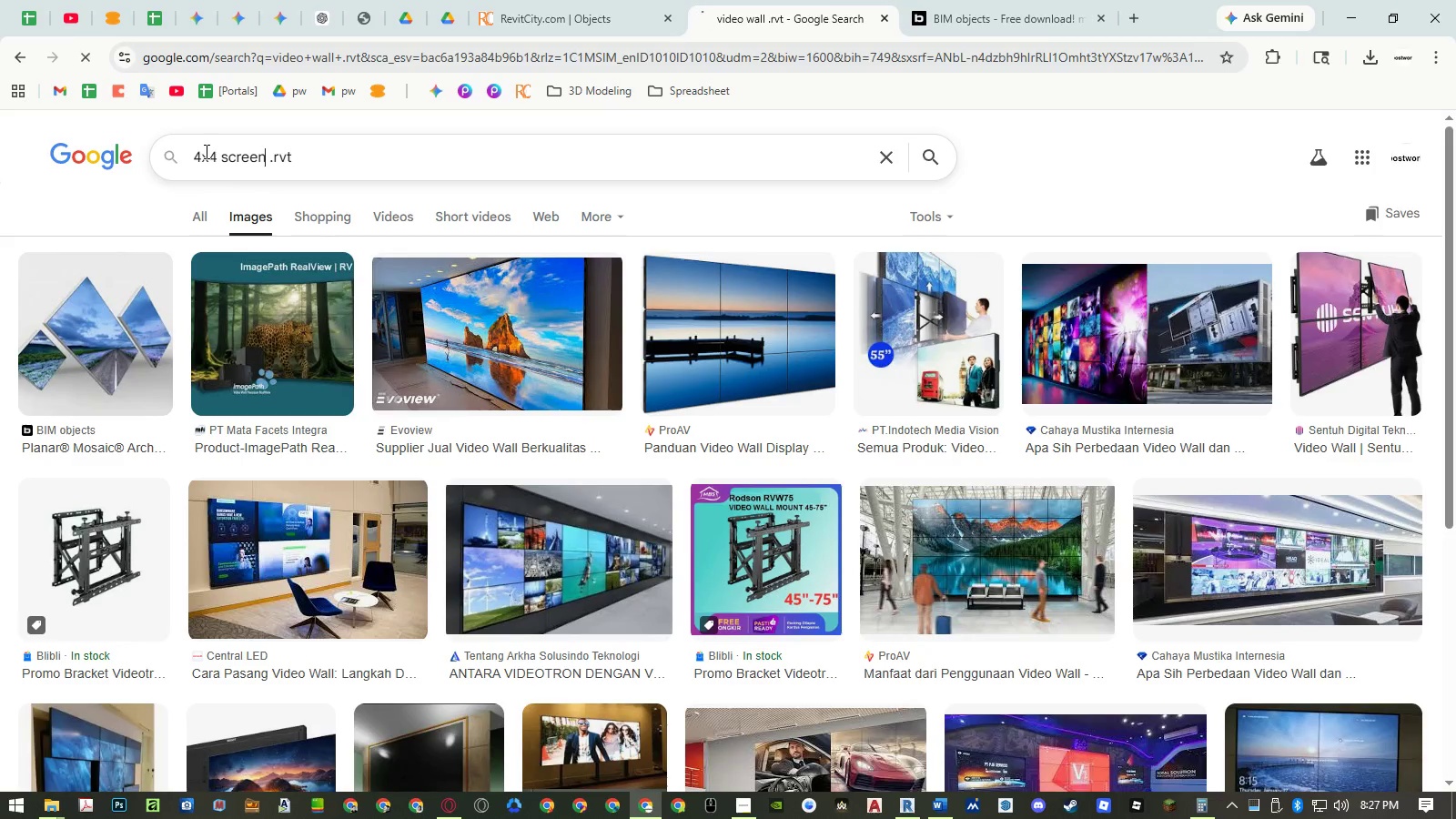 
key(Enter)
 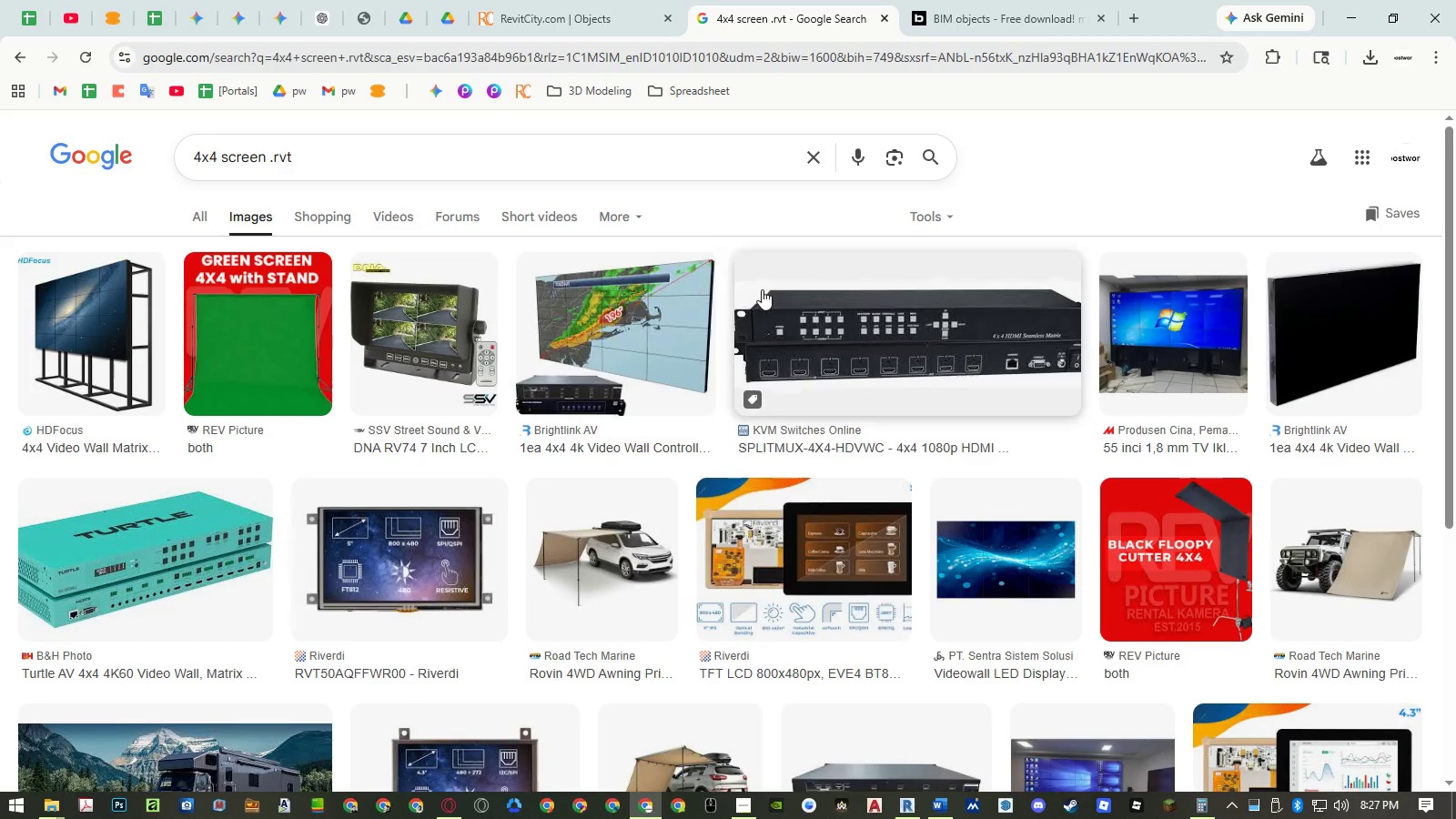 
scroll: coordinate [755, 289], scroll_direction: down, amount: 2.0
 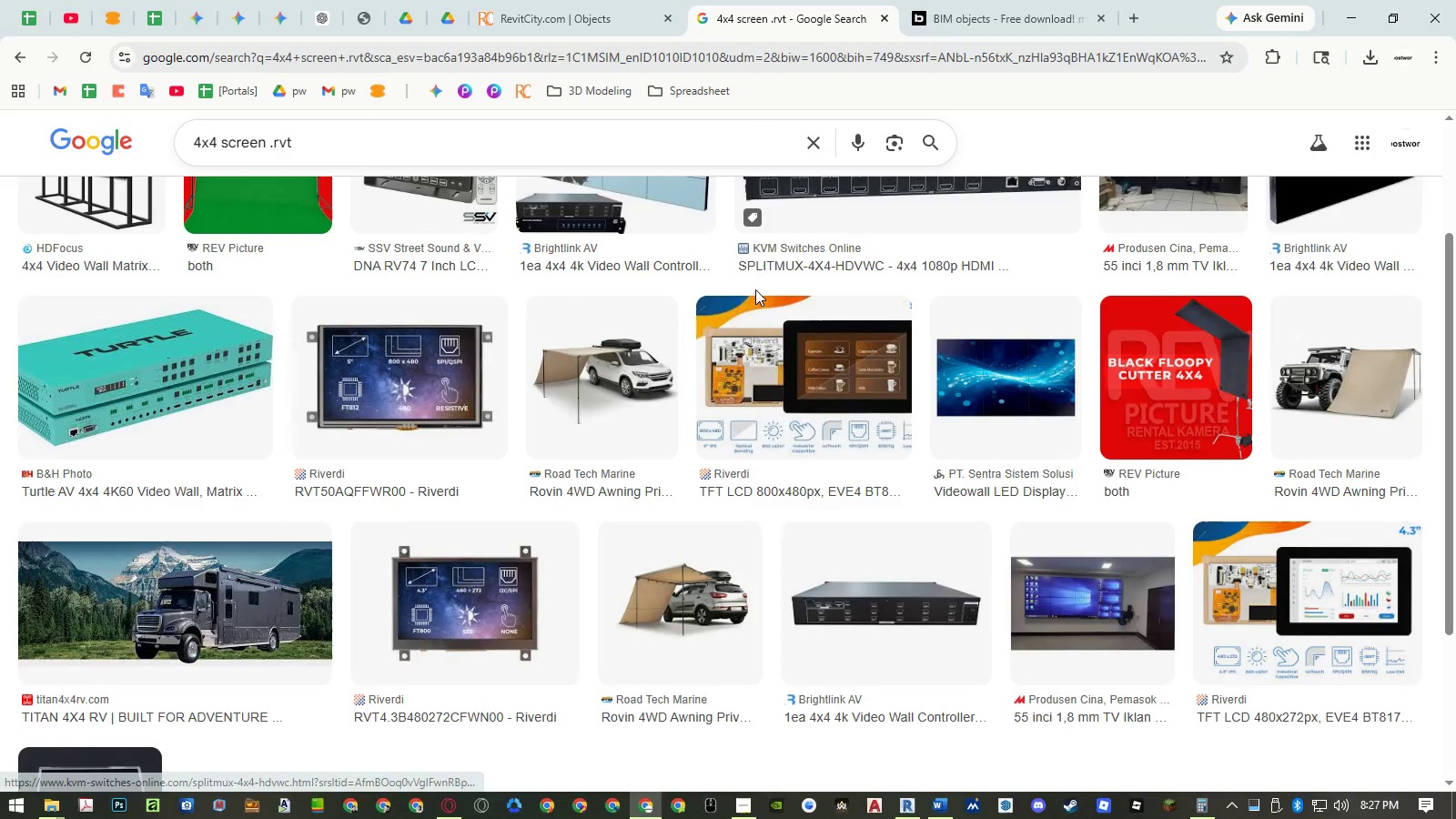 
scroll: coordinate [755, 289], scroll_direction: up, amount: 3.0
 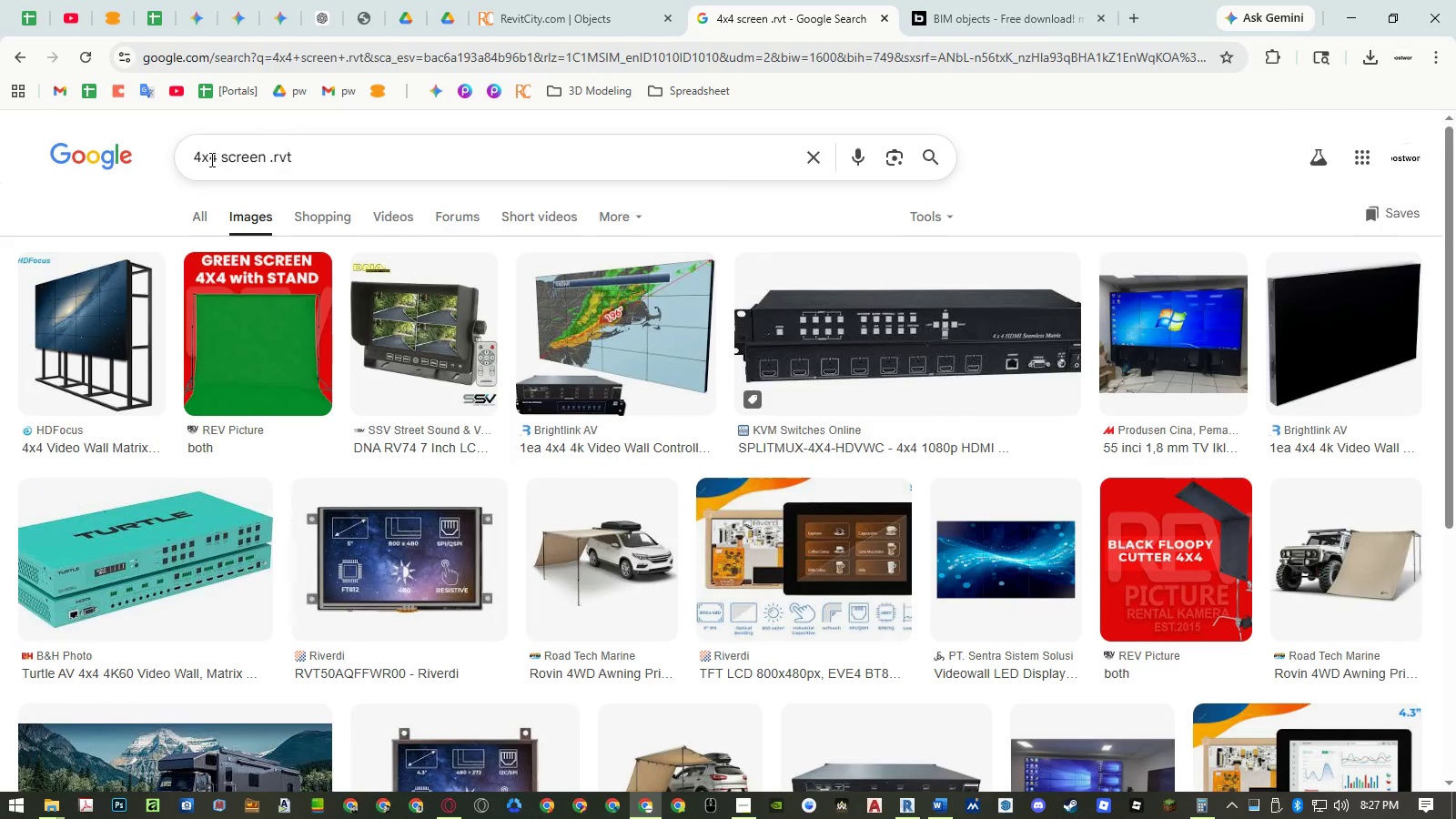 
left_click([209, 158])
 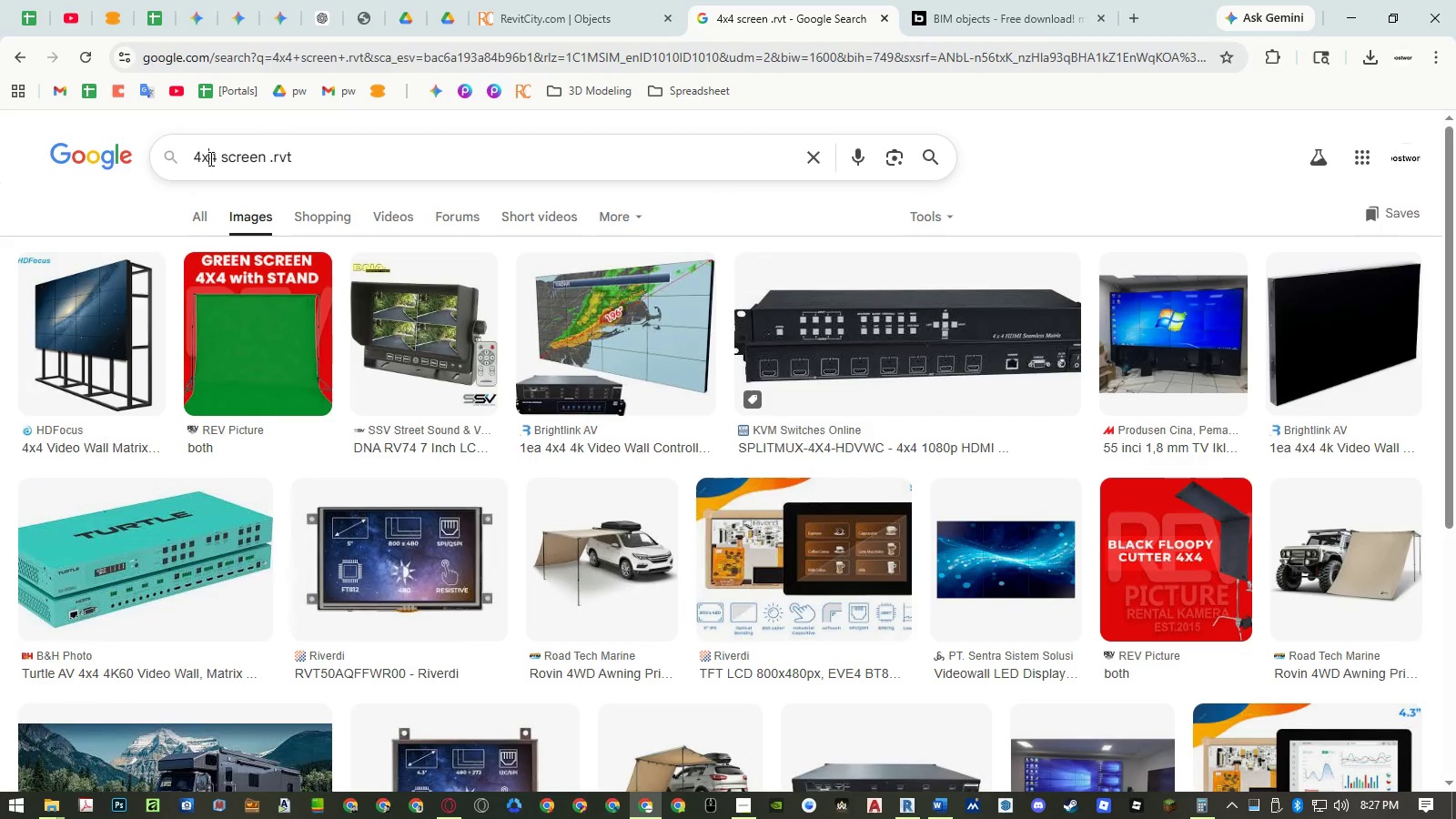 
left_click_drag(start_coordinate=[209, 158], to_coordinate=[205, 158])
 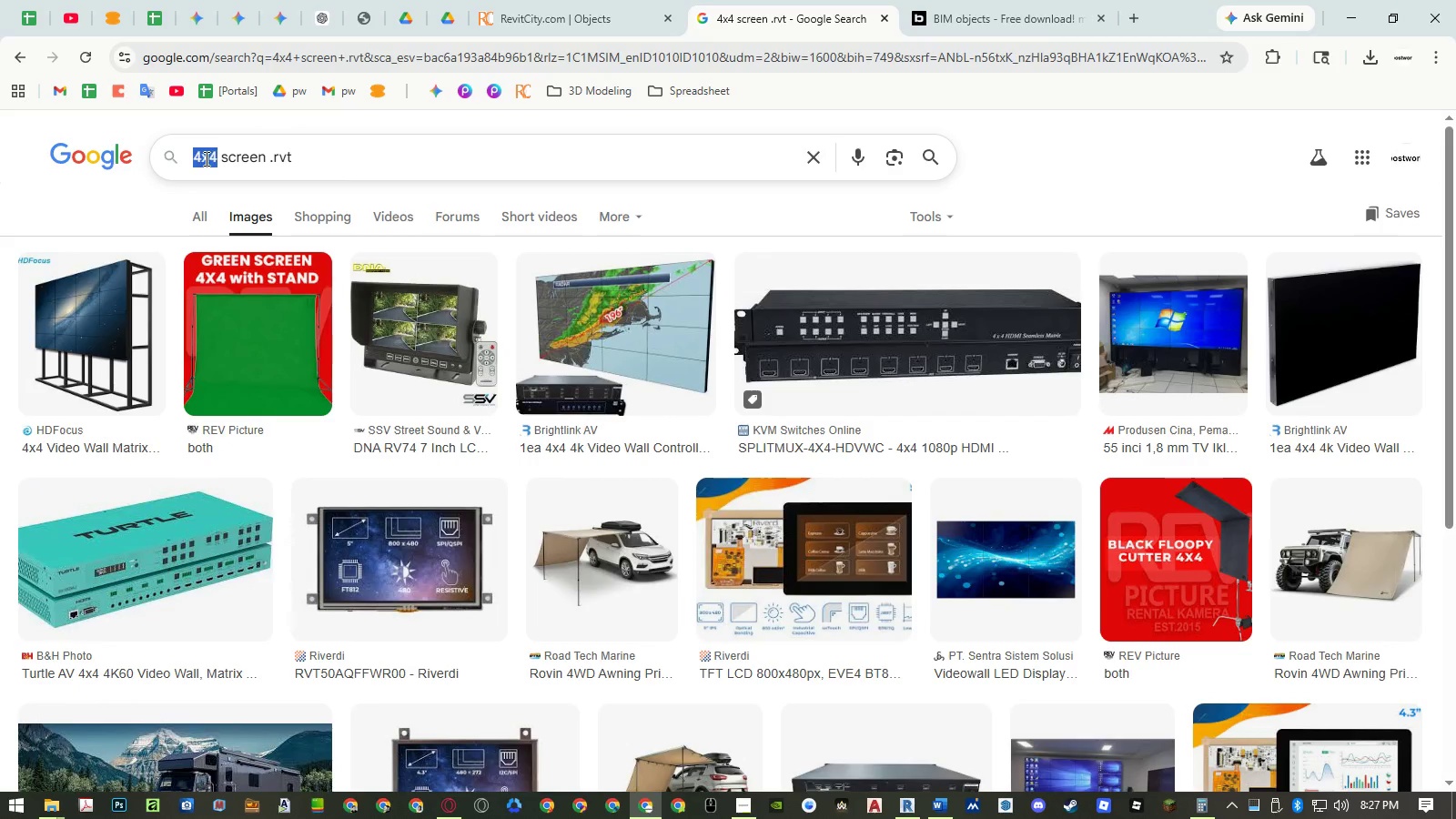 
type(wall)
 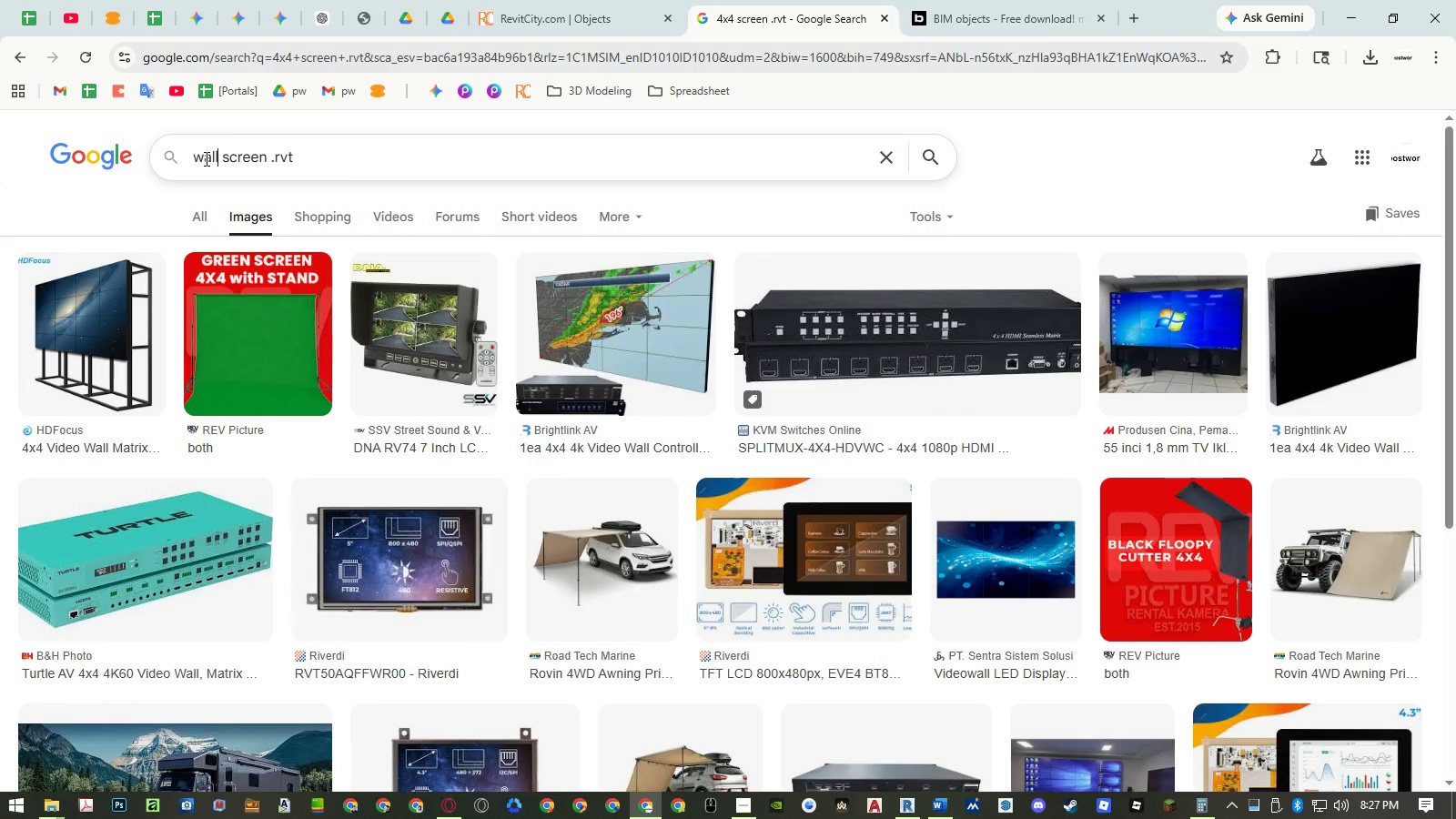 
key(Enter)
 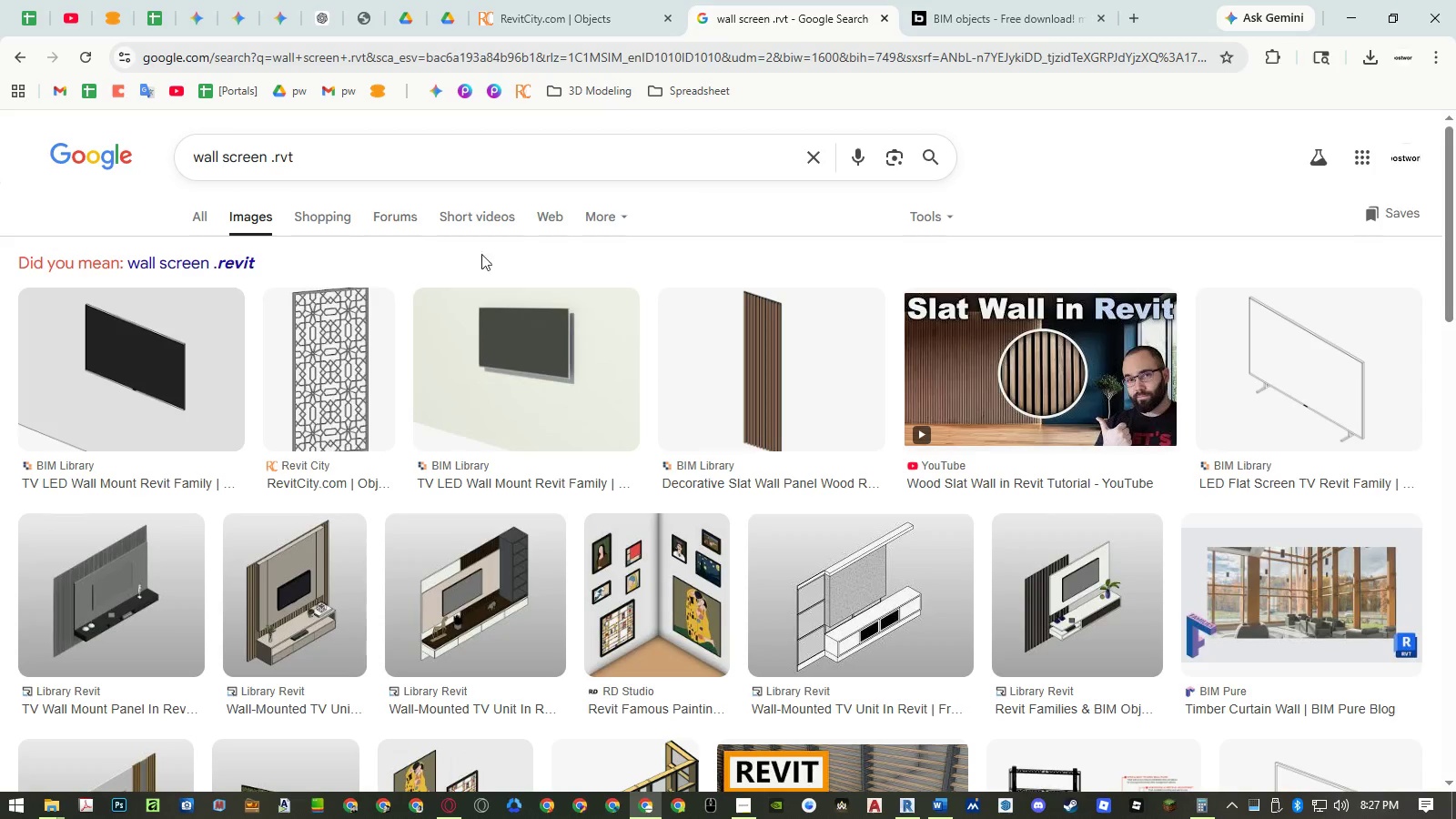 
scroll: coordinate [679, 305], scroll_direction: down, amount: 14.0
 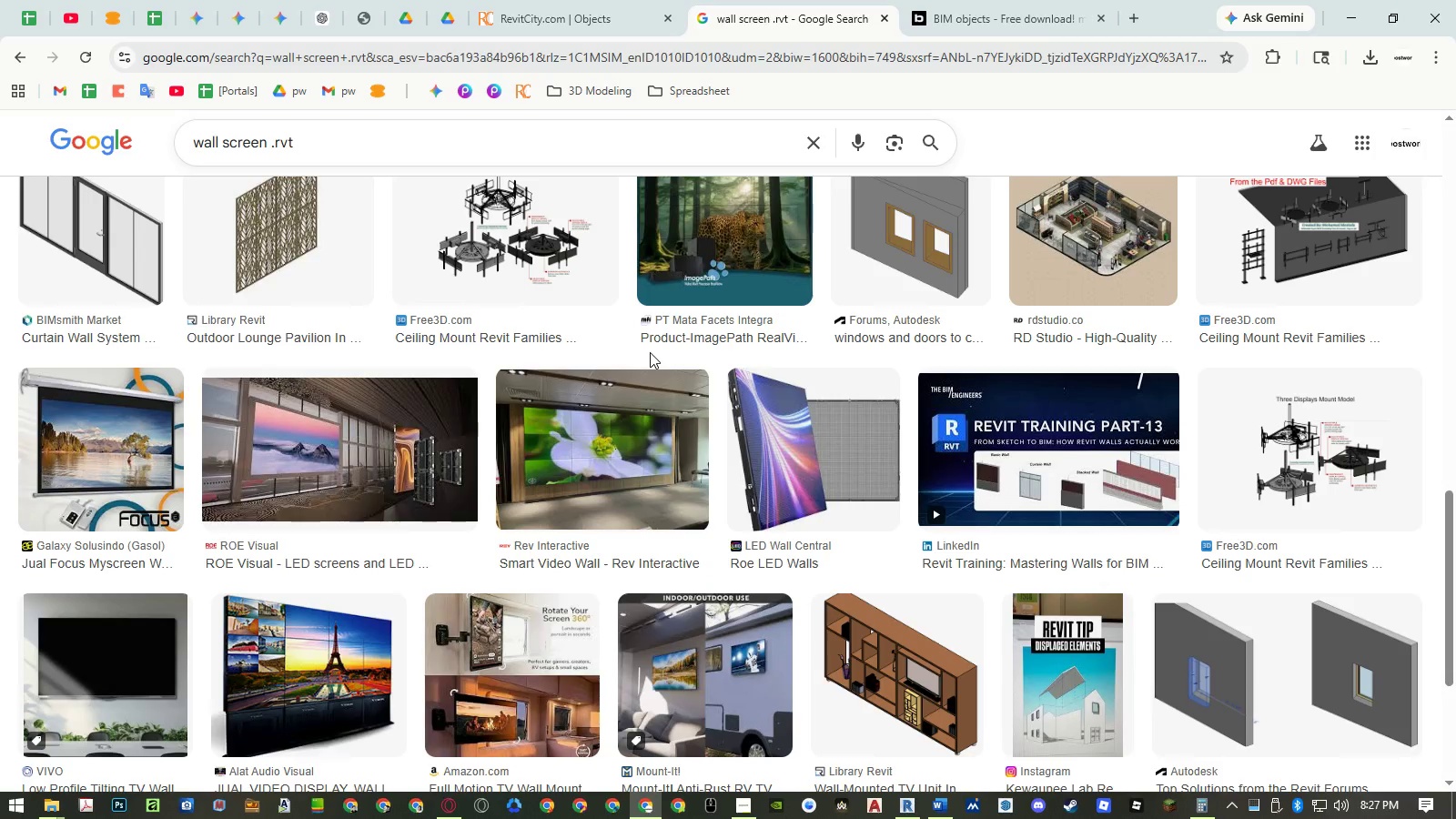 
scroll: coordinate [658, 345], scroll_direction: up, amount: 30.0
 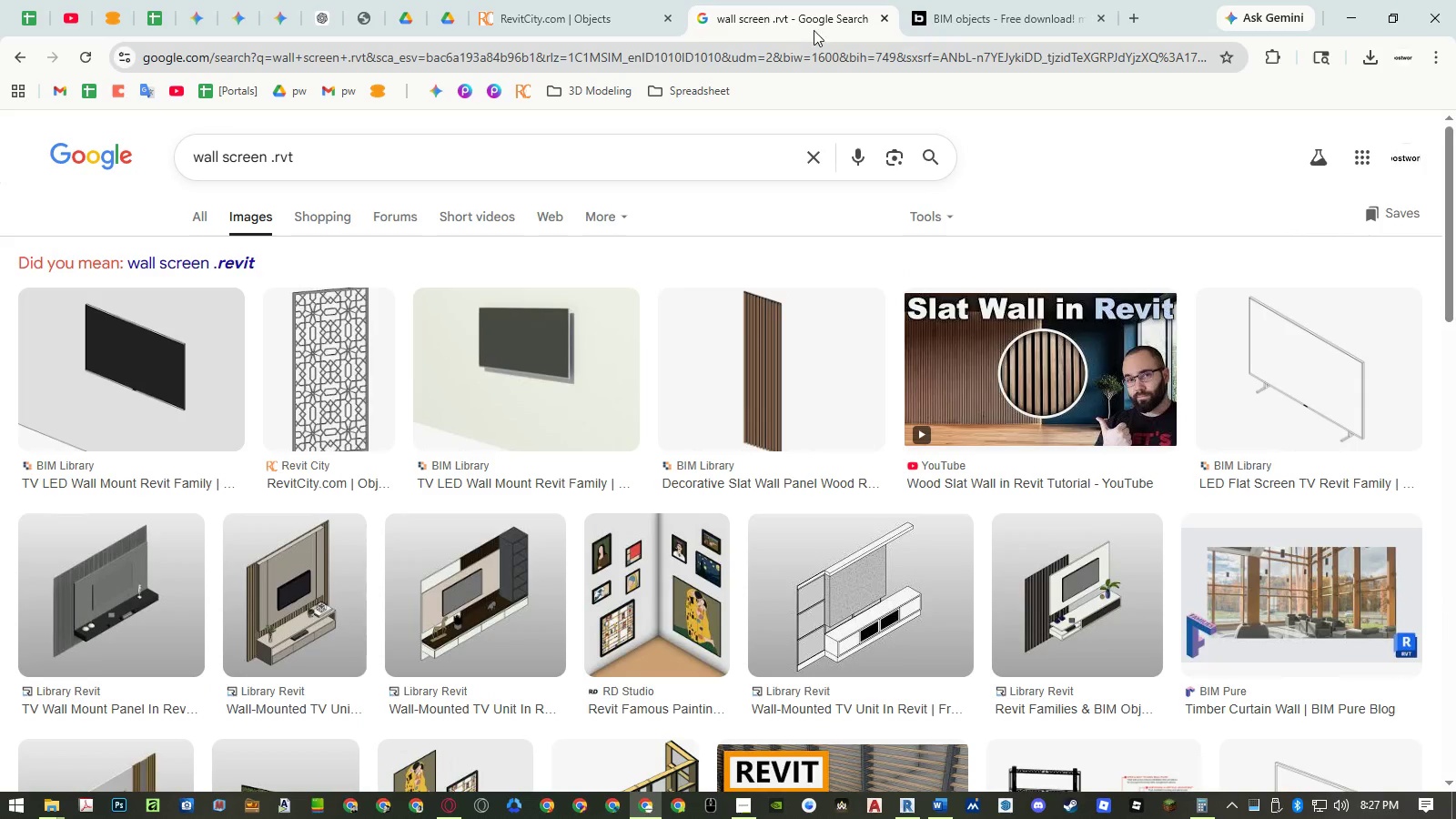 
left_click([962, 16])
 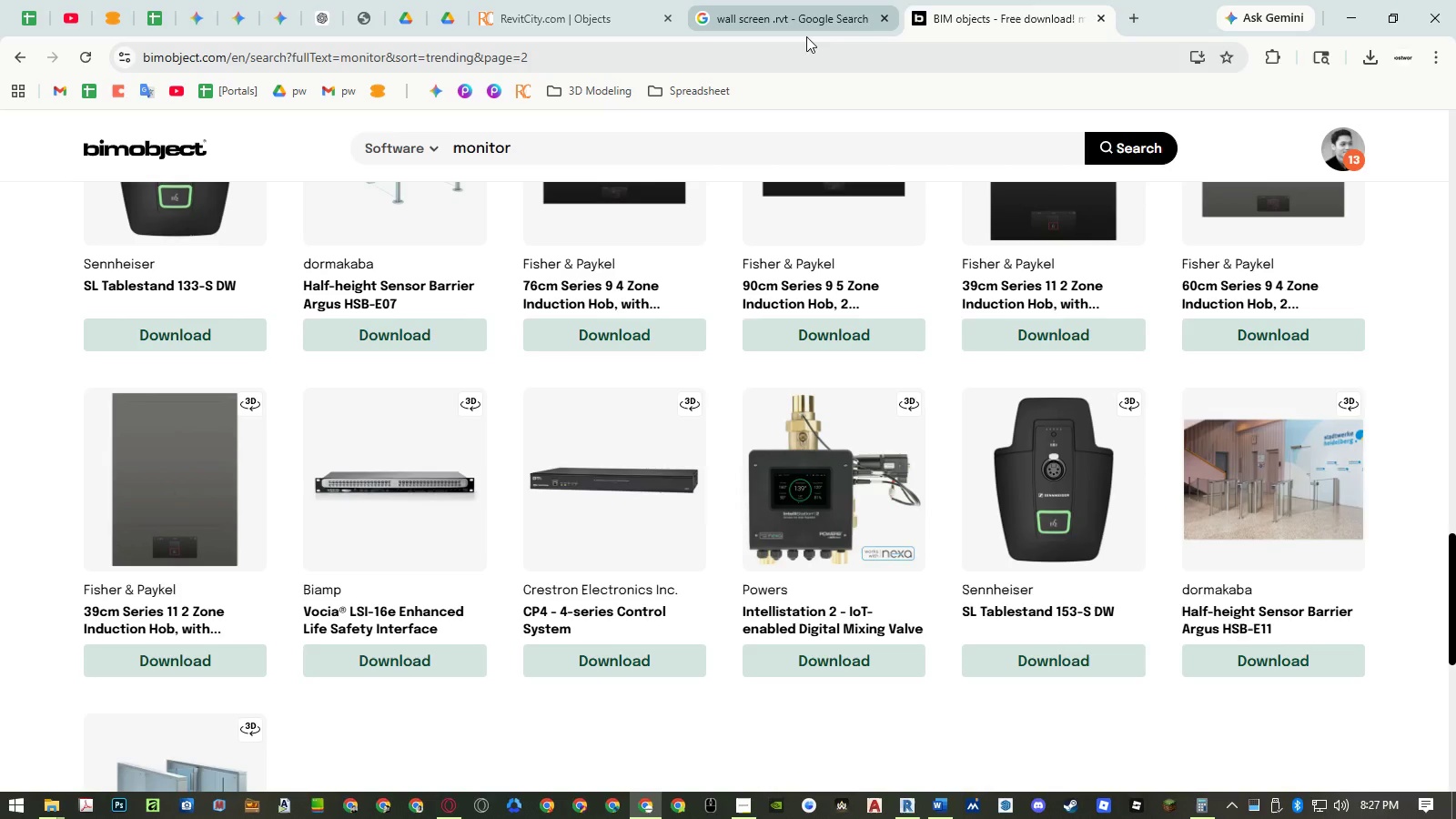 
left_click([802, 25])
 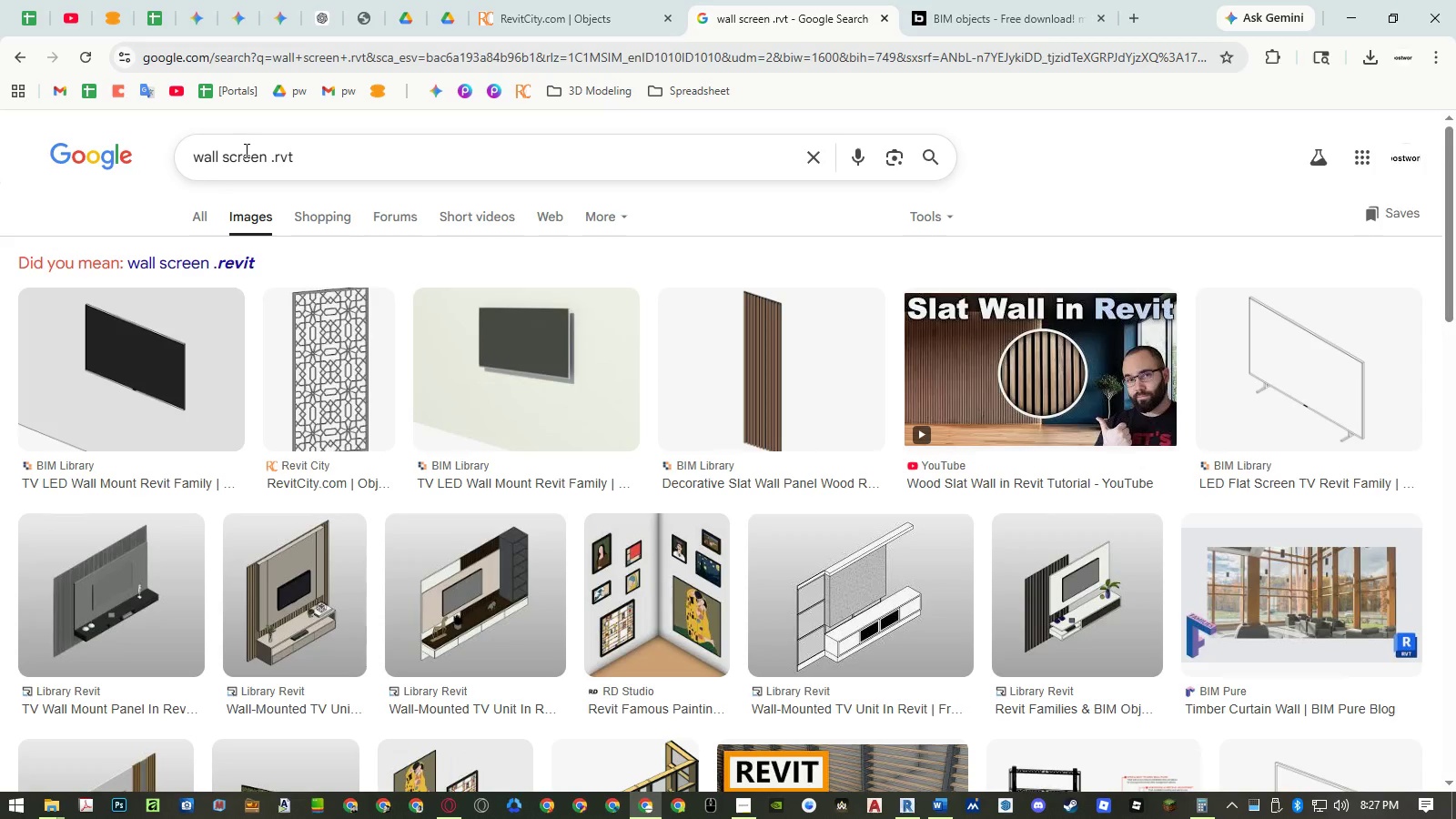 
left_click([245, 150])
 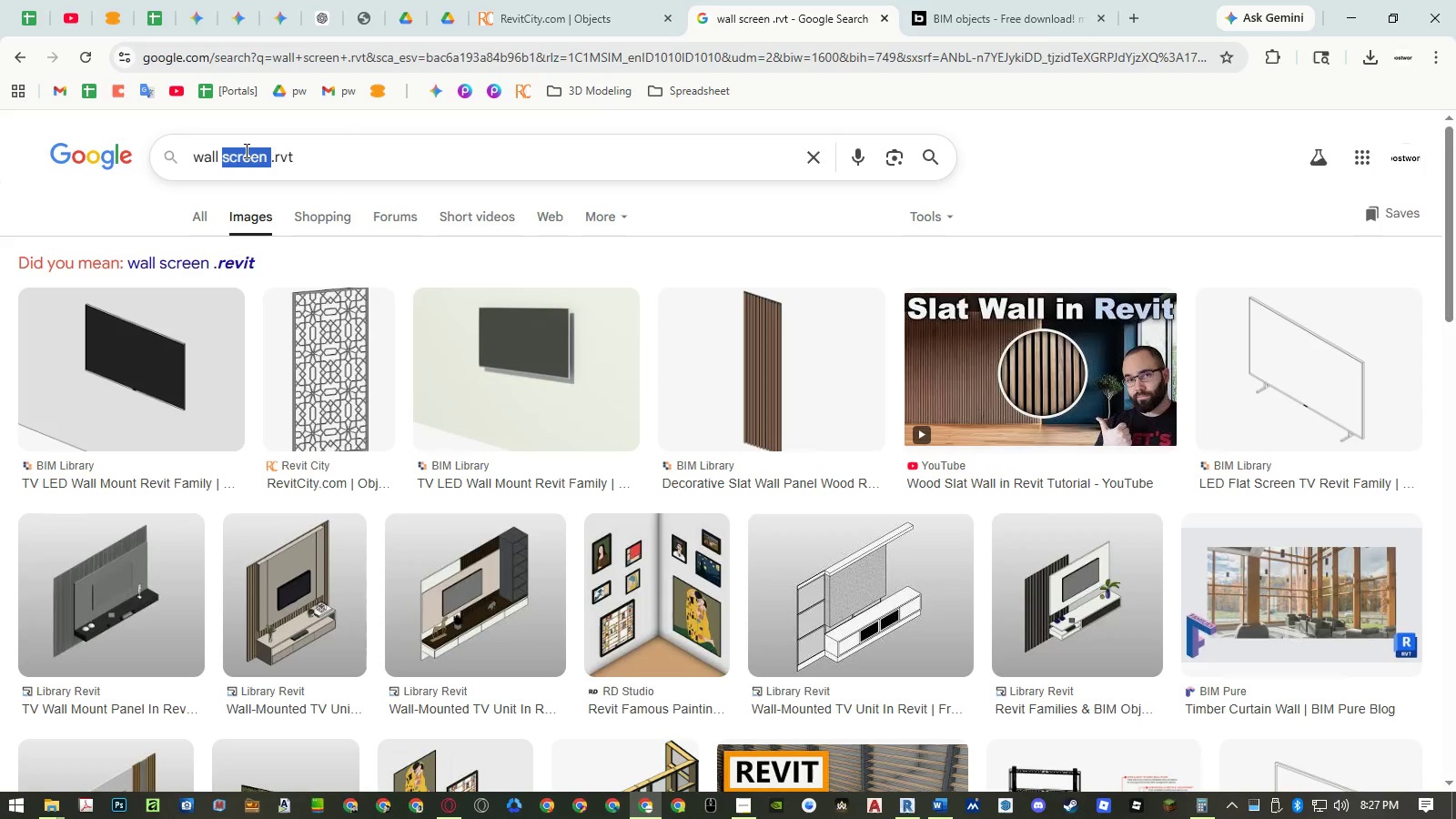 
left_click_drag(start_coordinate=[245, 150], to_coordinate=[163, 147])
 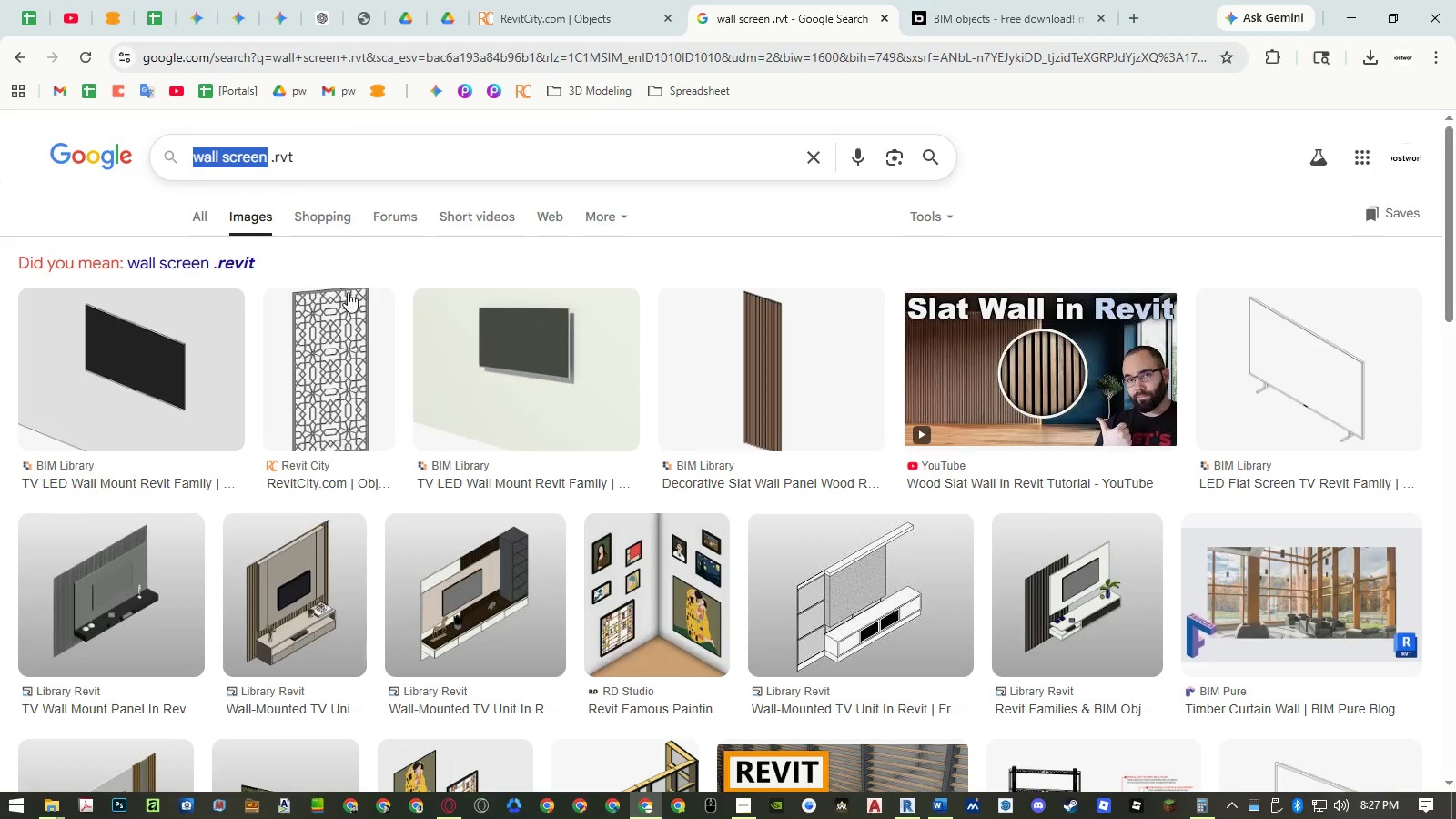 
key(Control+ControlLeft)
 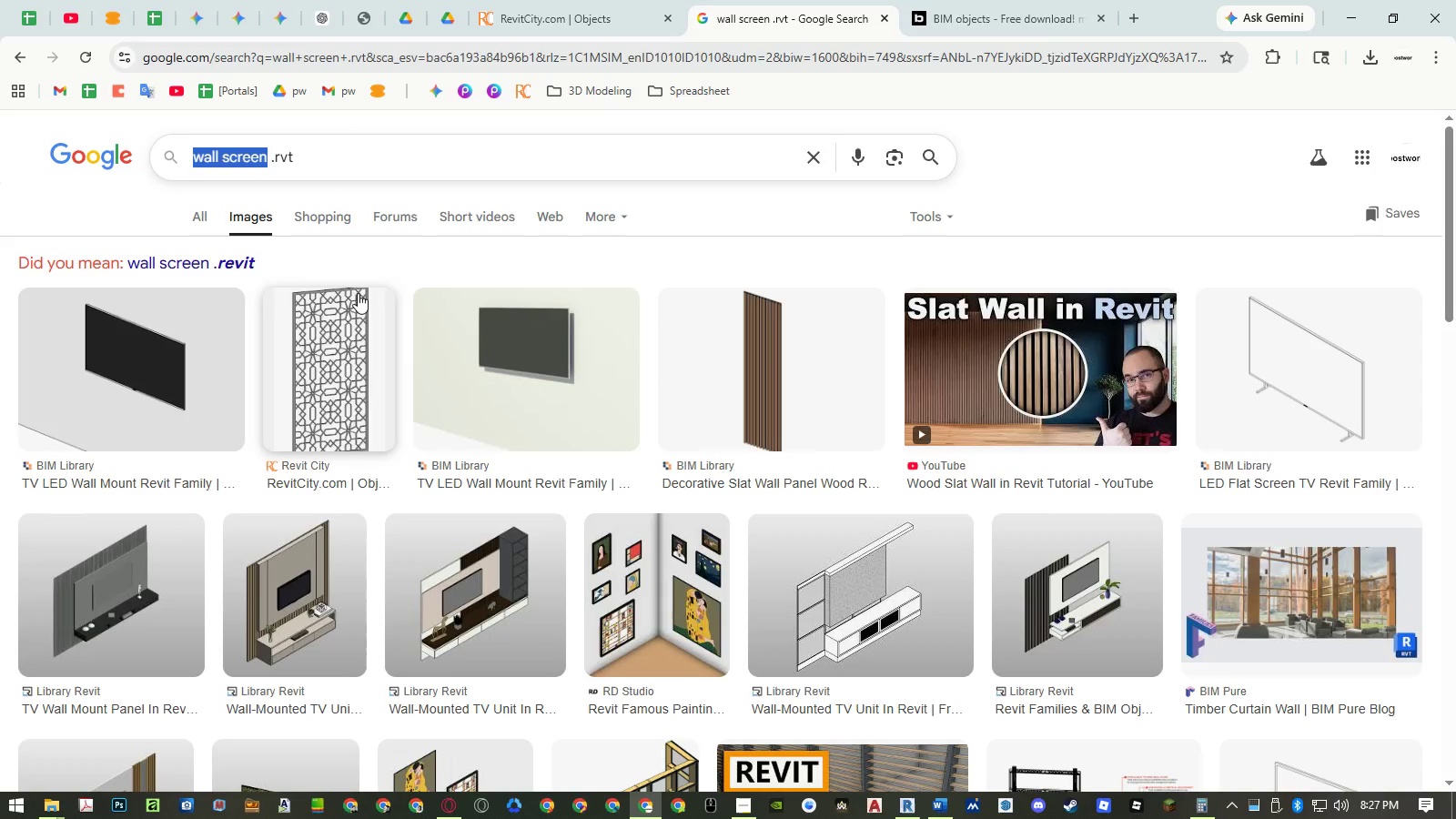 
key(Control+C)
 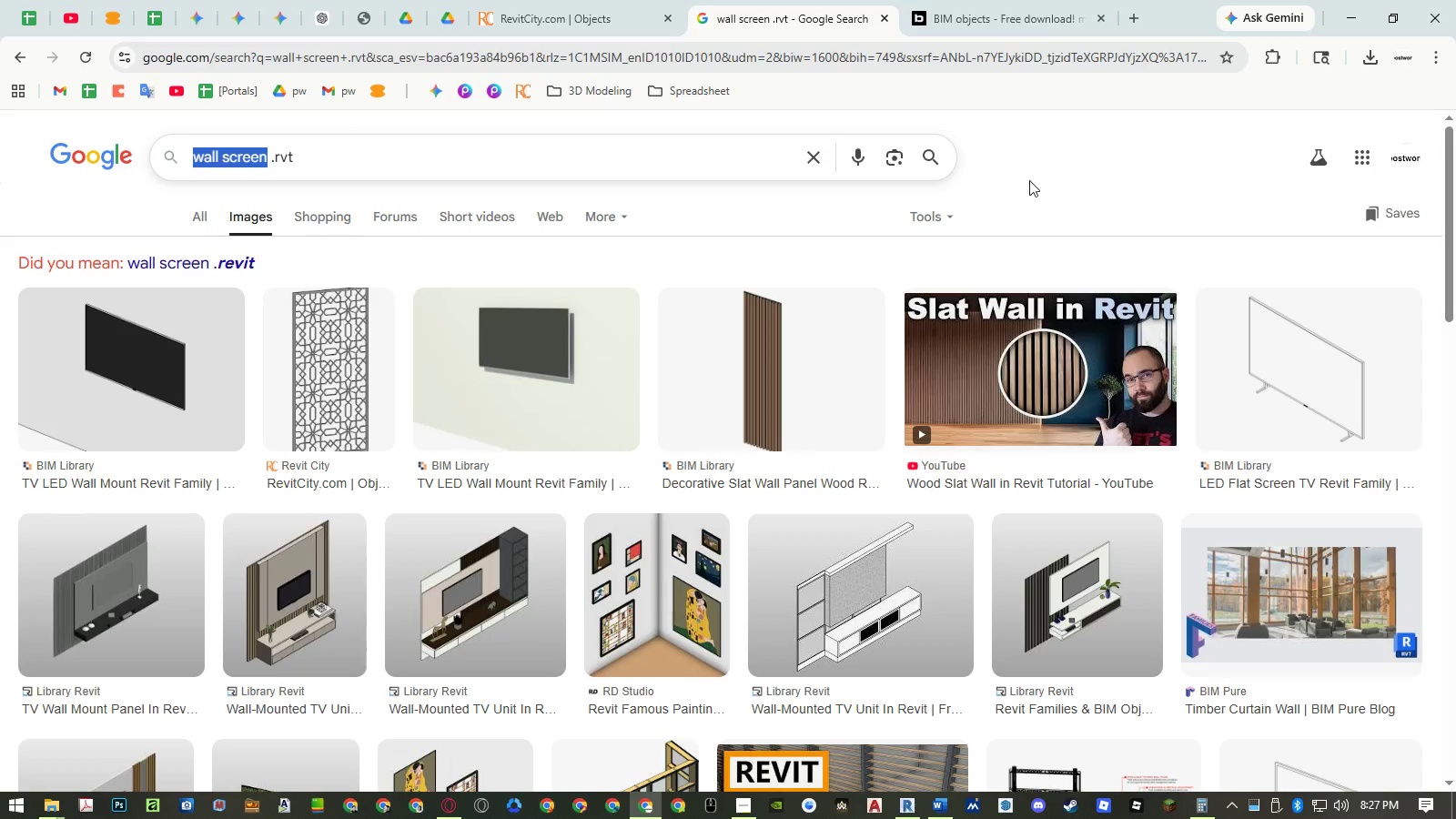 
left_click([1033, 177])
 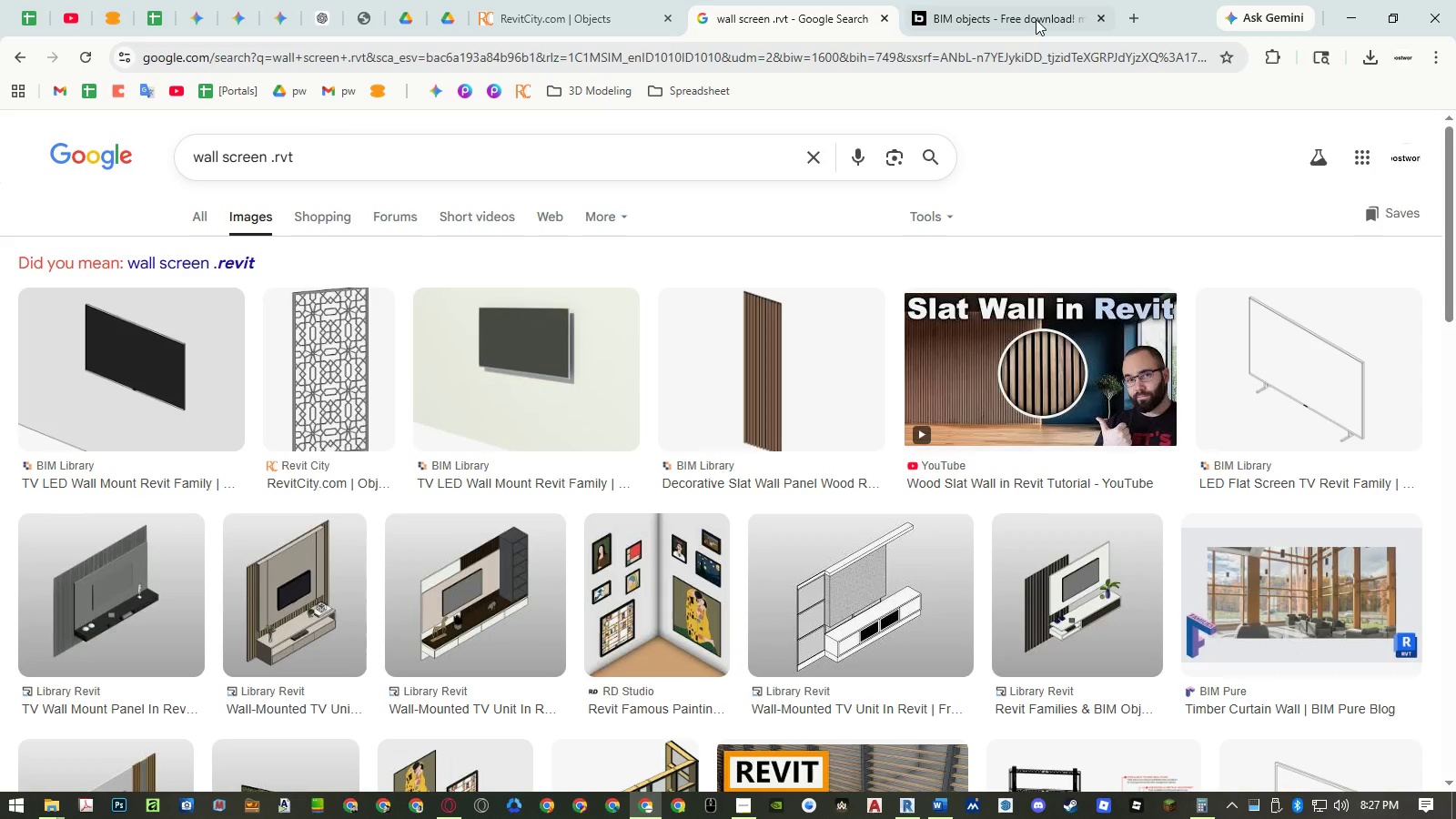 
left_click([1034, 14])
 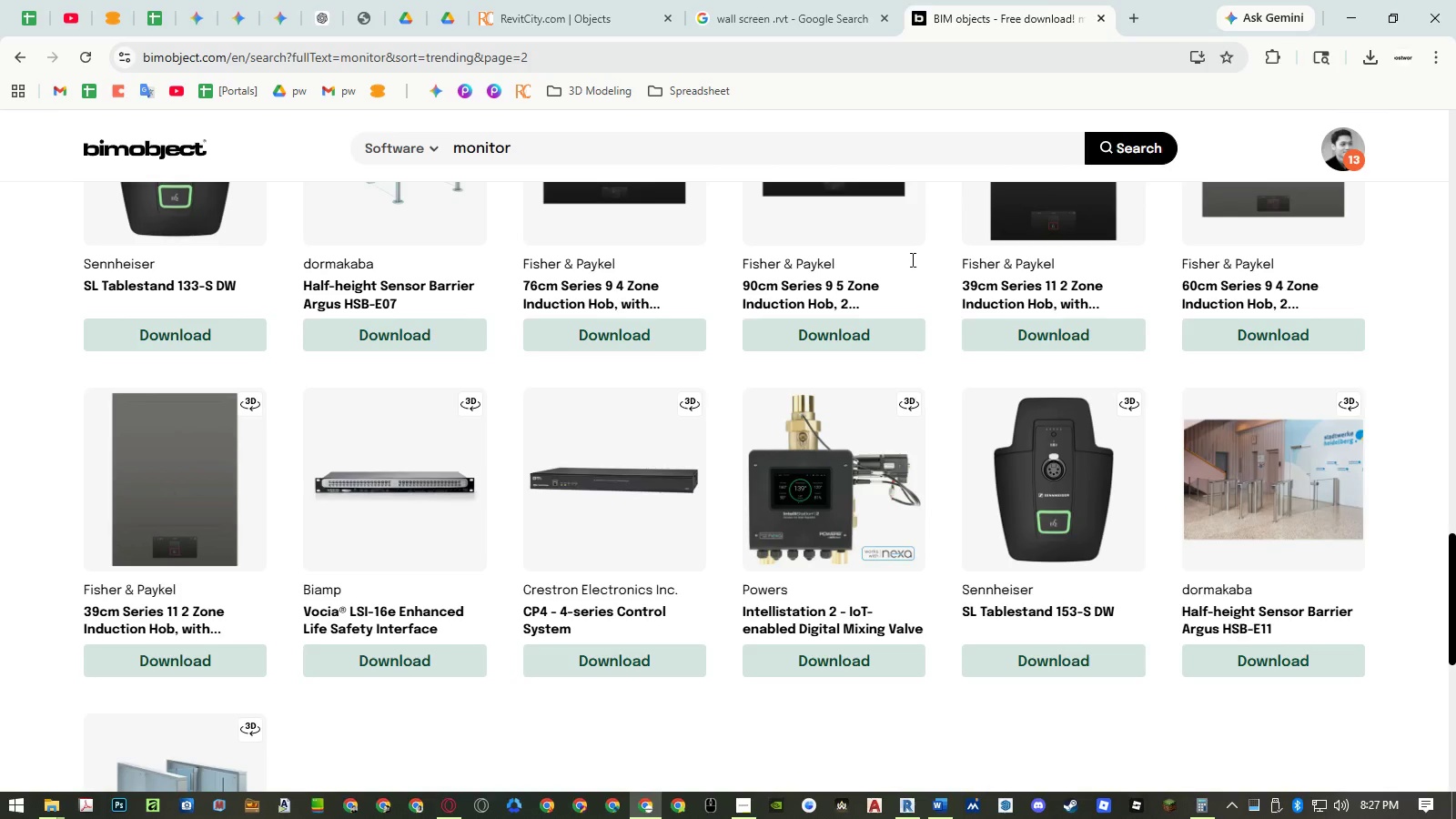 
scroll: coordinate [890, 298], scroll_direction: up, amount: 30.0
 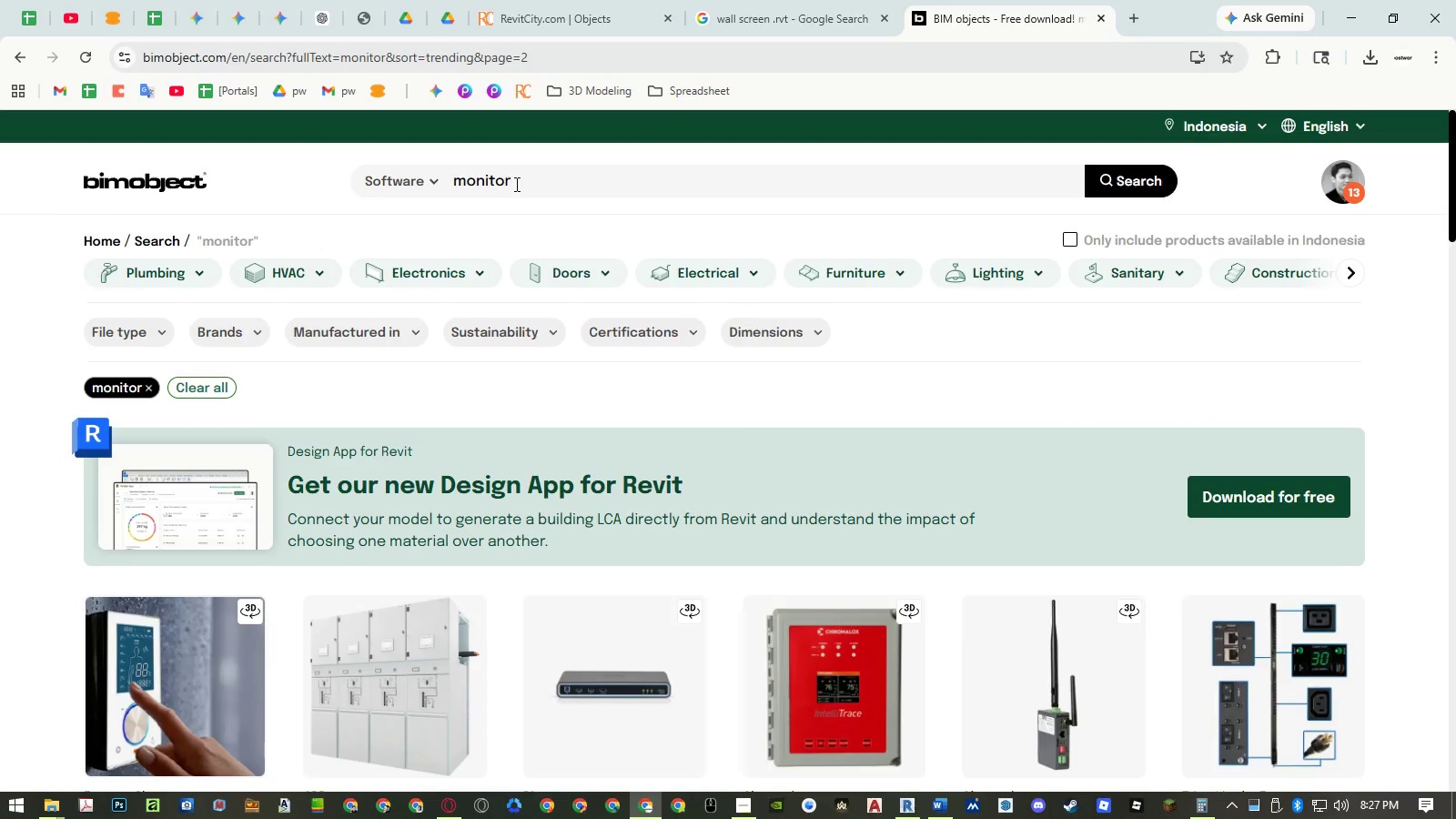 
double_click([515, 184])
 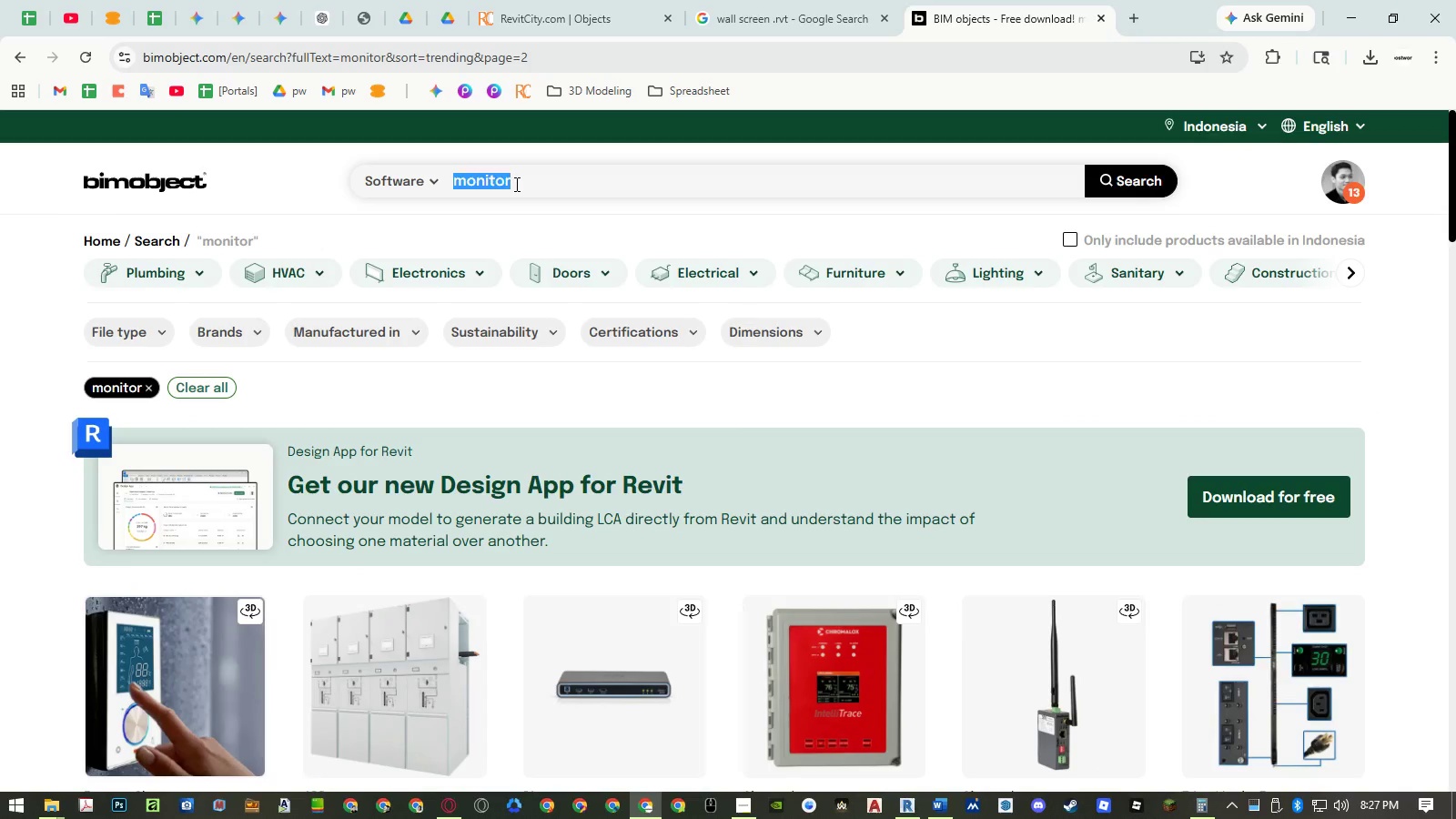 
triple_click([515, 184])
 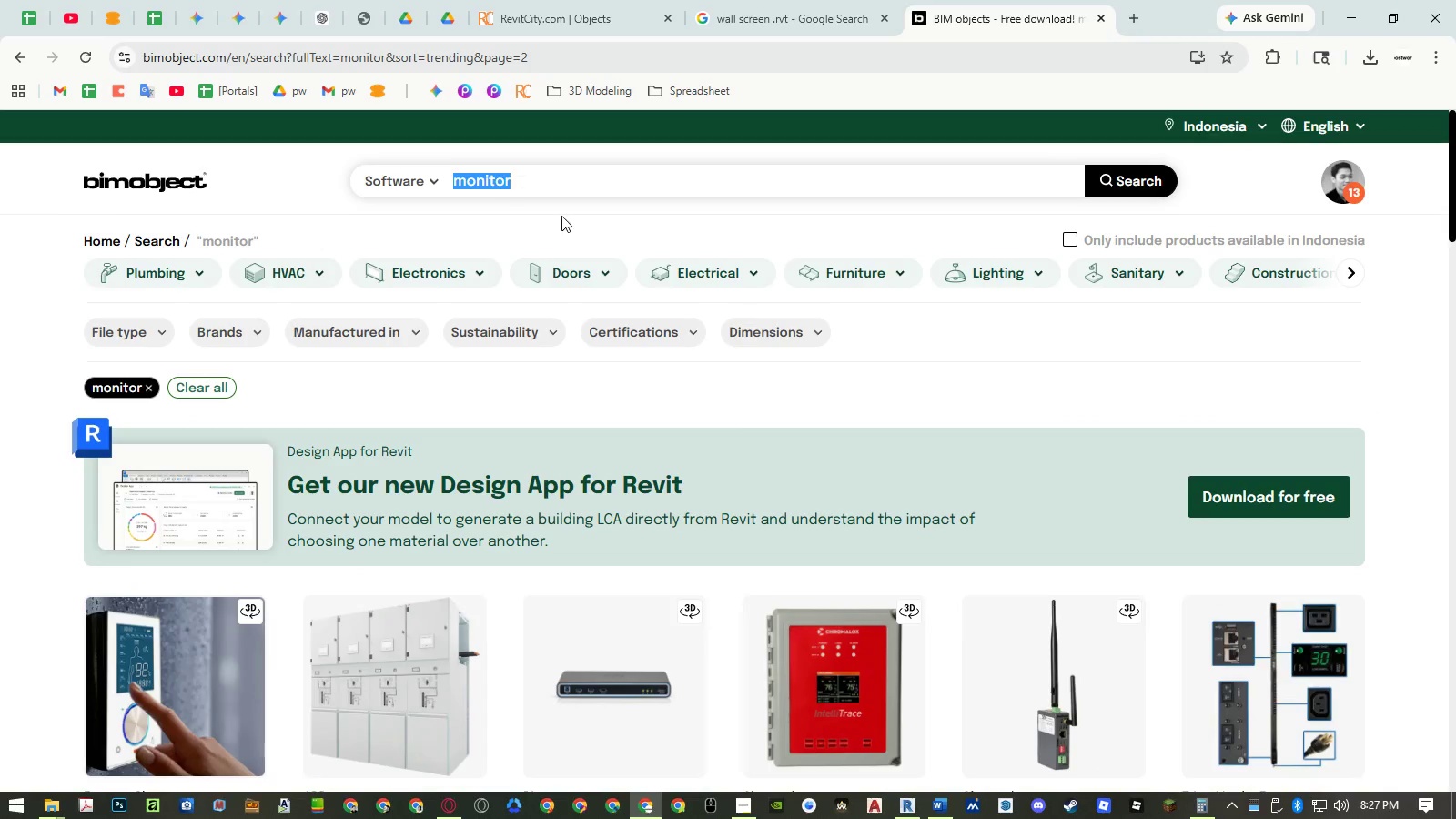 
key(Control+ControlLeft)
 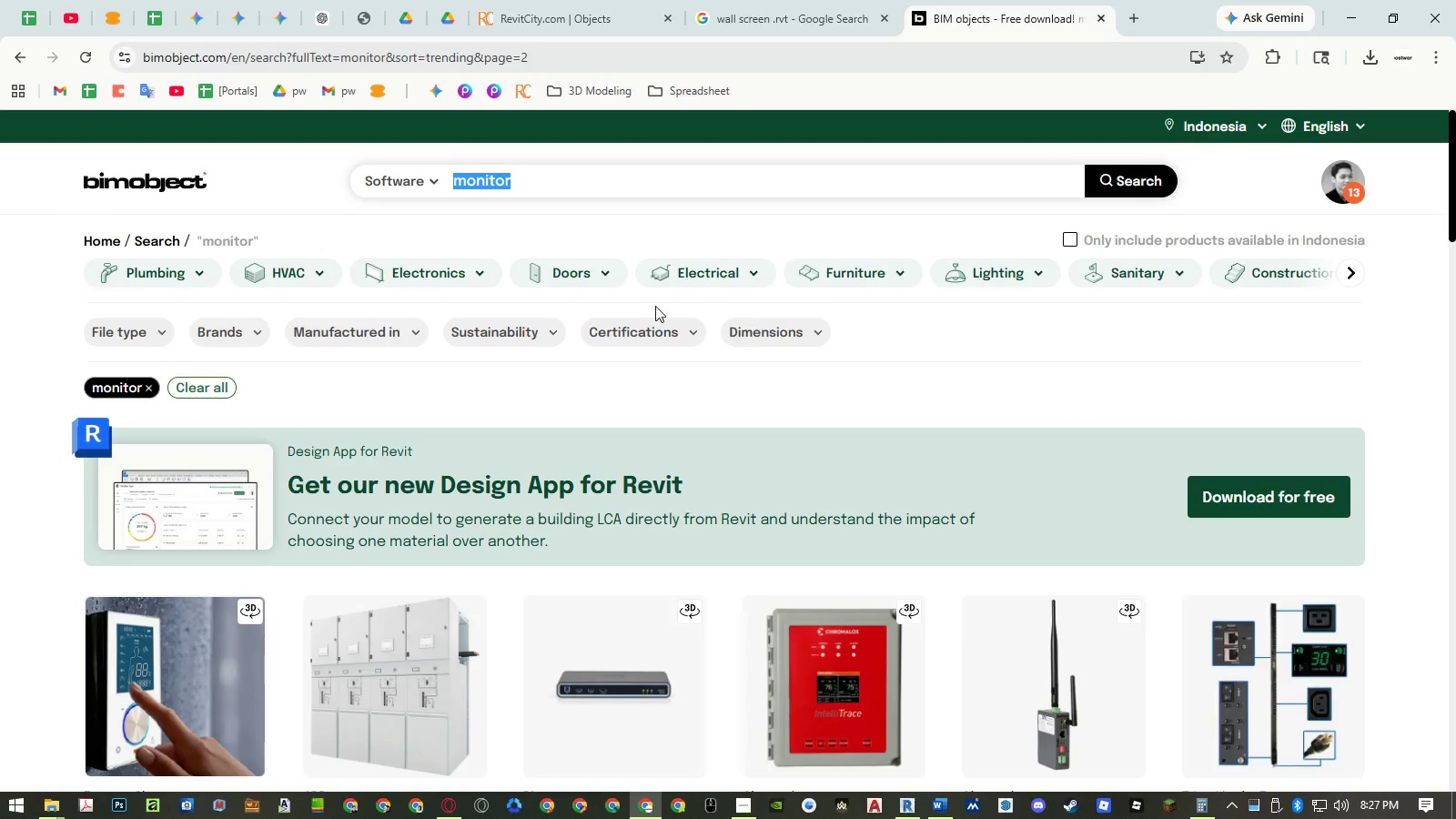 
key(Control+V)
 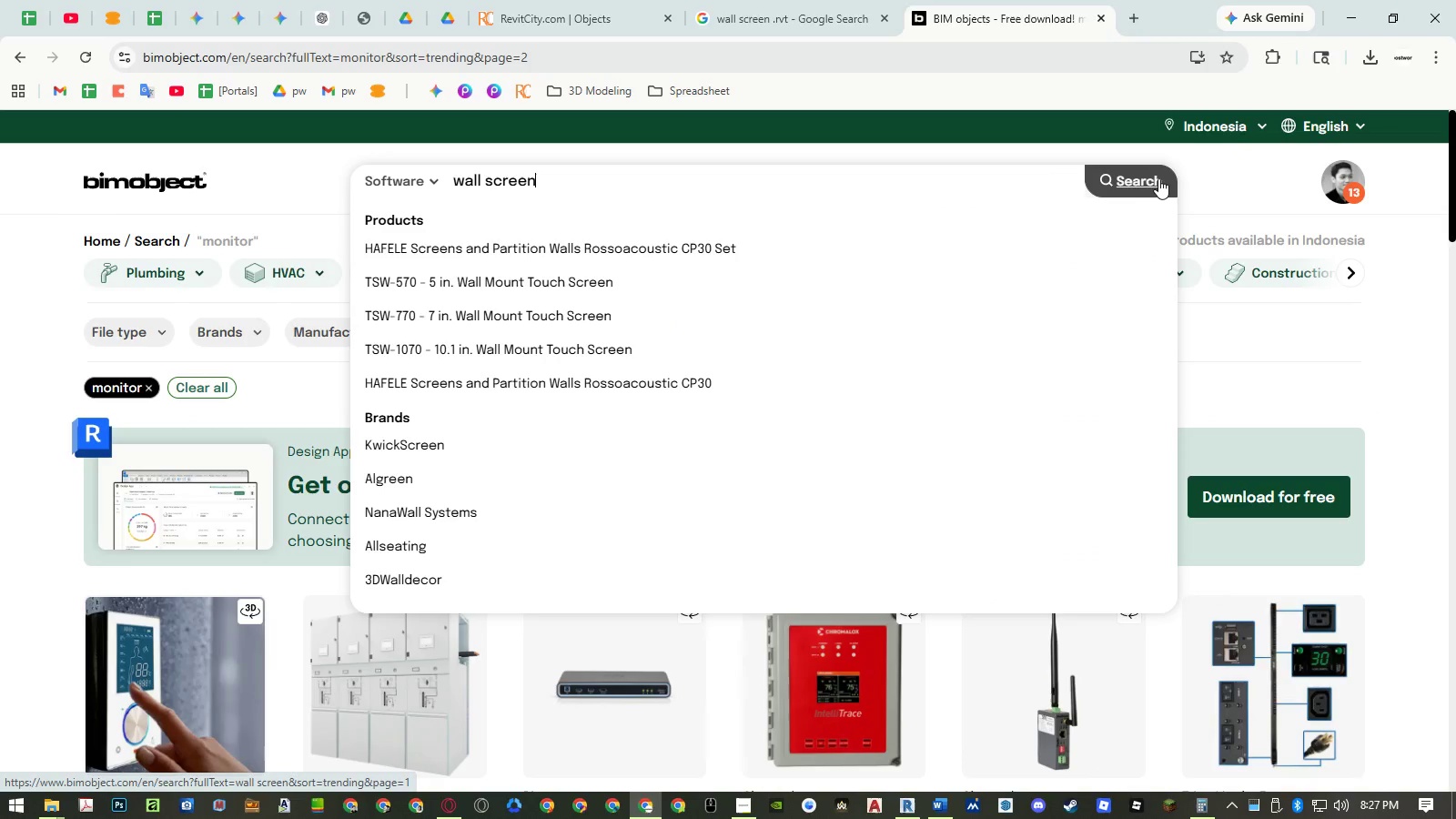 
left_click([1143, 178])
 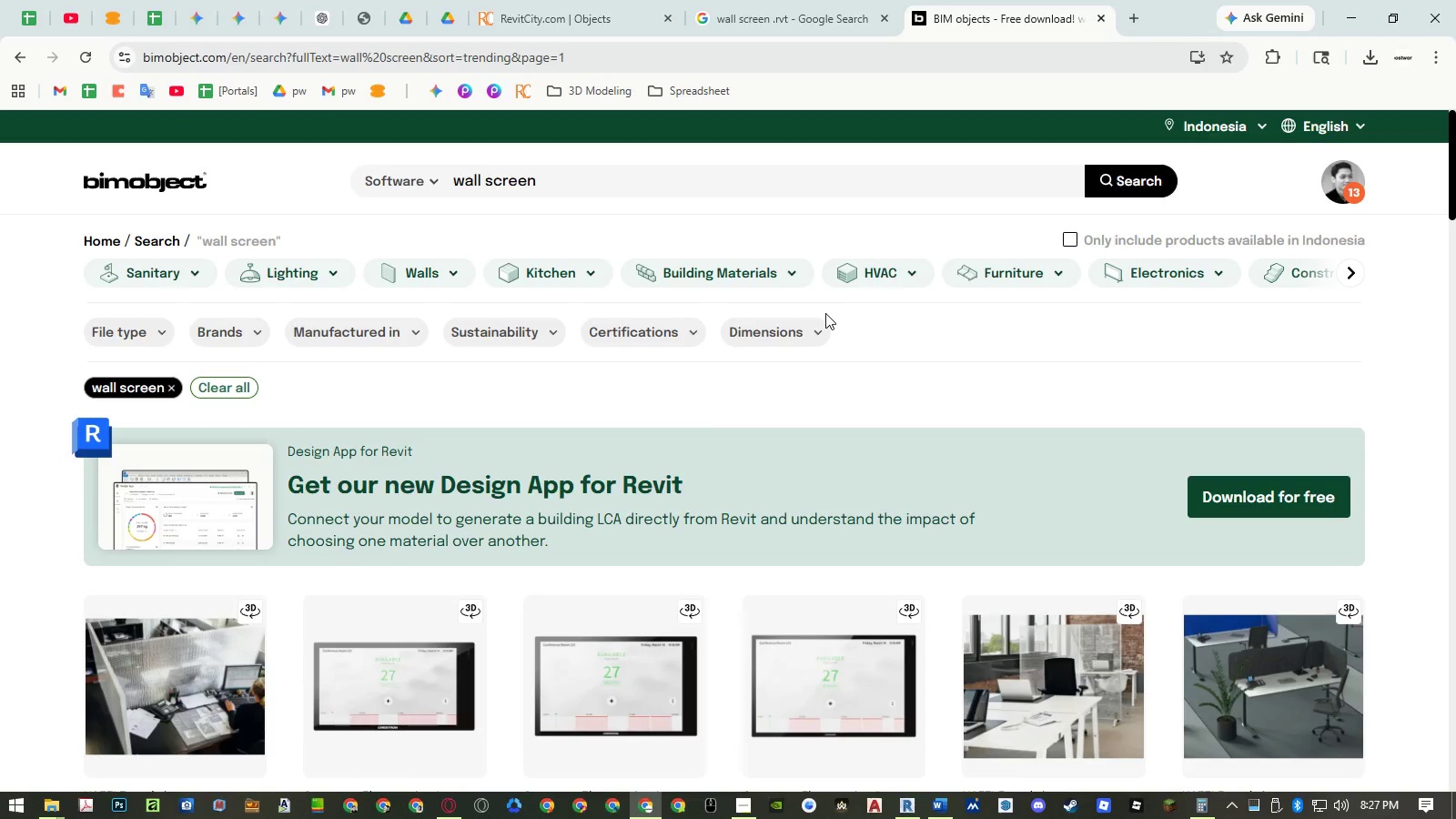 
scroll: coordinate [812, 347], scroll_direction: down, amount: 7.0
 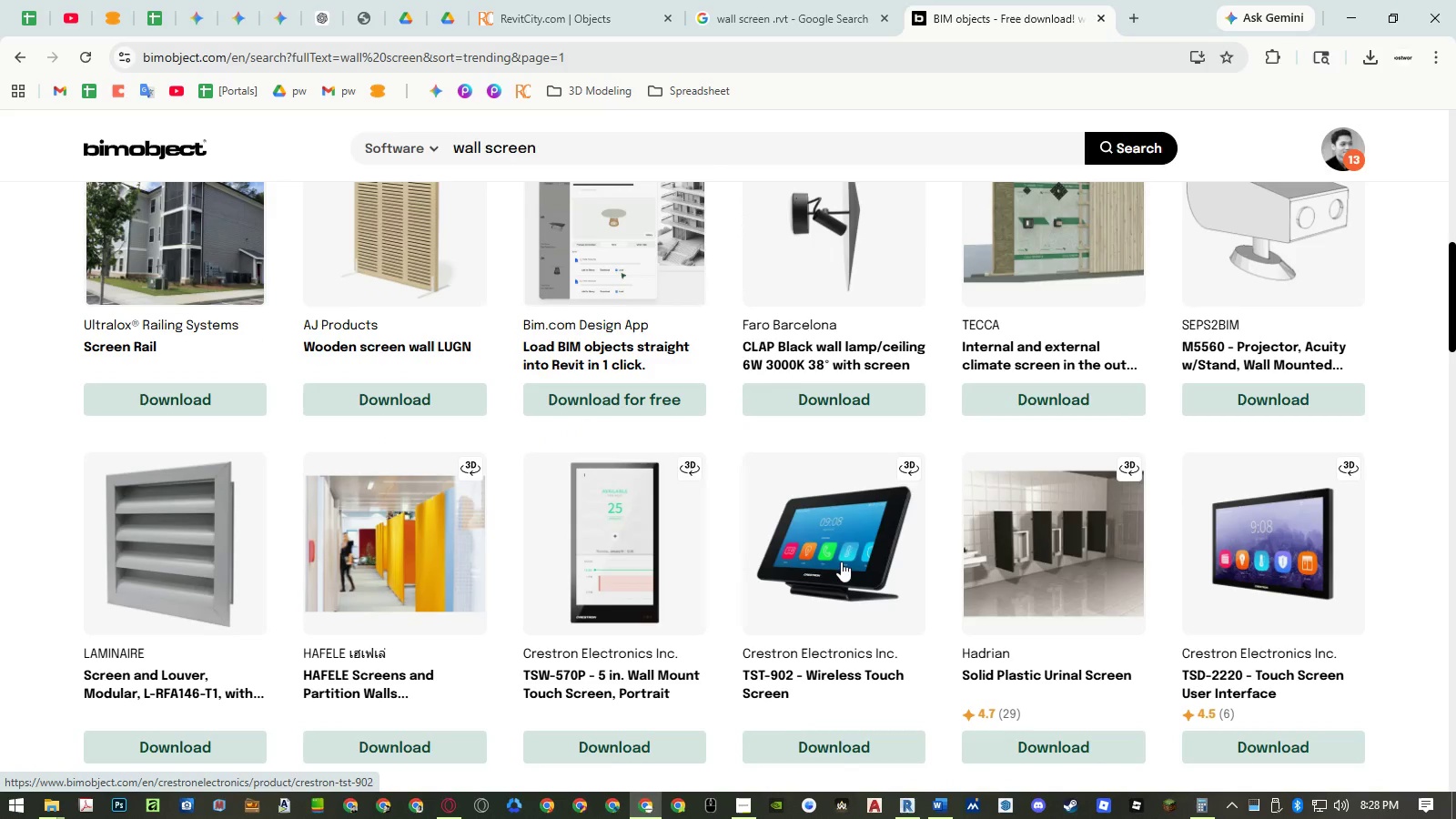 
left_click([904, 807])
 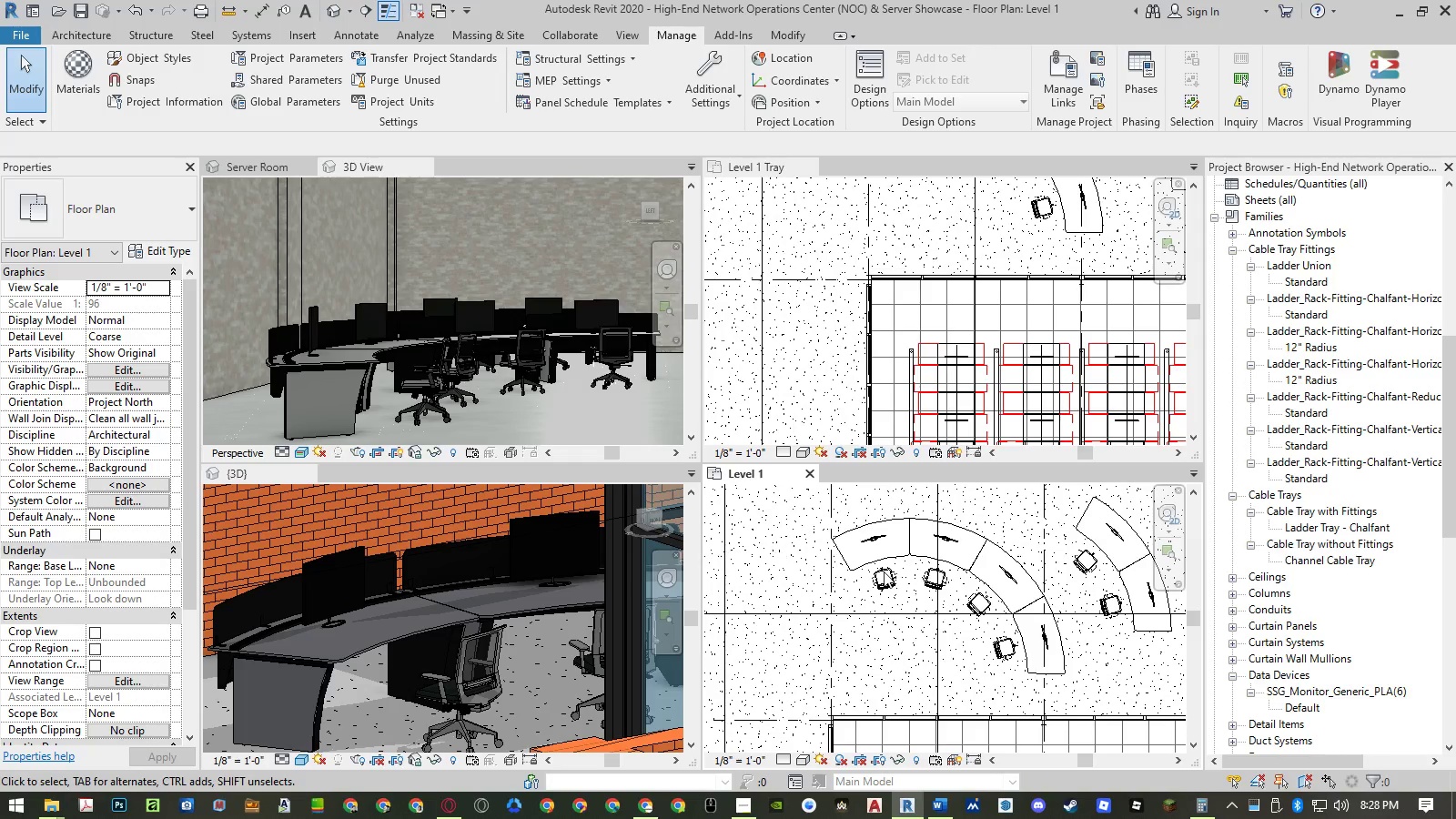 
scroll: coordinate [828, 585], scroll_direction: down, amount: 2.0
 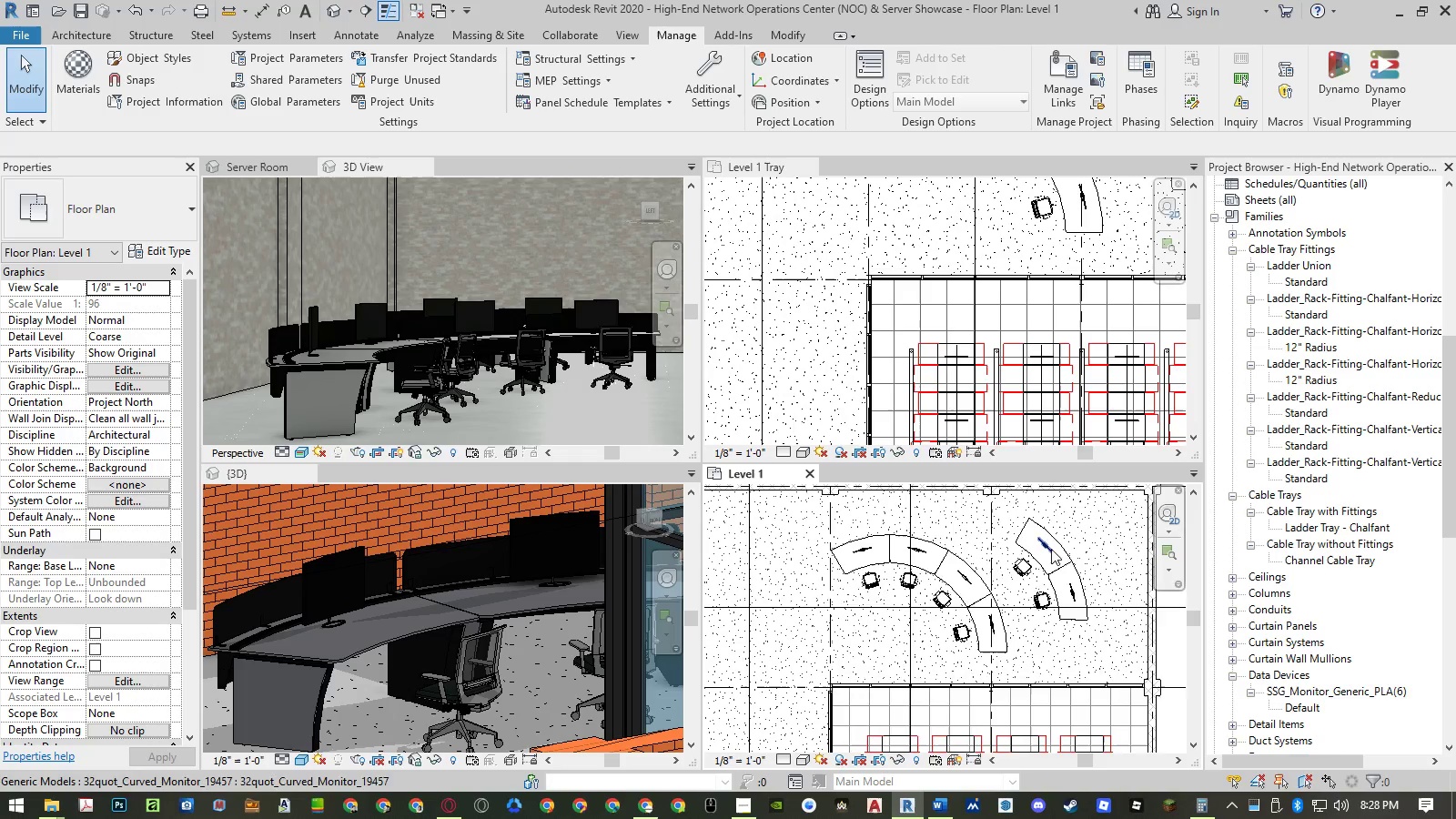 
scroll: coordinate [1058, 542], scroll_direction: up, amount: 4.0
 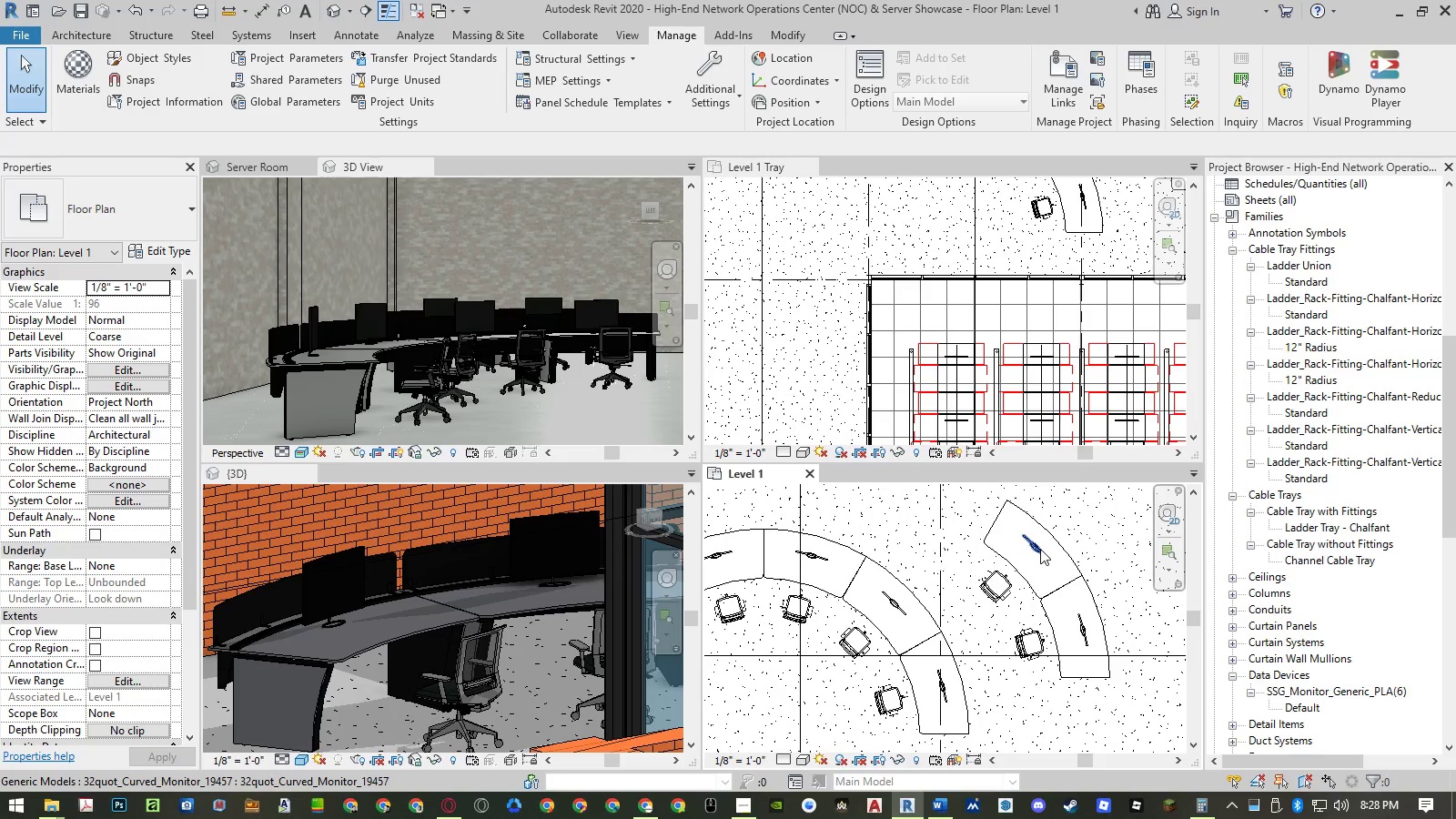 
left_click([1040, 549])
 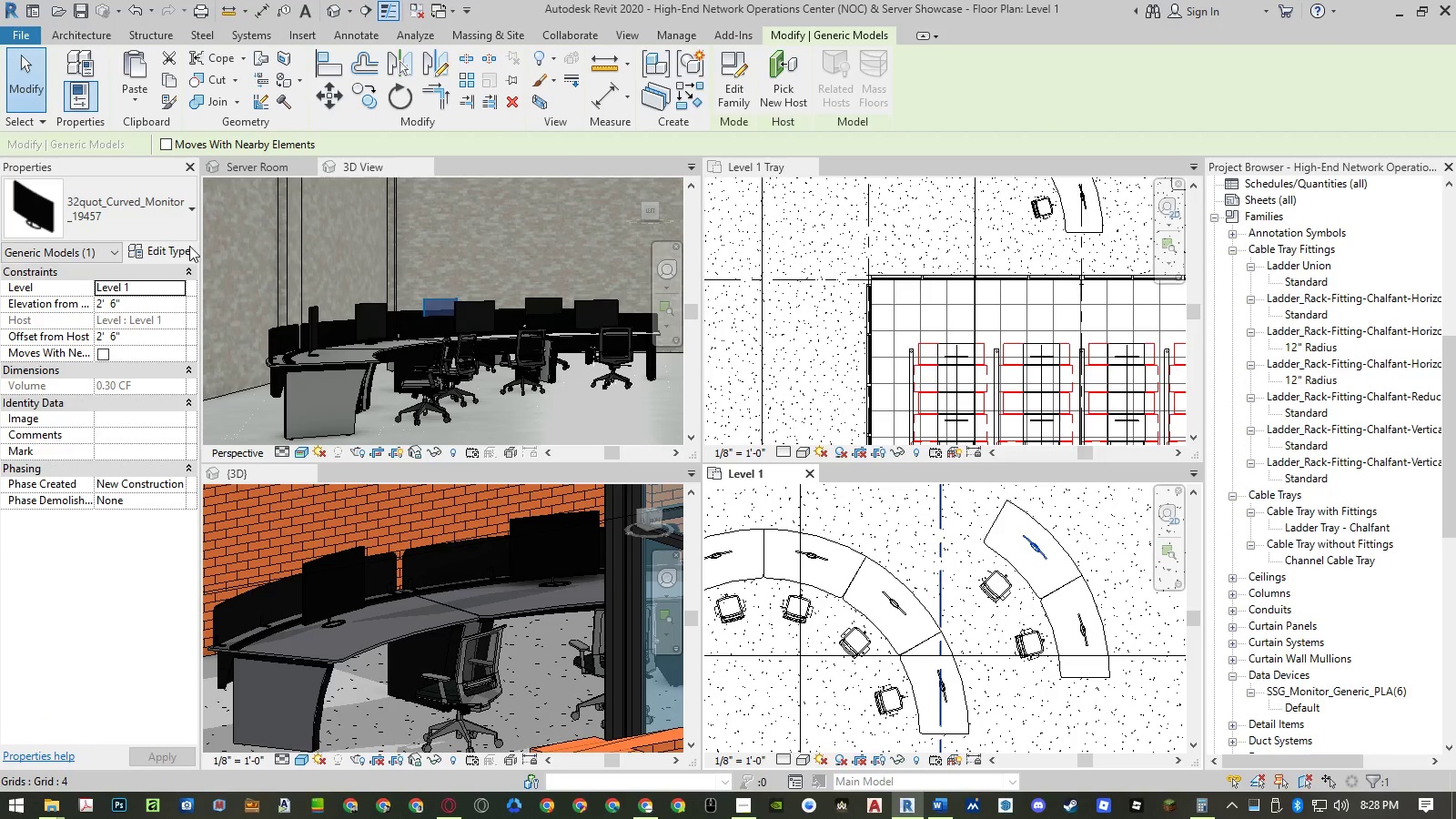 
left_click([171, 249])
 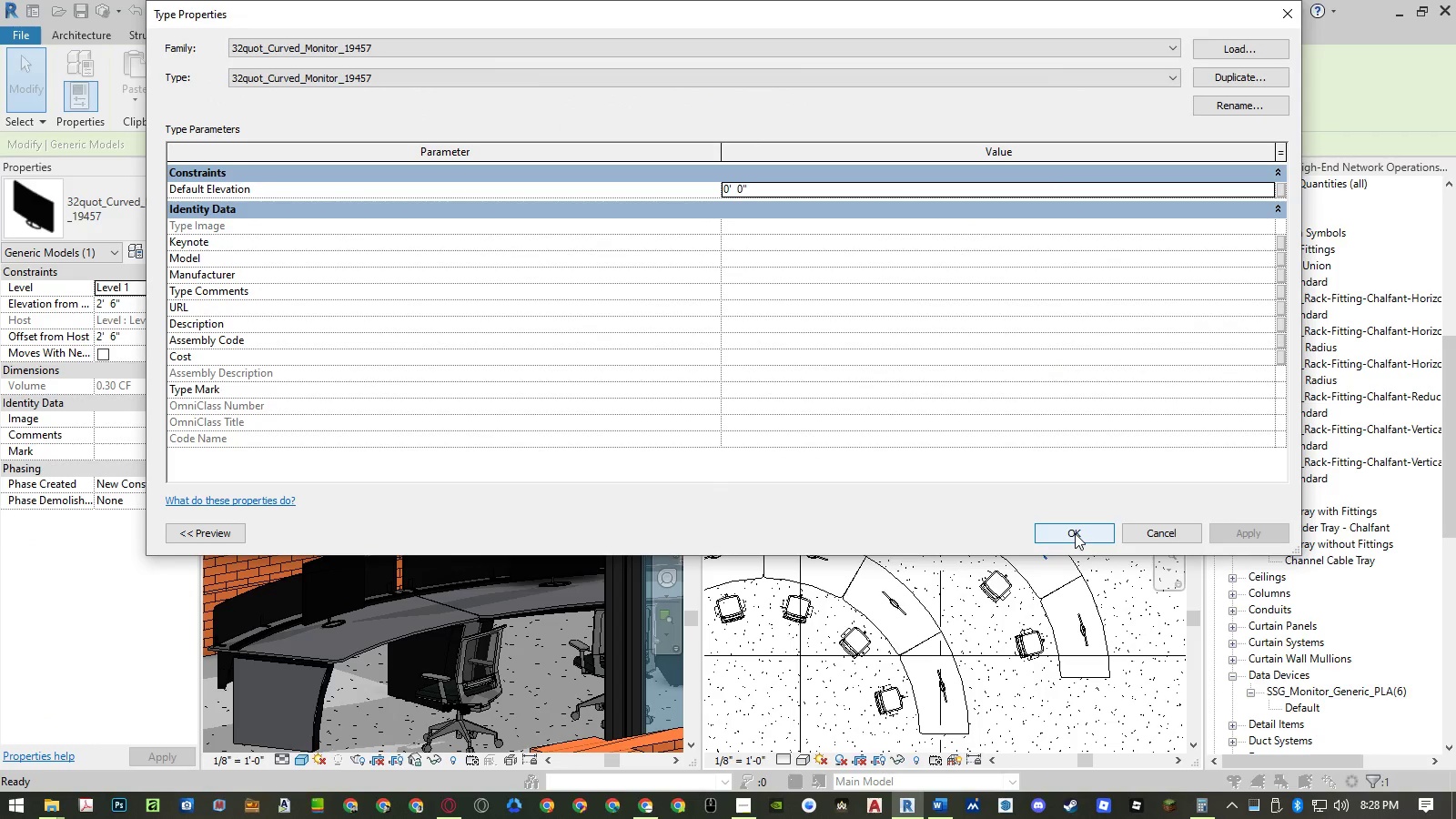 
scroll: coordinate [1080, 360], scroll_direction: up, amount: 1.0
 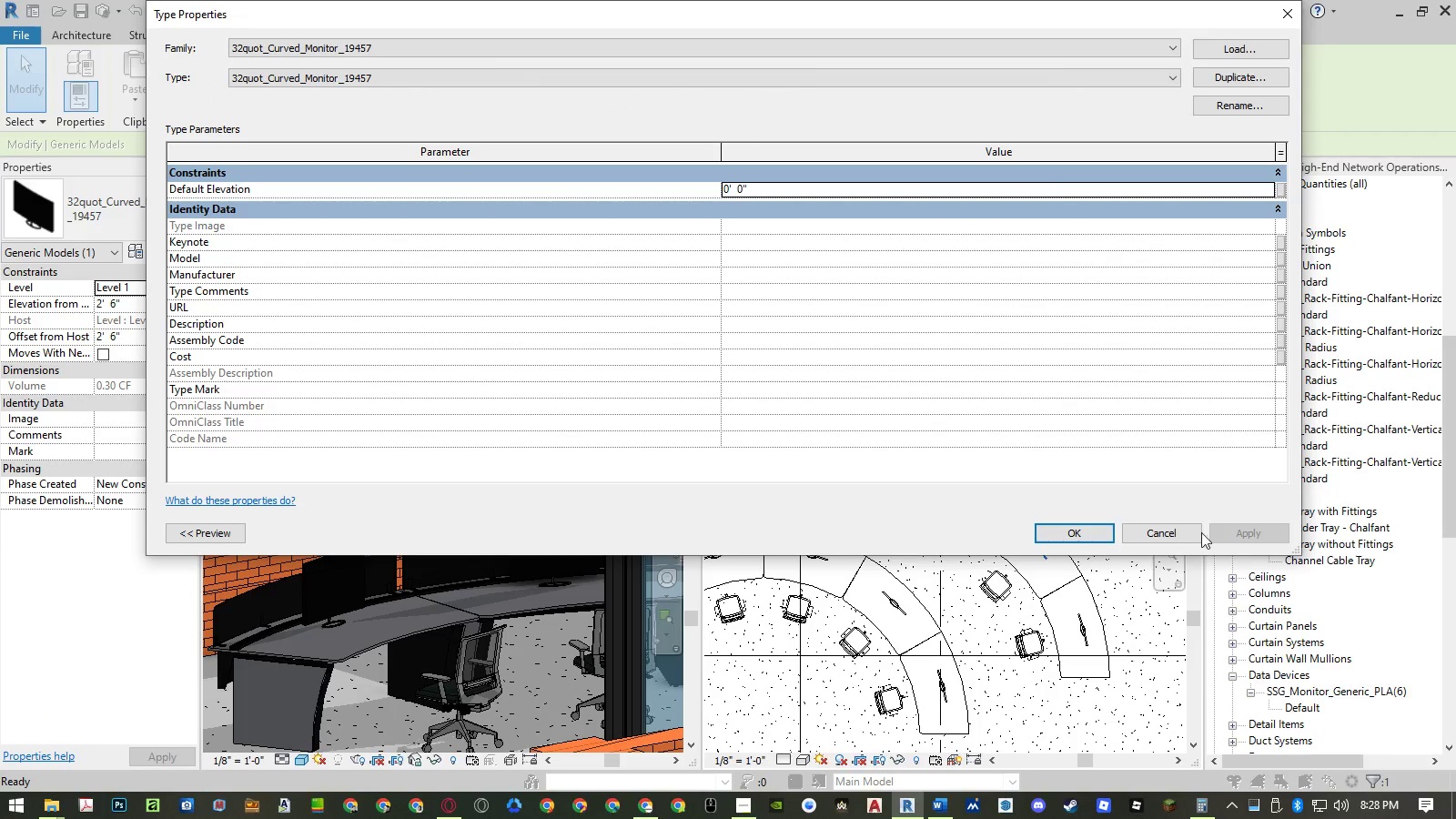 
left_click([1183, 535])
 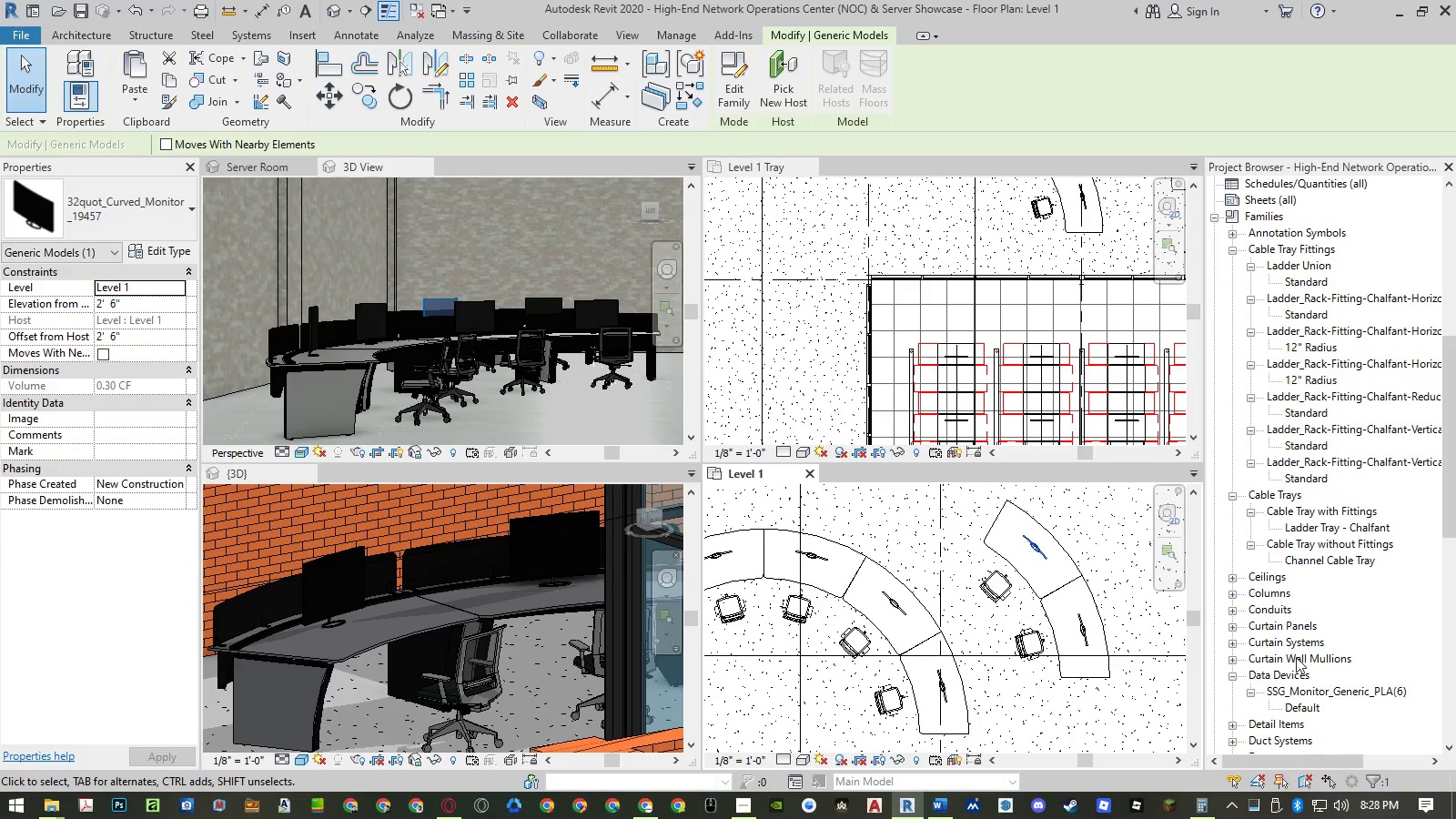 
wait(6.77)
 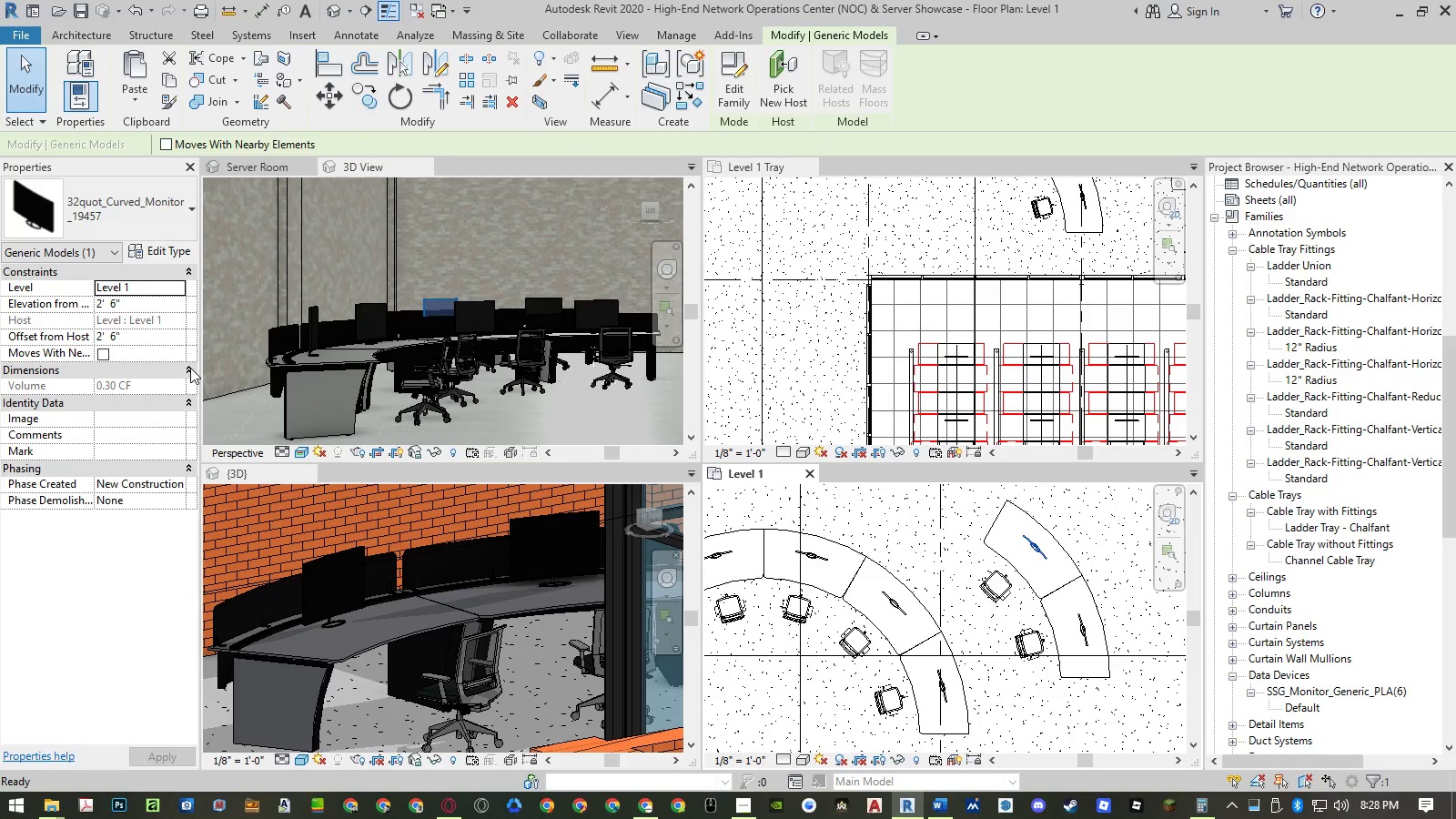 
right_click([1035, 548])
 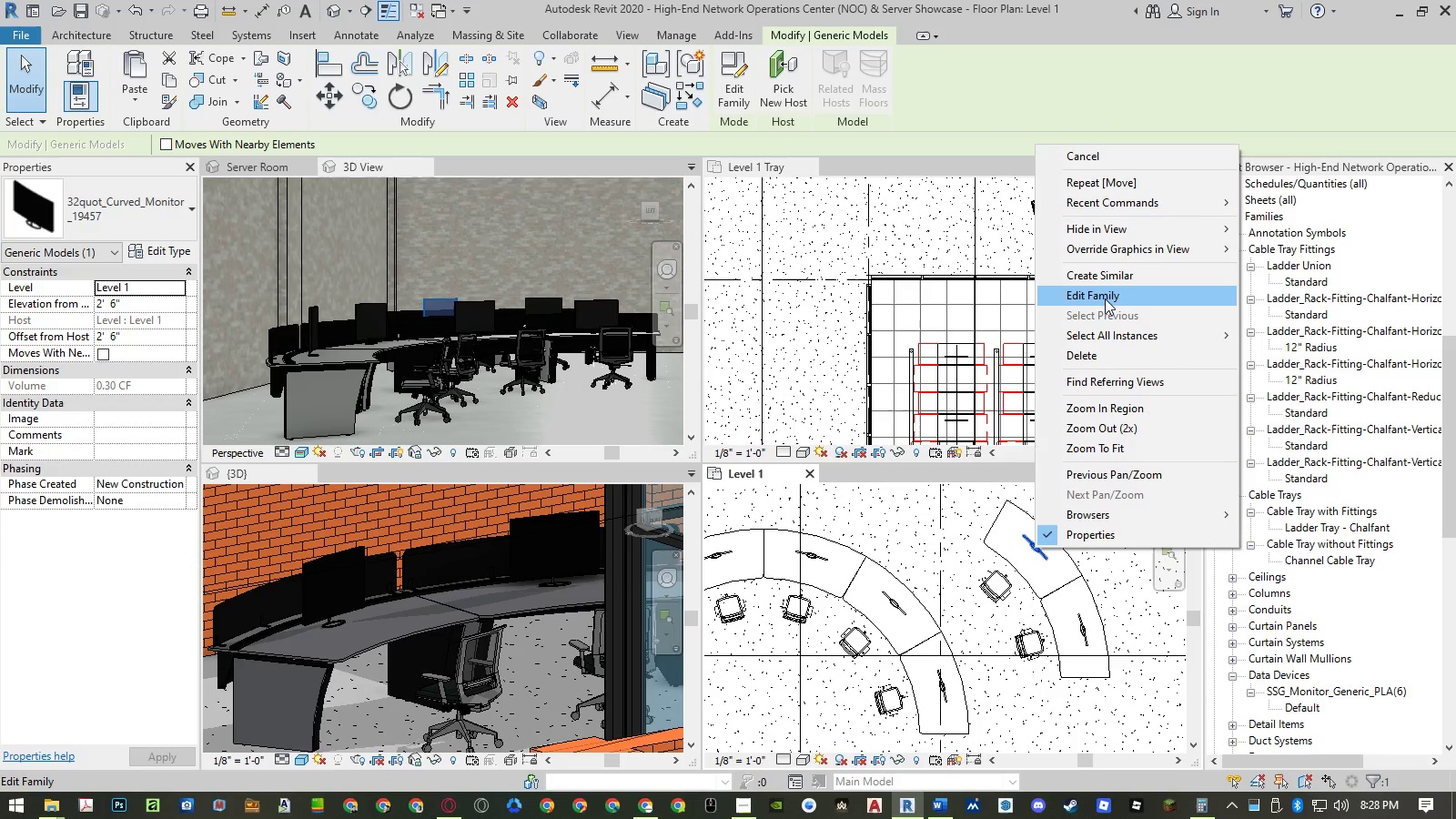 
left_click([1106, 298])
 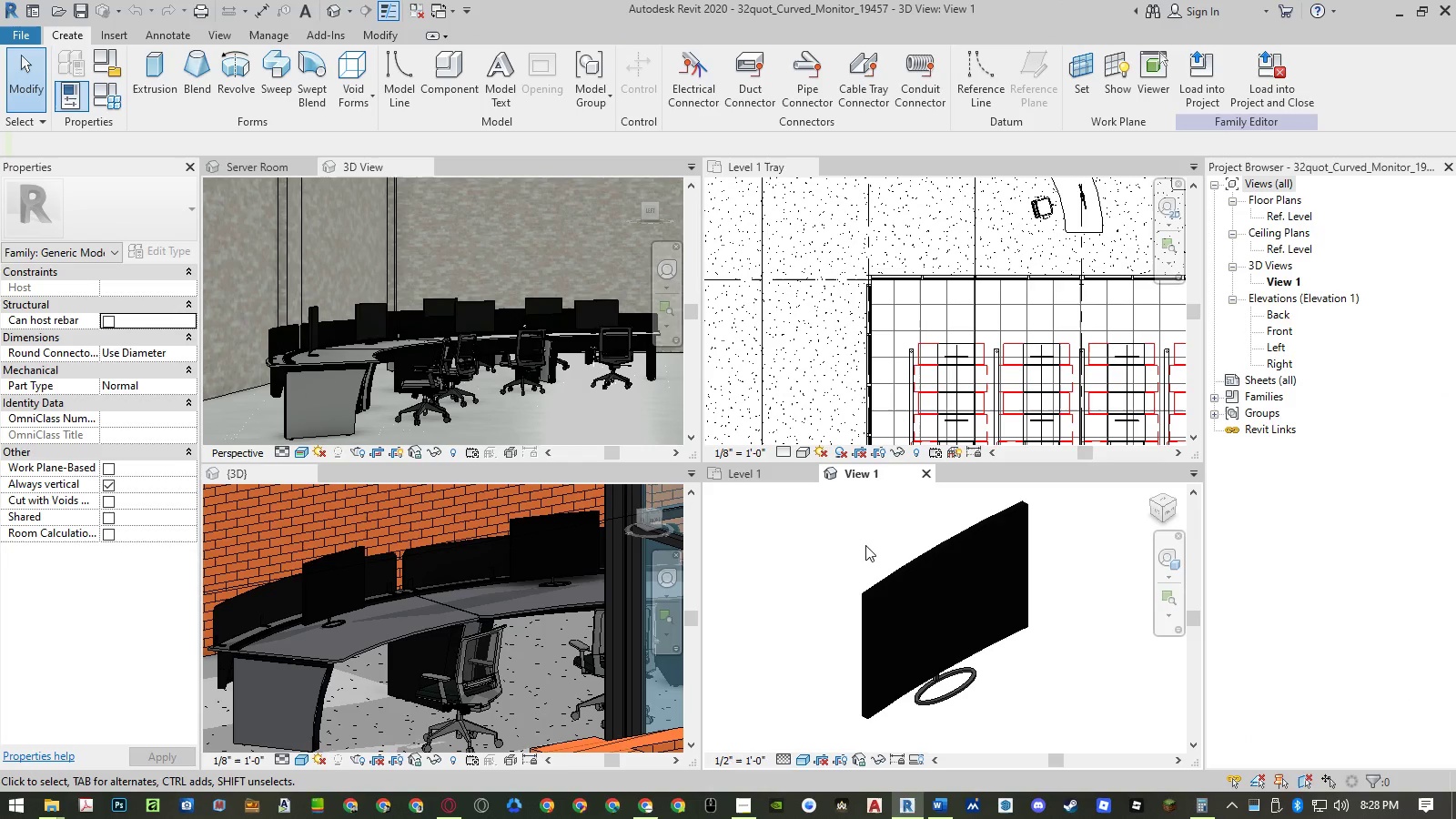 
wait(6.12)
 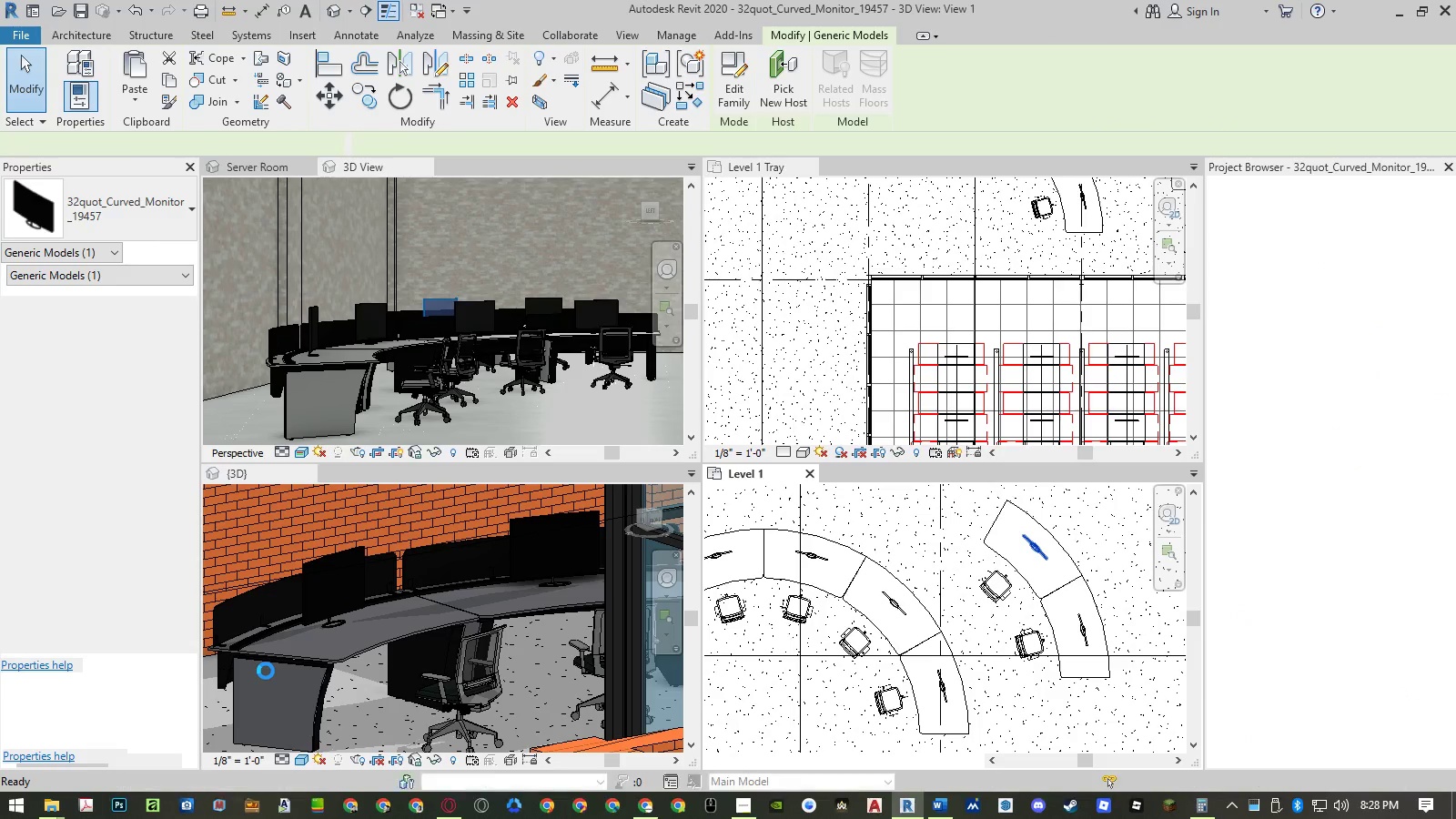 
left_click([794, 563])
 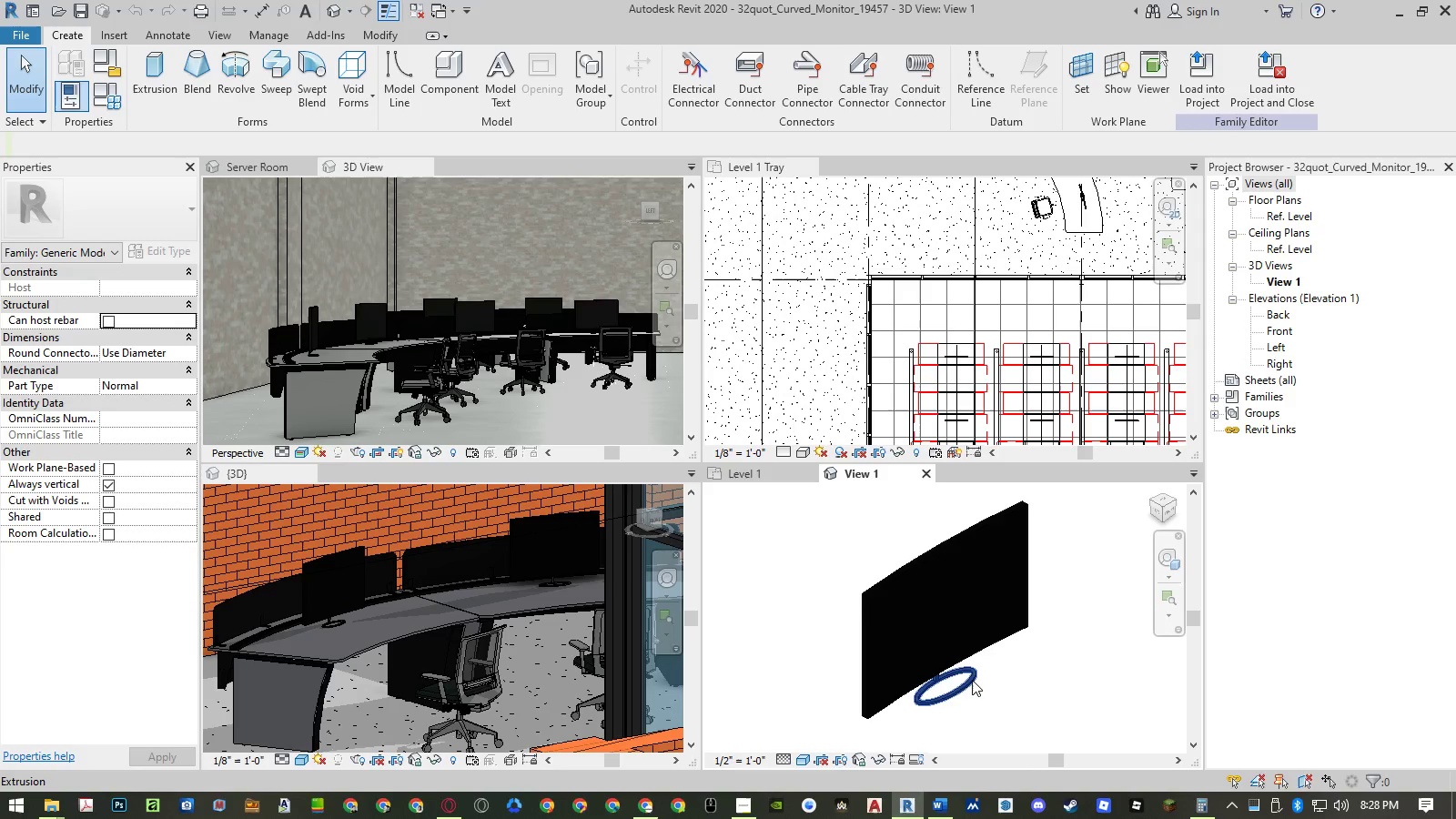 
left_click([970, 682])
 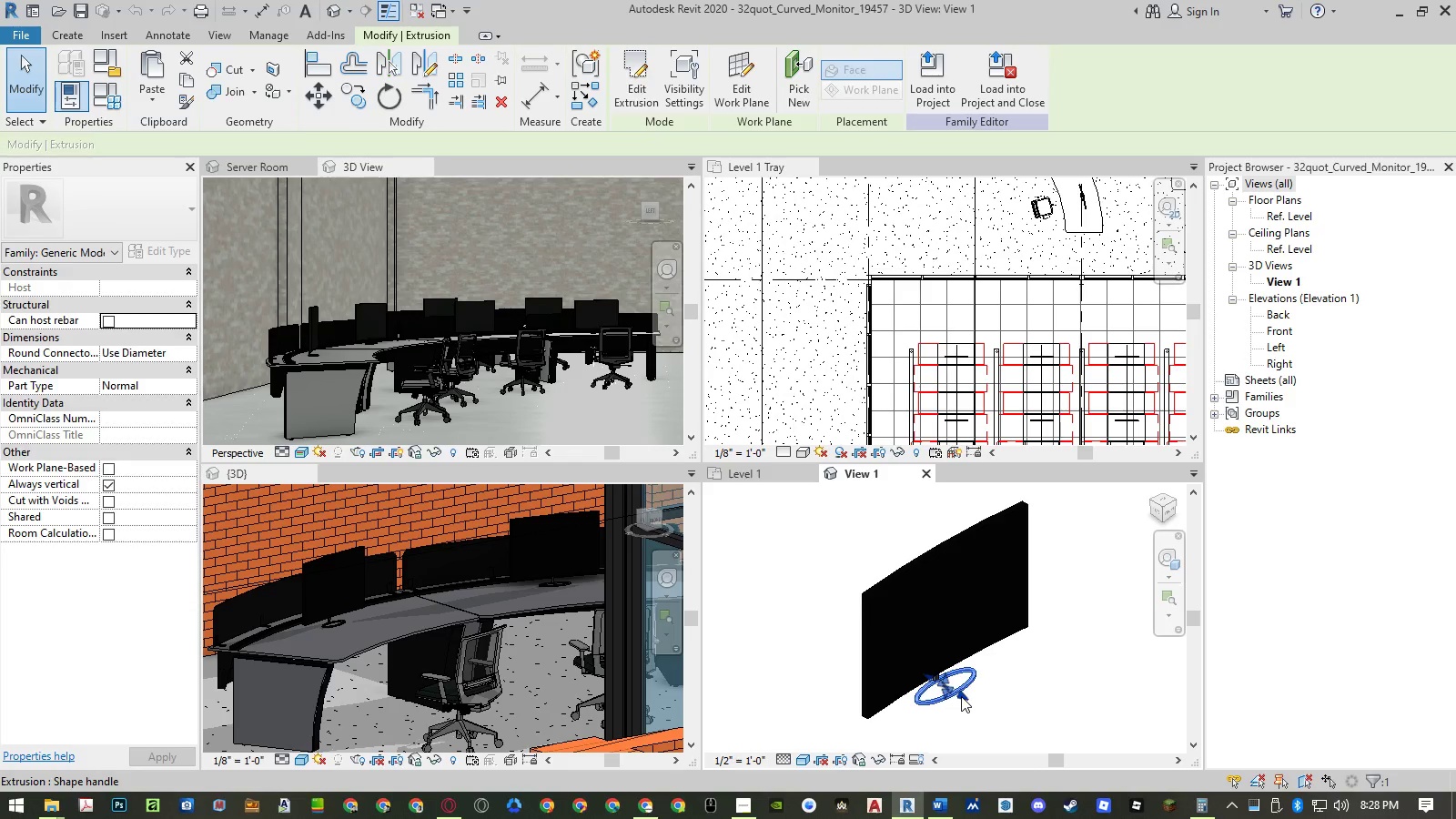 
scroll: coordinate [922, 675], scroll_direction: up, amount: 11.0
 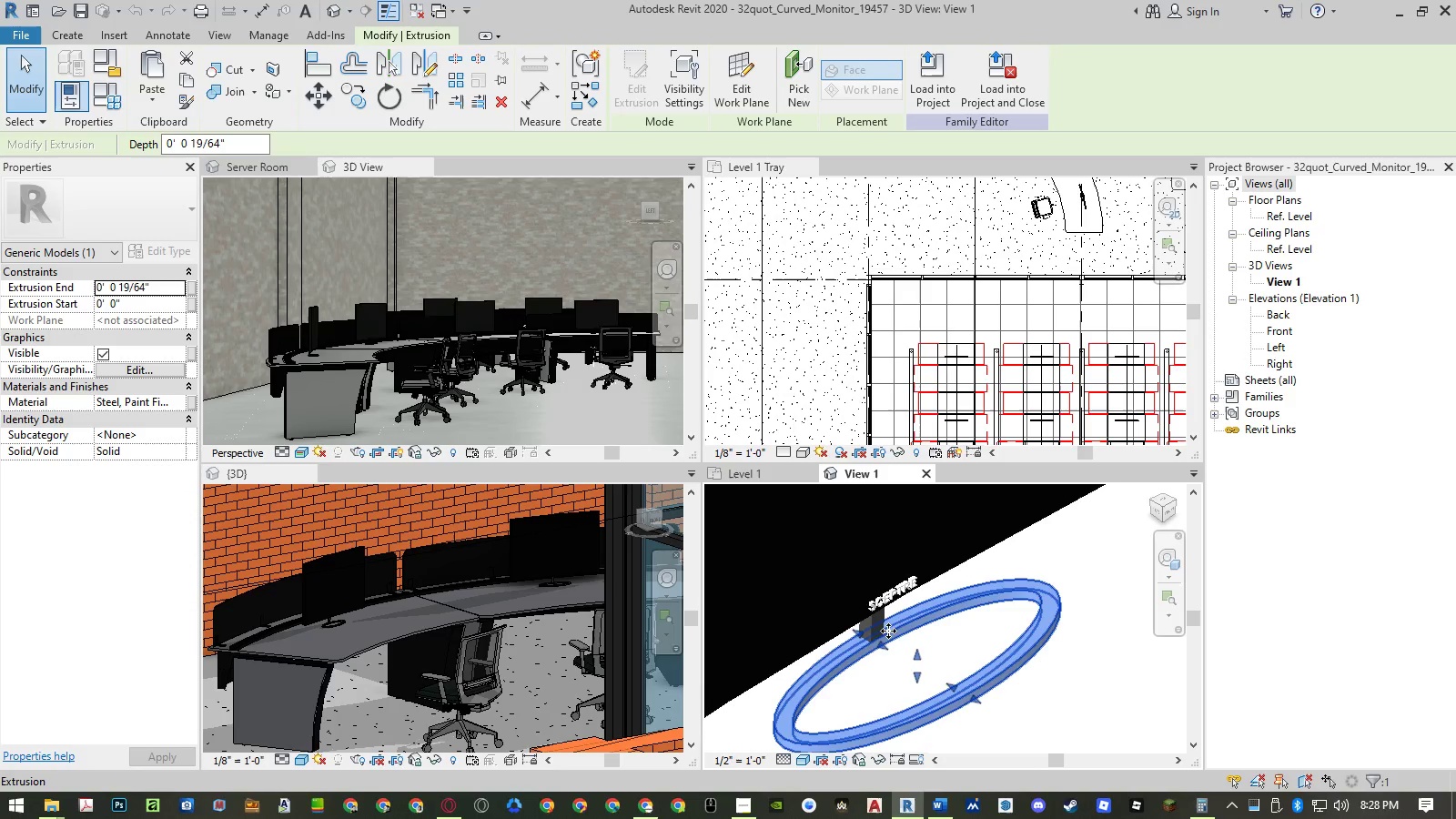 
hold_key(key=ControlLeft, duration=1.5)
 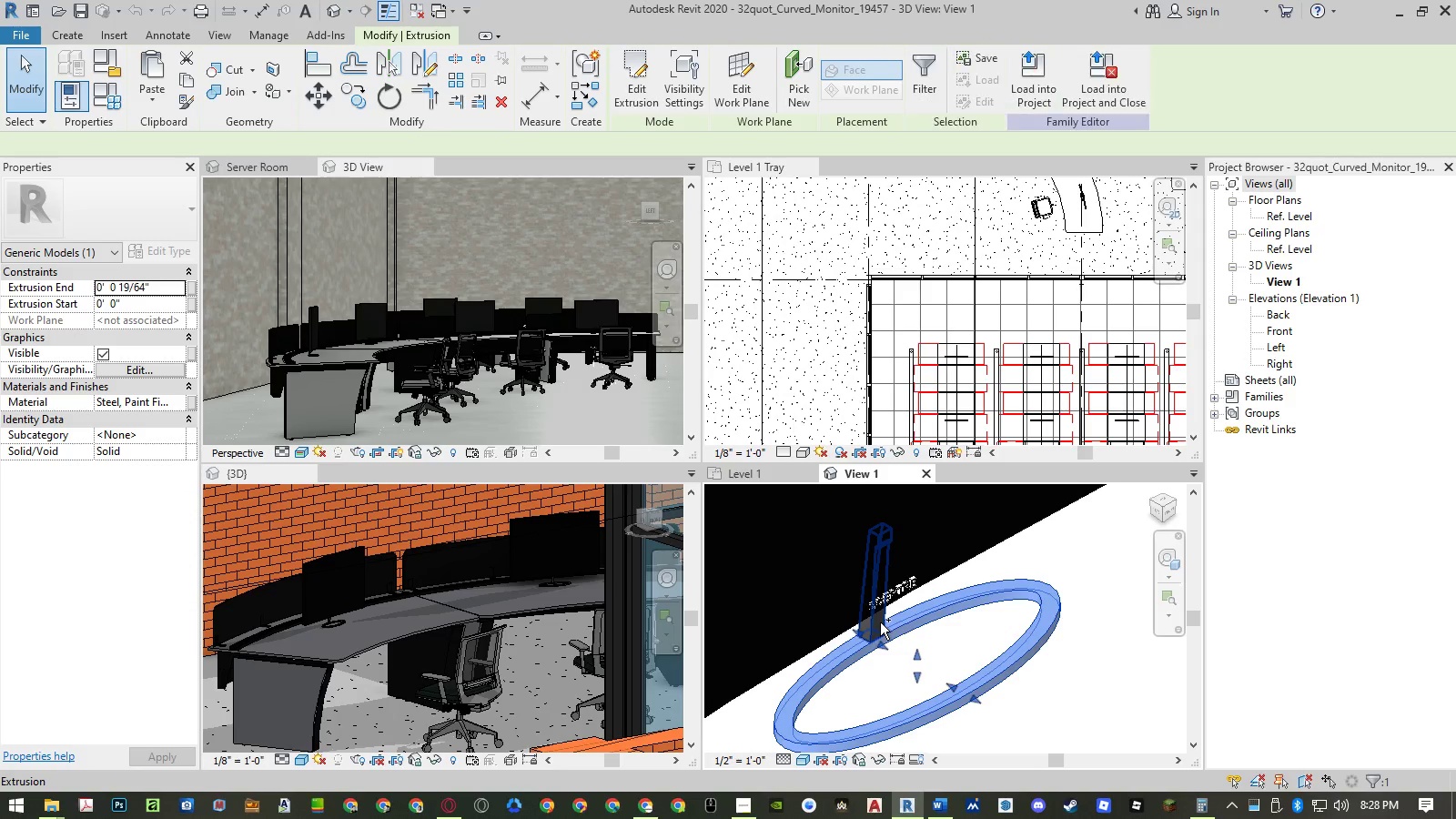 
hold_key(key=ControlLeft, duration=0.47)
left_click([880, 622])
 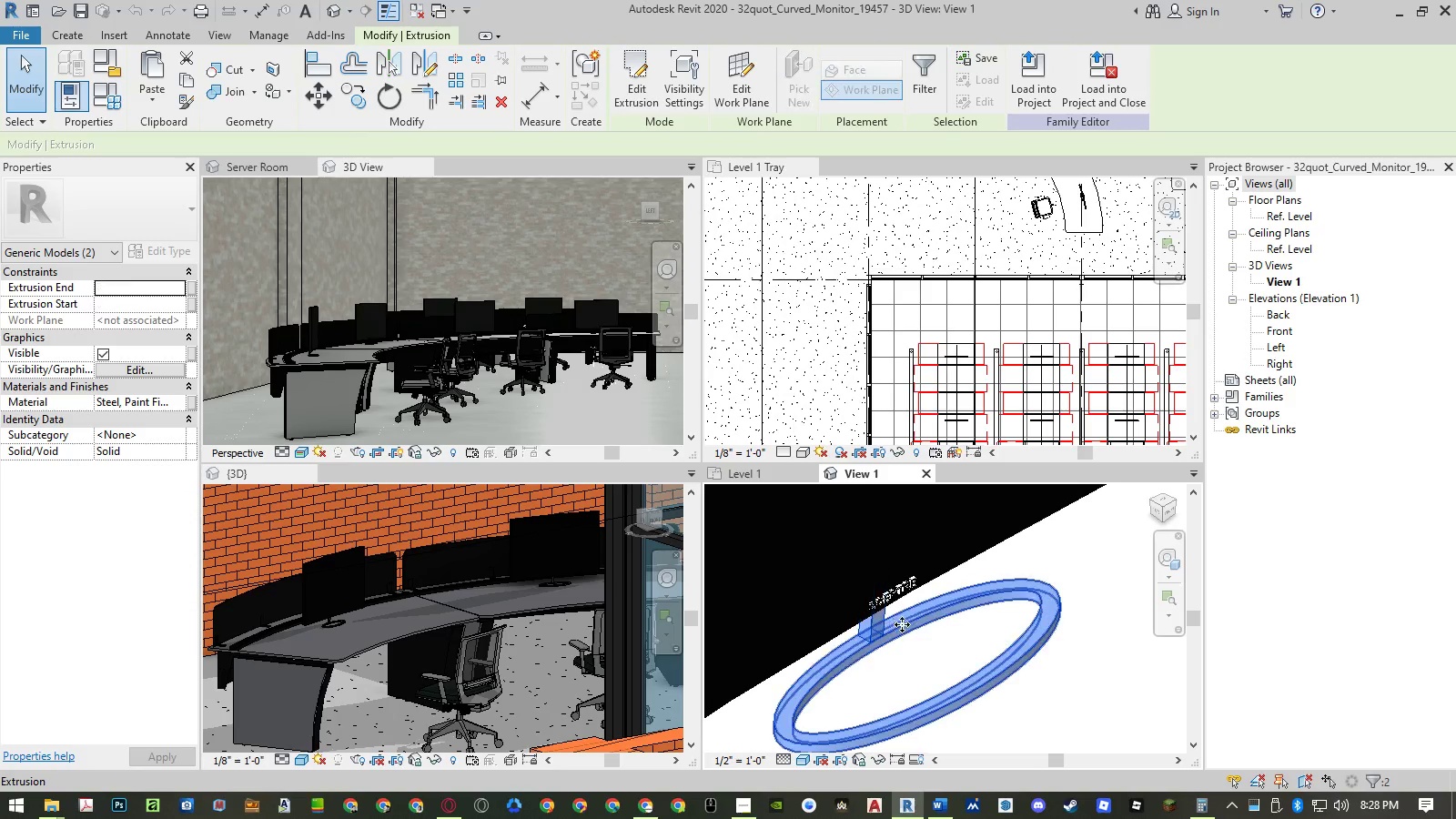 
hold_key(key=ShiftLeft, duration=1.5)
 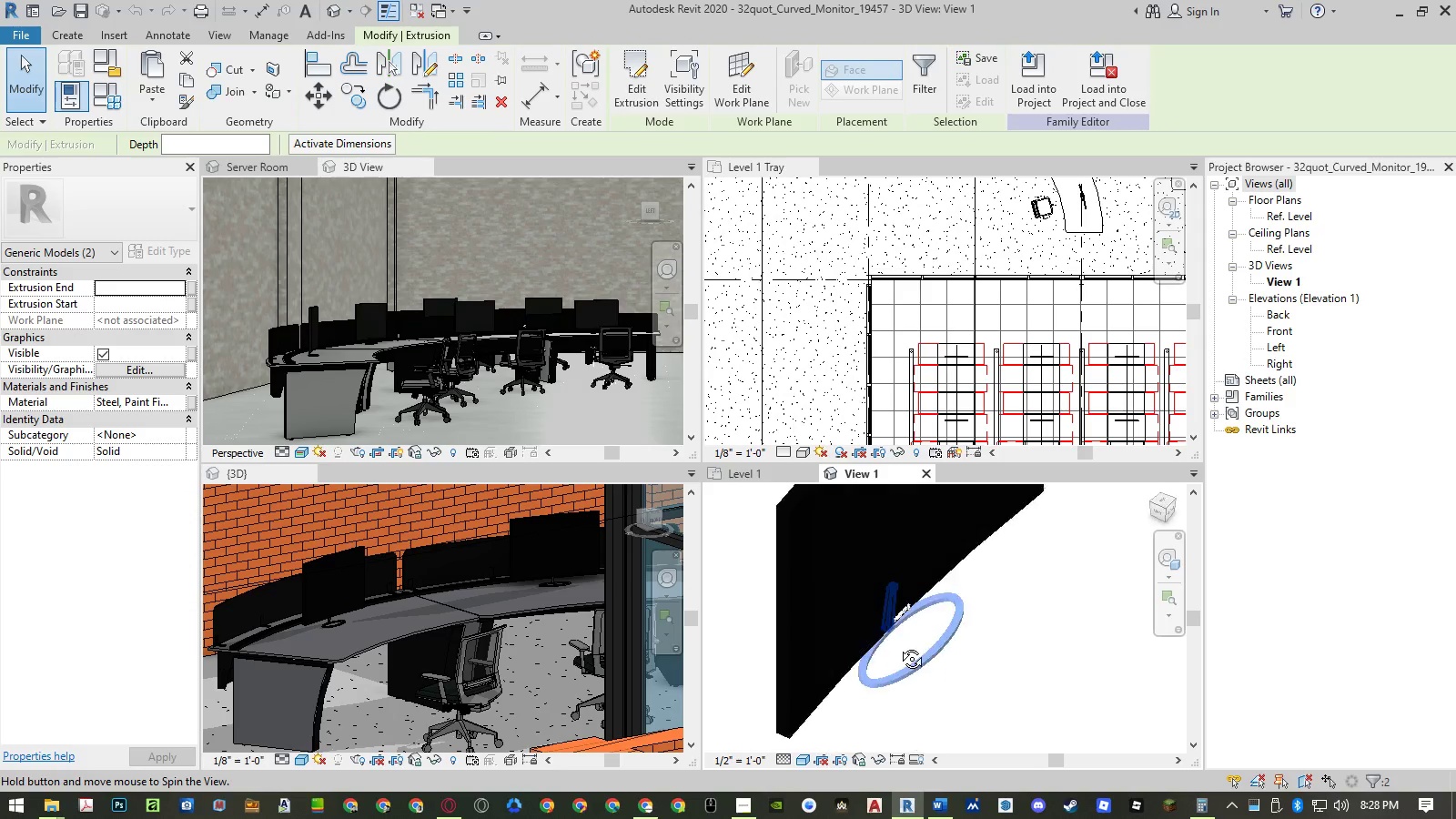 
scroll: coordinate [906, 623], scroll_direction: down, amount: 6.0
 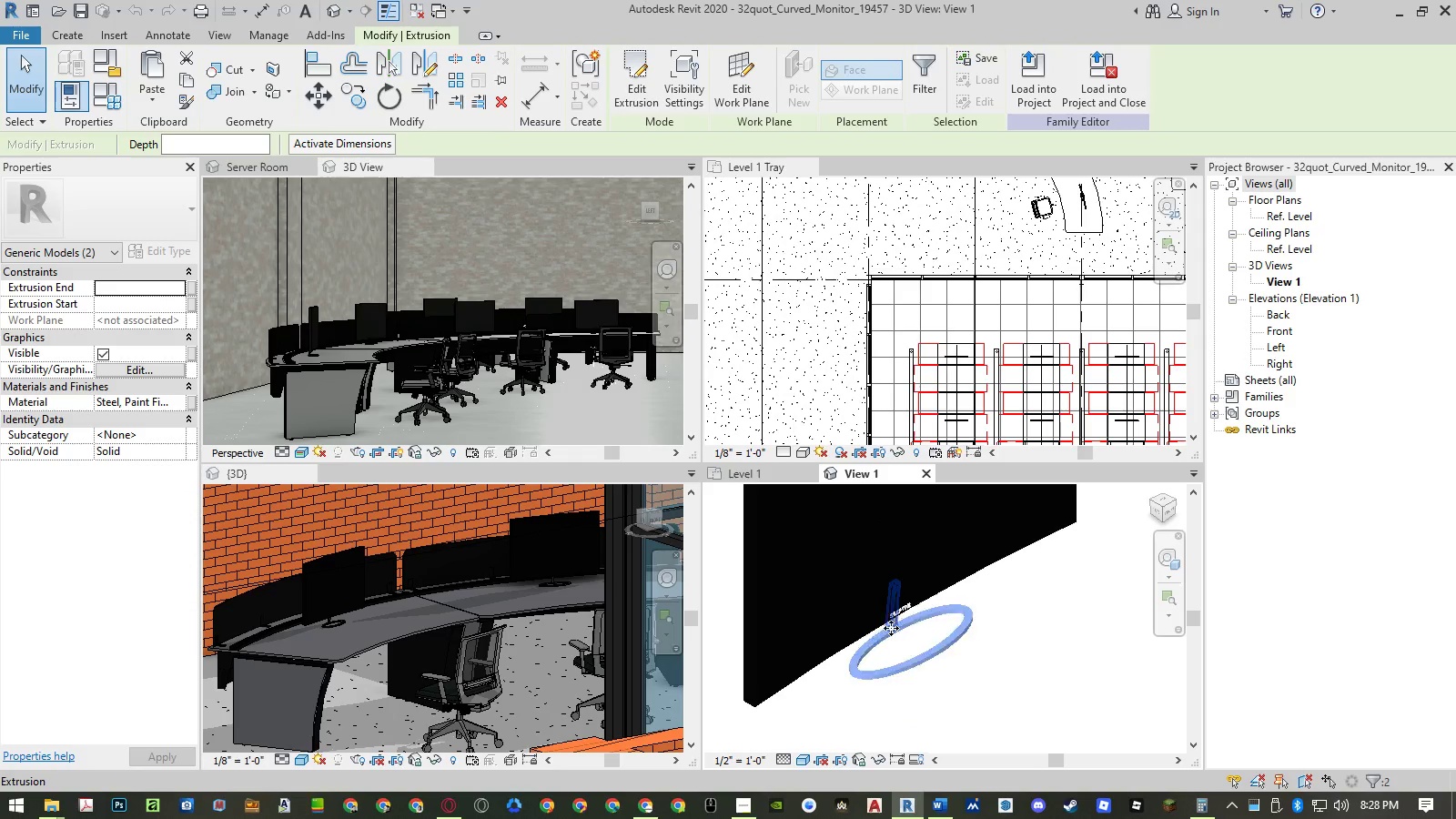 
hold_key(key=ShiftLeft, duration=1.52)
 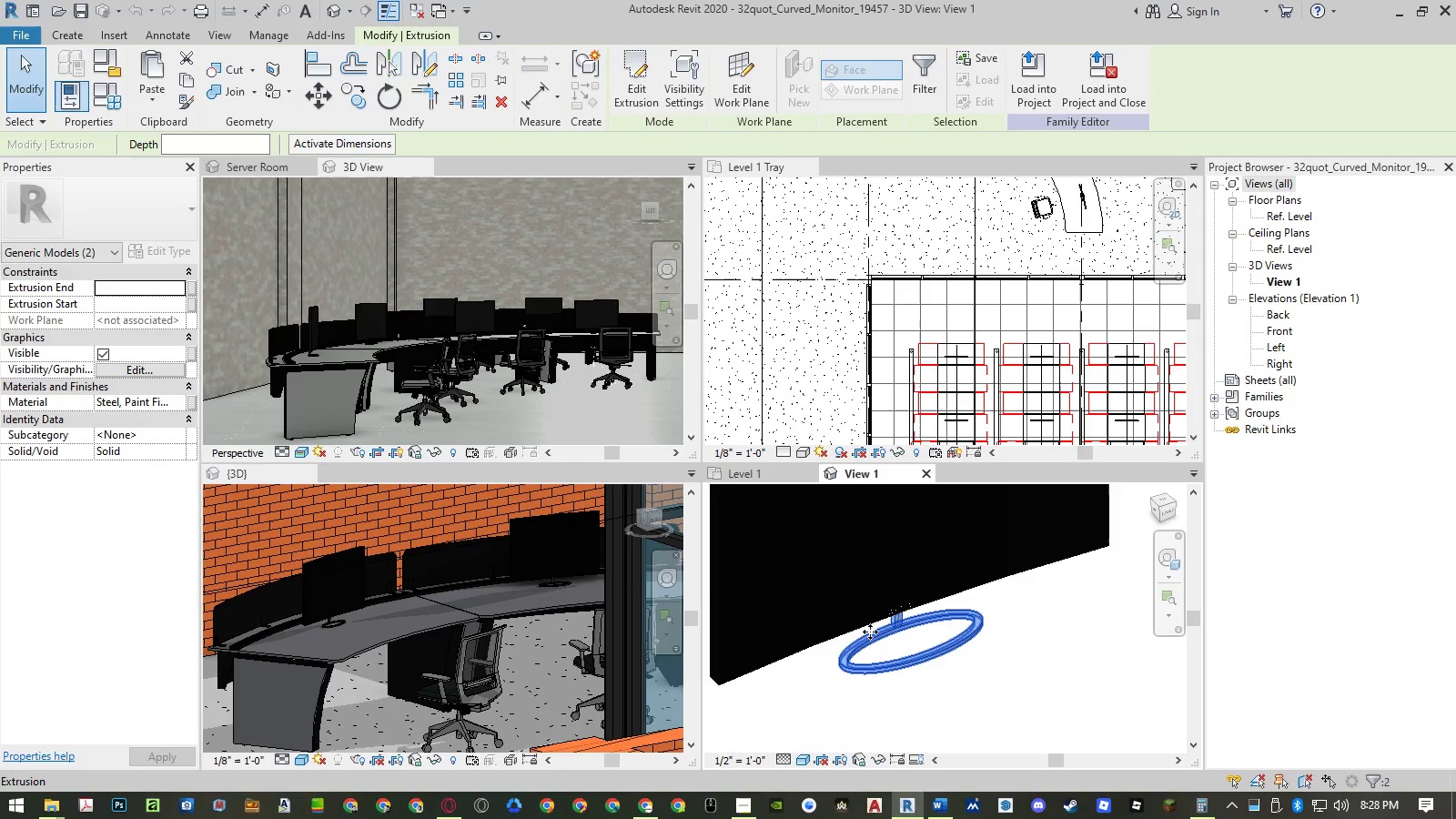 
key(Shift+ShiftLeft)
 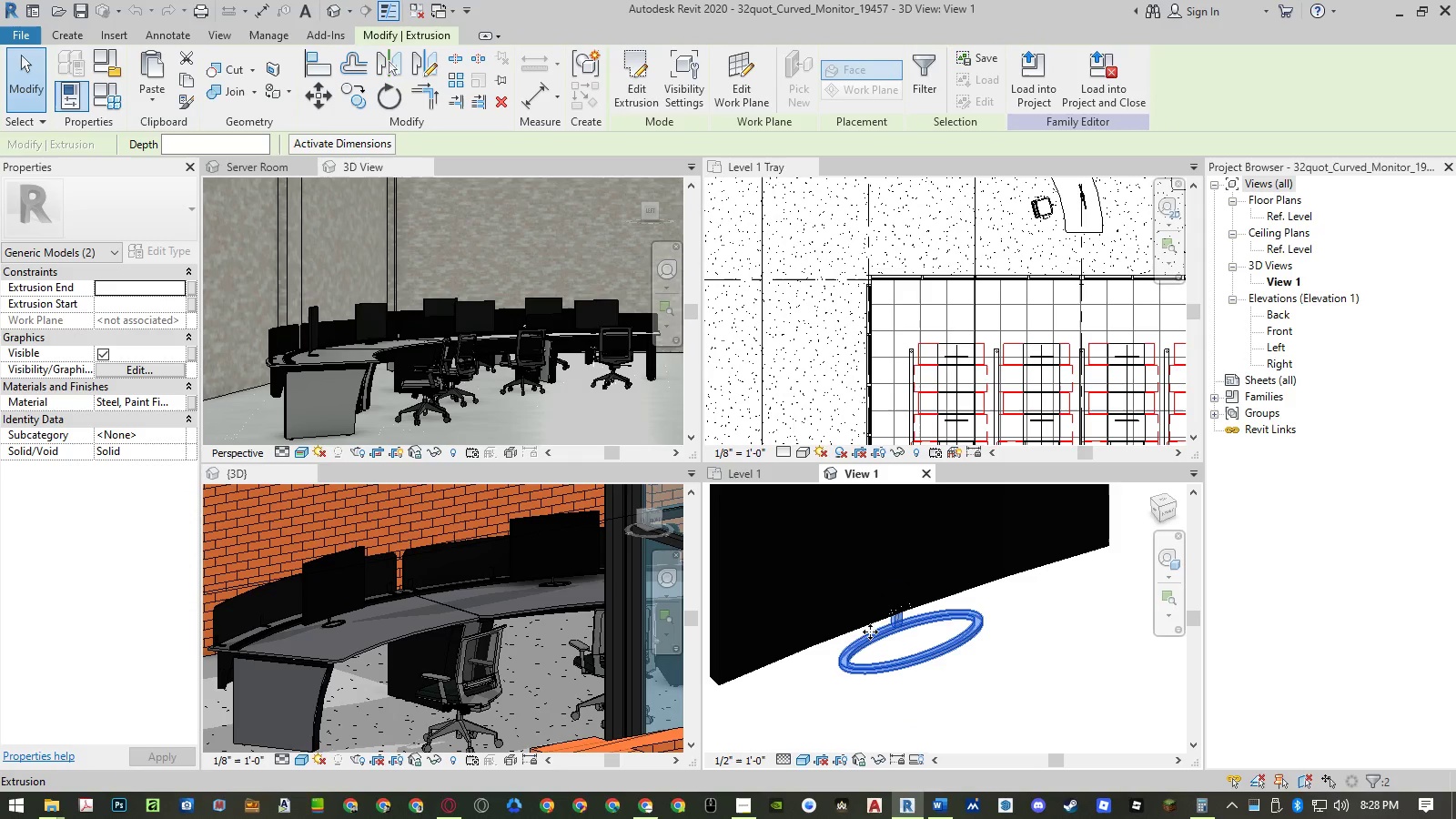 
key(Shift+ShiftLeft)
 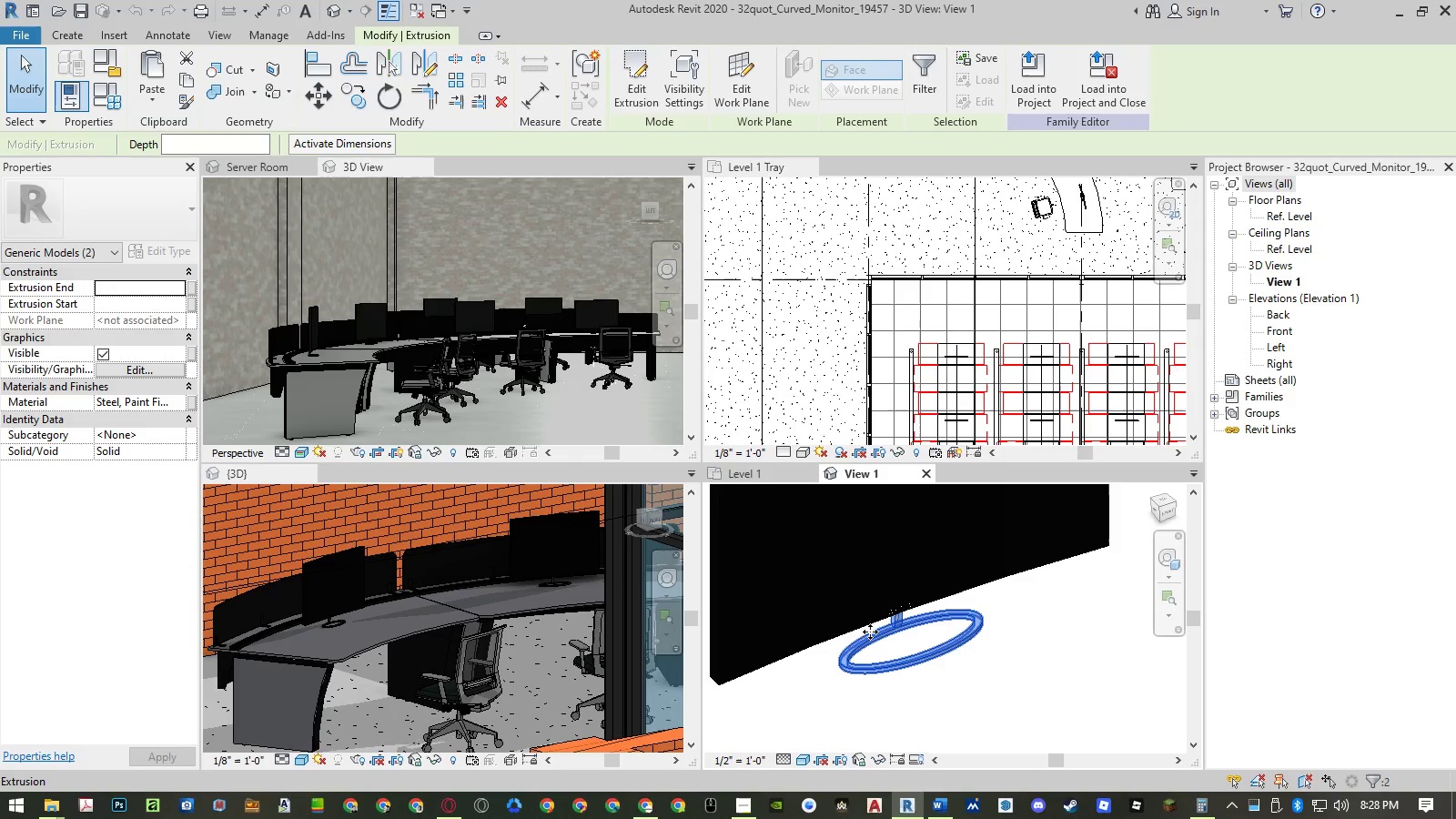 
key(Shift+ShiftLeft)
 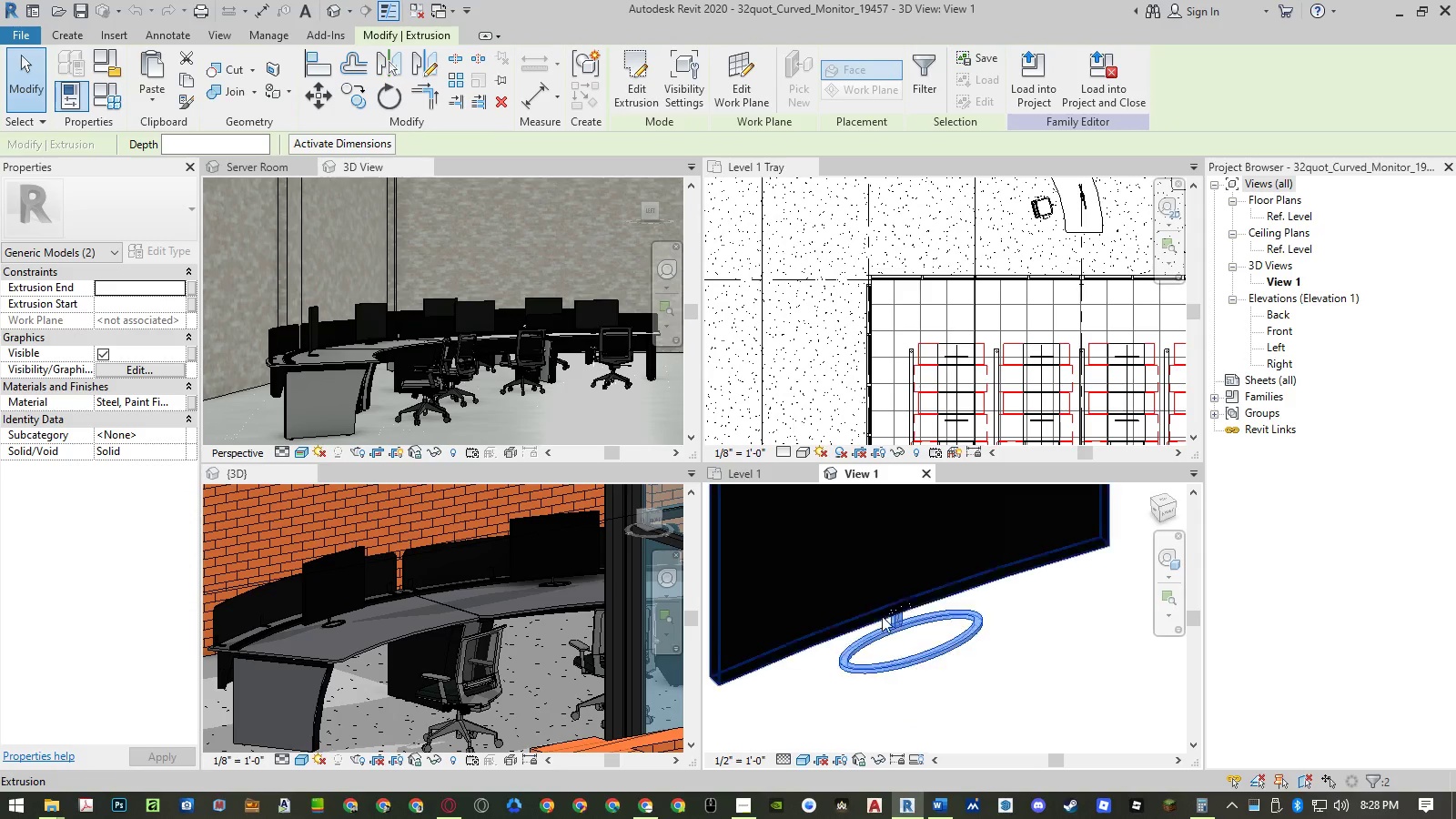 
scroll: coordinate [888, 611], scroll_direction: up, amount: 7.0
 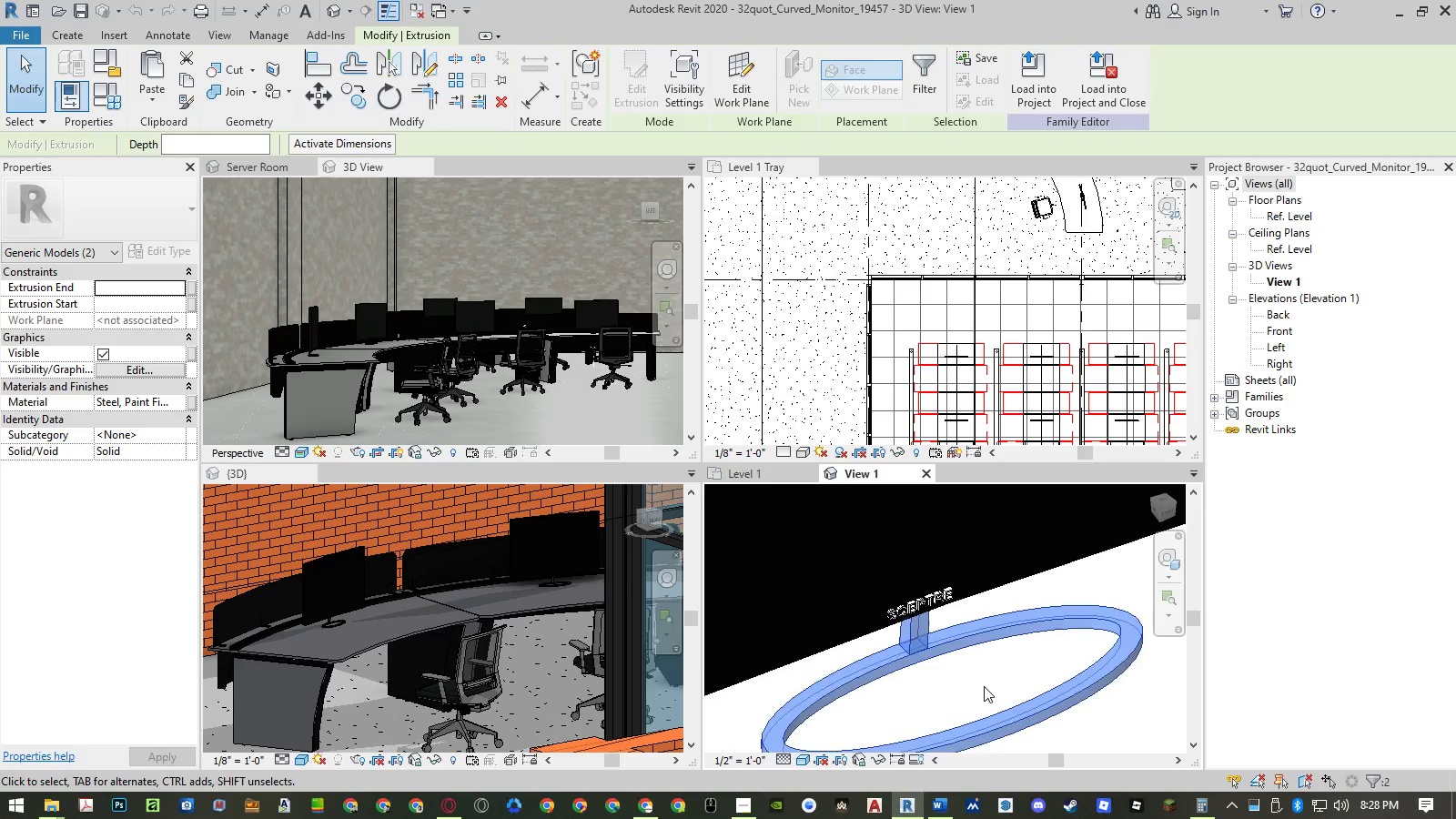 
scroll: coordinate [984, 686], scroll_direction: down, amount: 7.0
 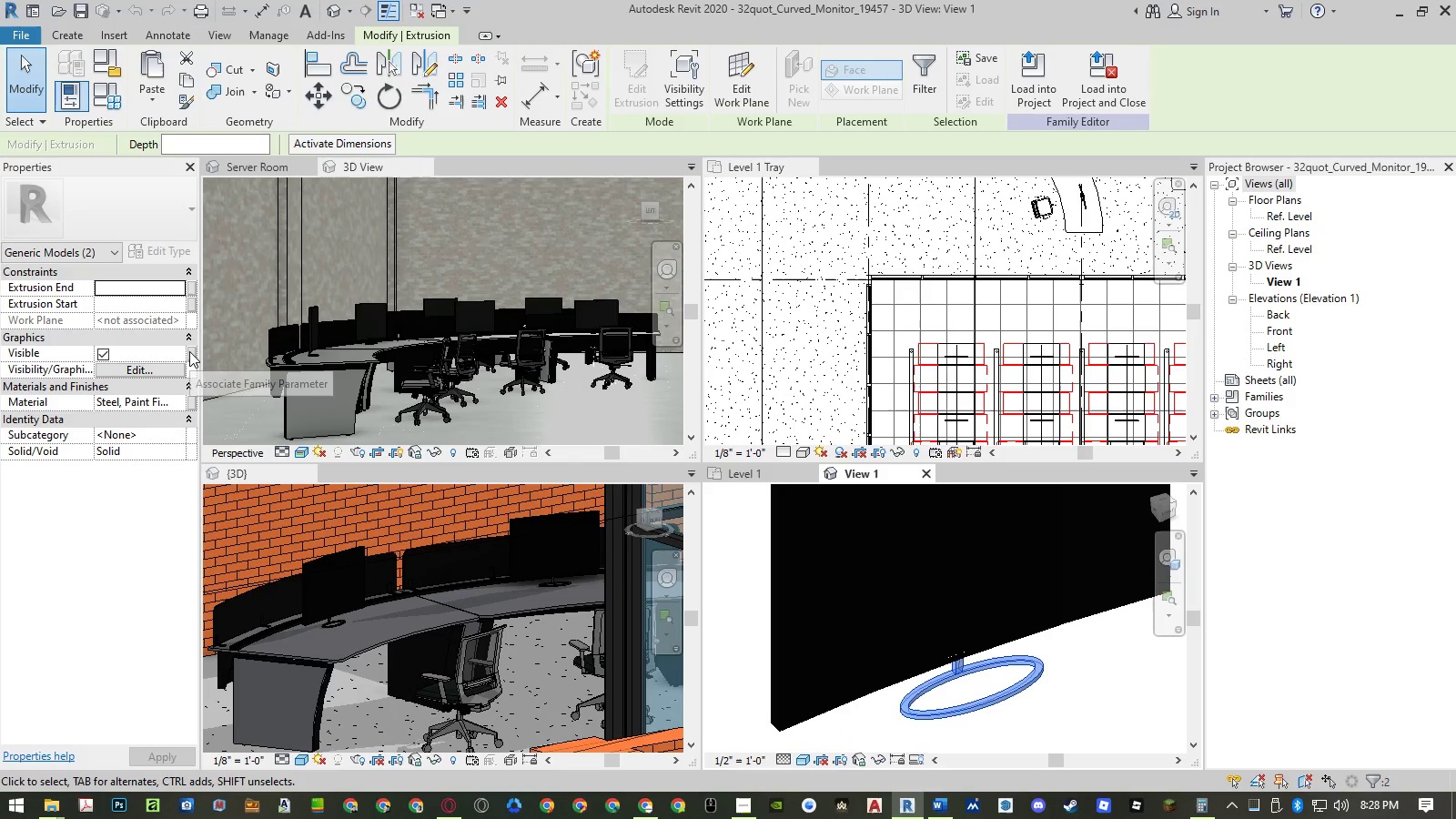 
wait(5.4)
 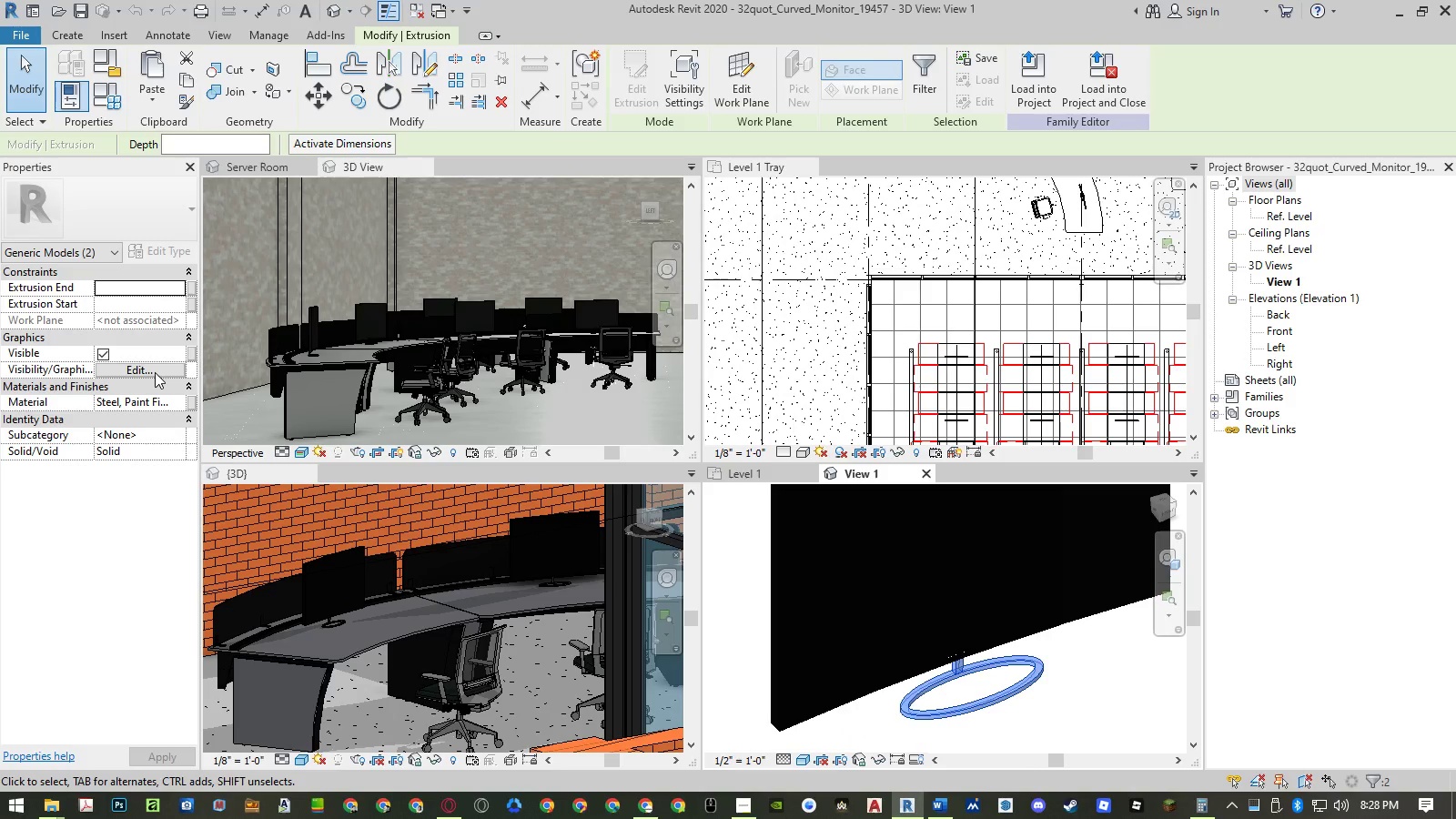 
left_click([189, 351])
 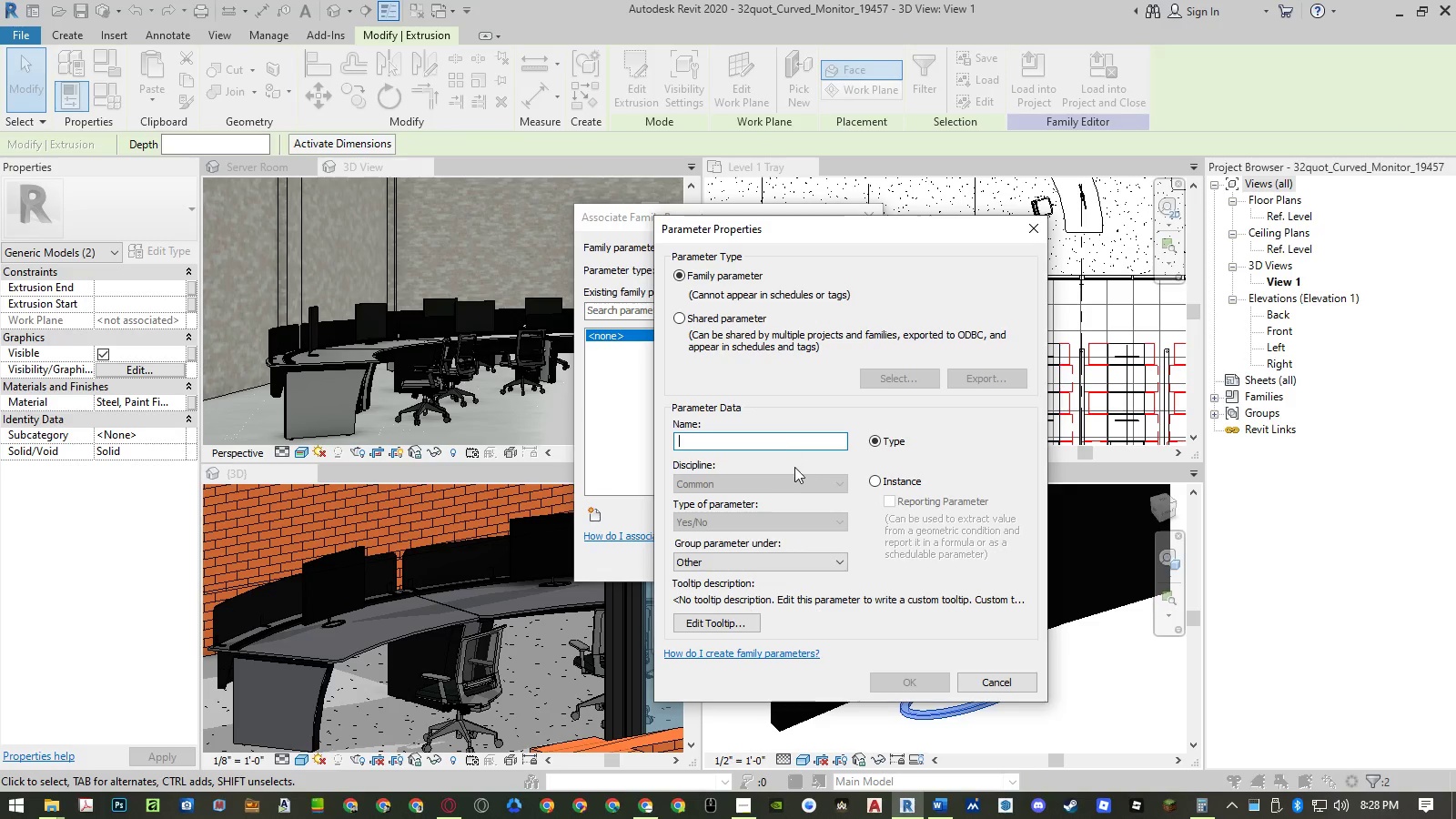 
wait(7.5)
 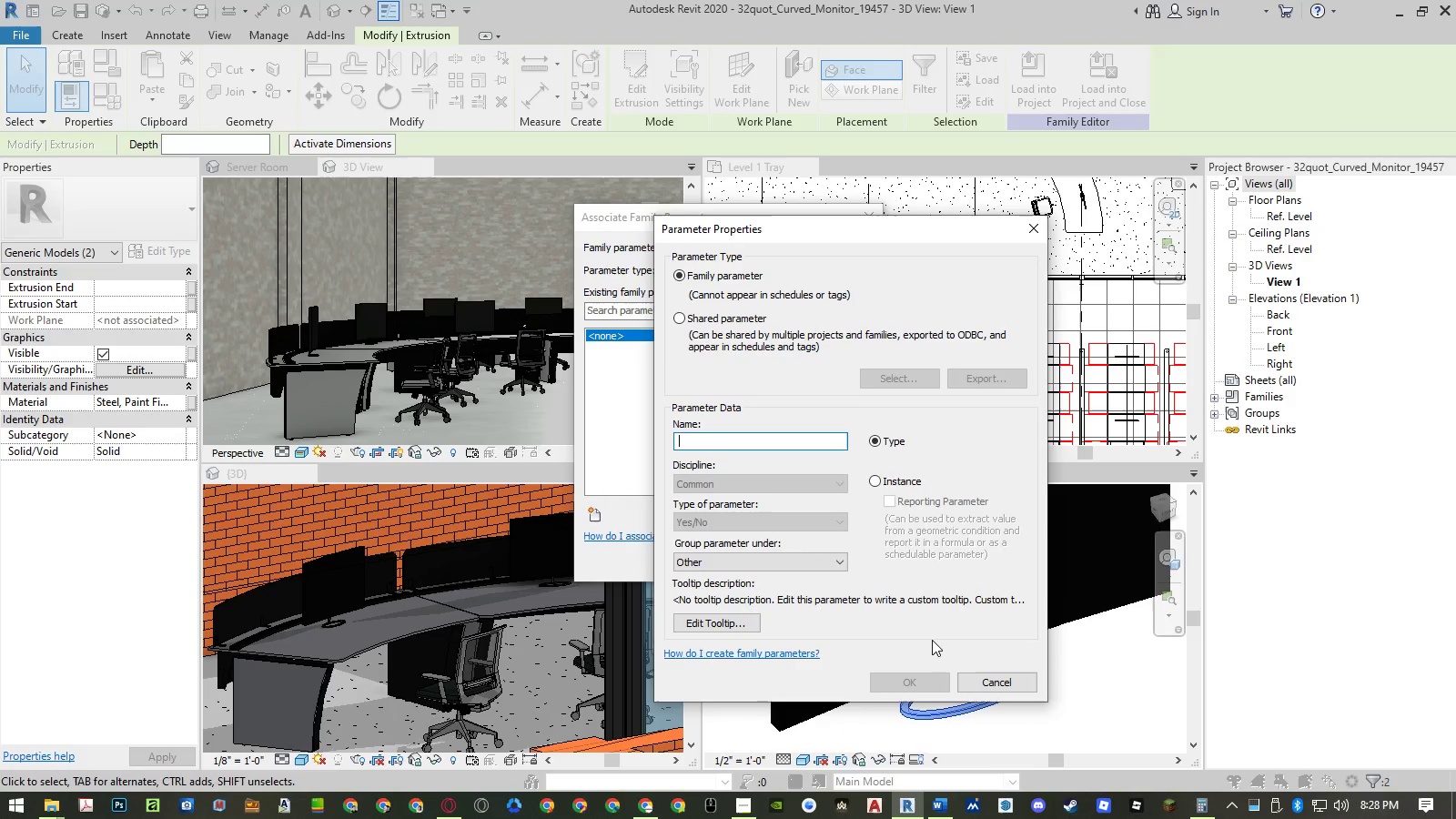 
left_click([778, 440])
 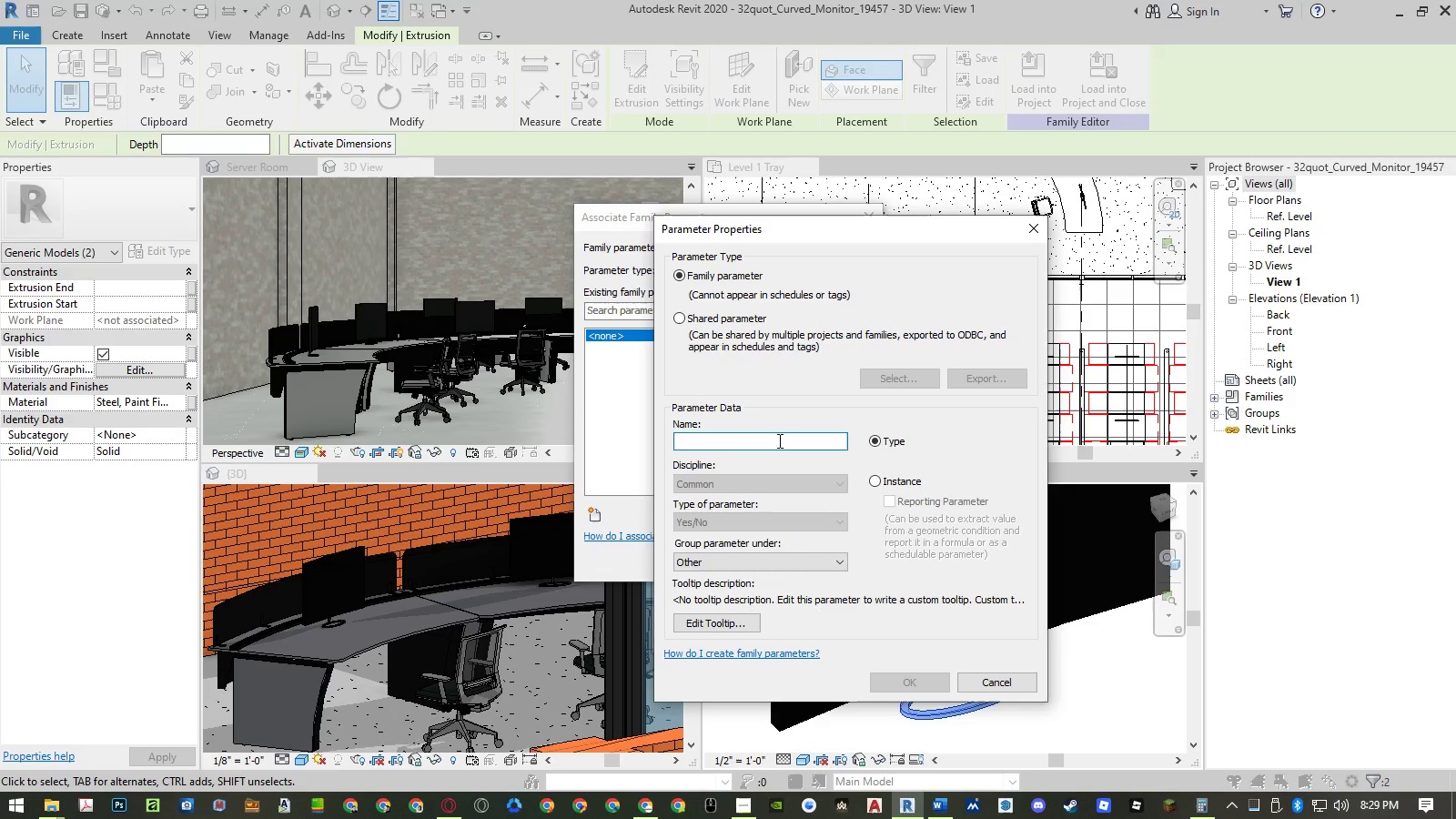 
type(Stand)
 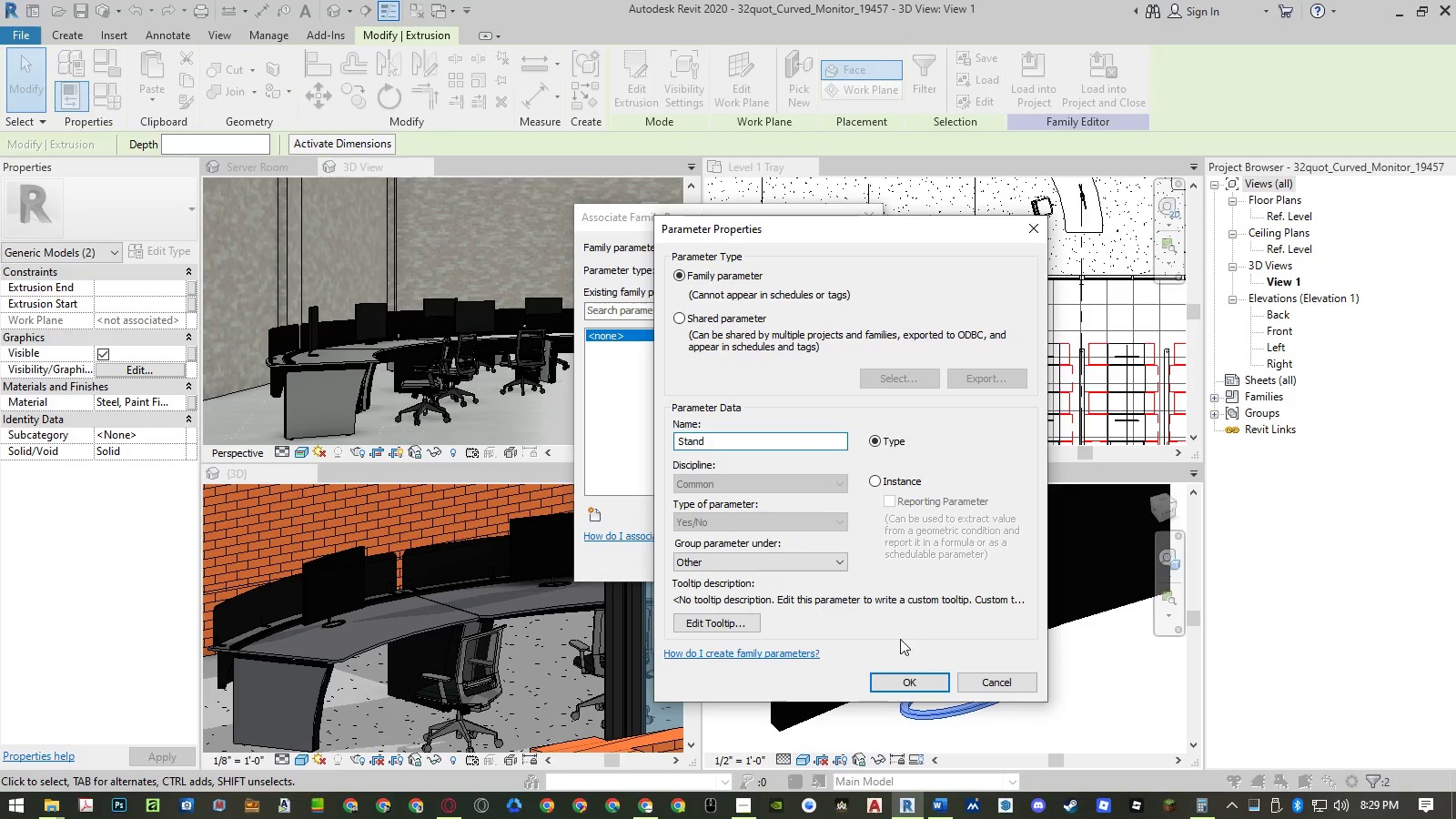 
left_click([910, 681])
 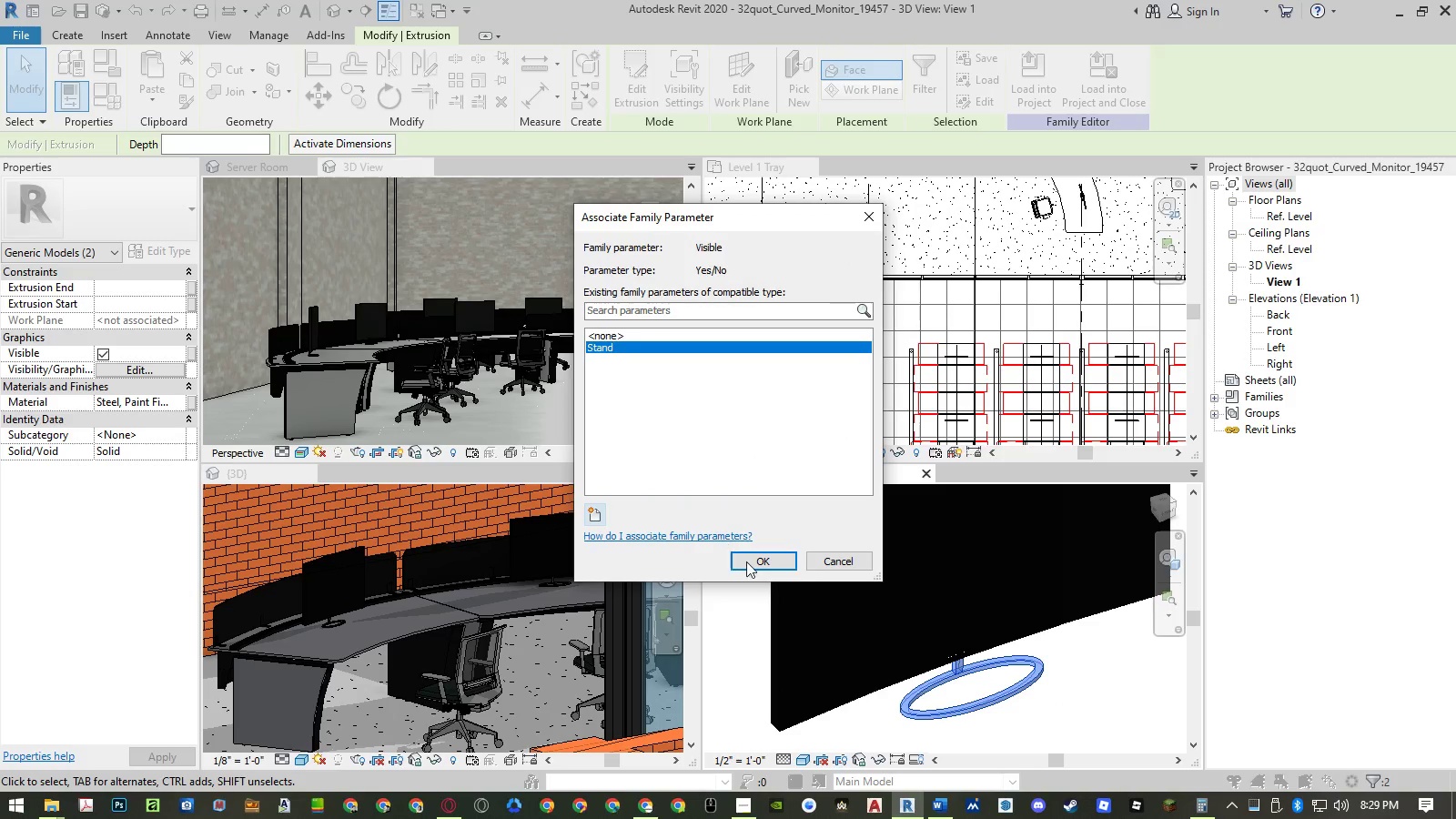 
left_click([747, 562])
 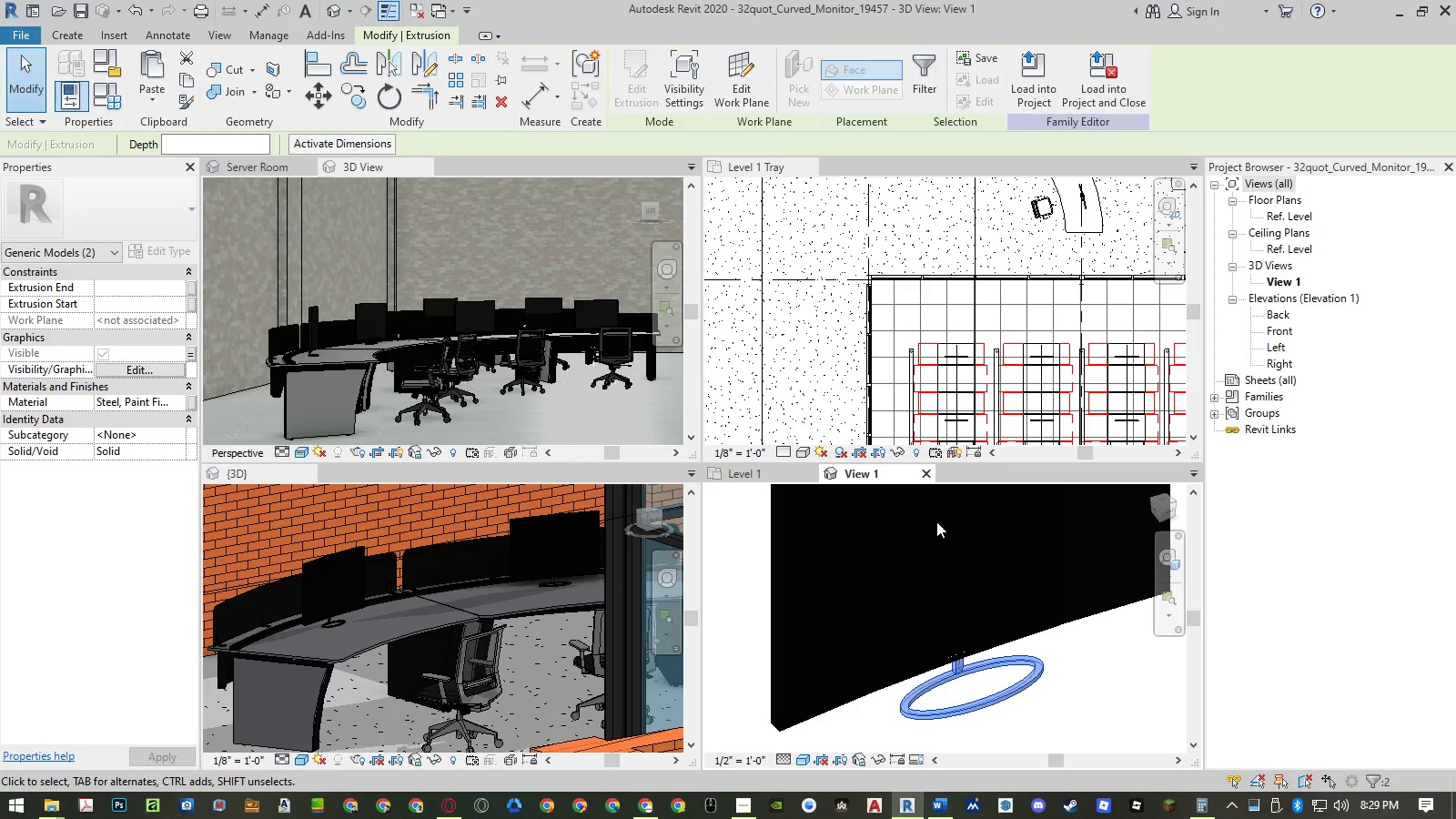 
wait(8.64)
 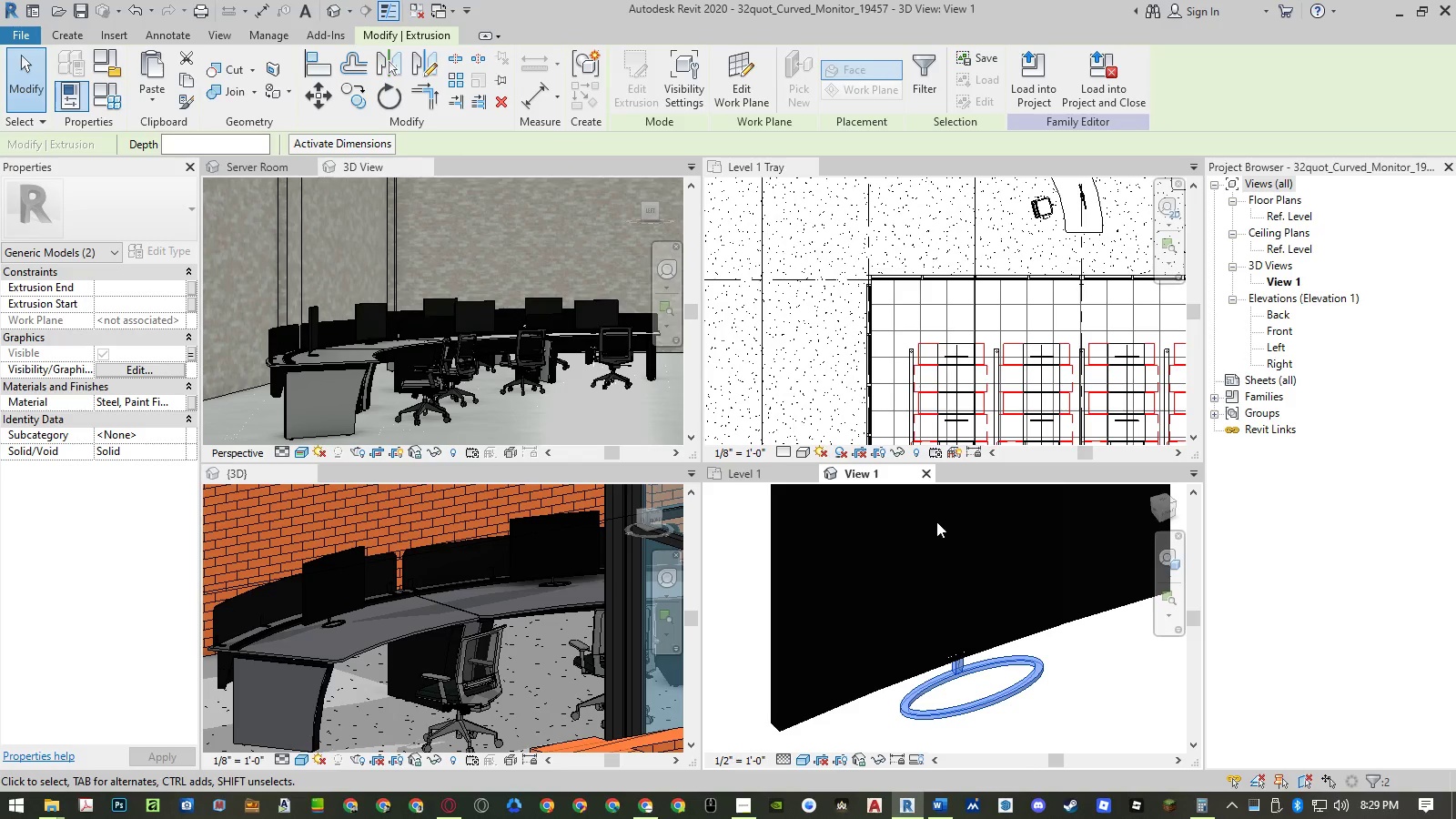 
left_click([1094, 89])
 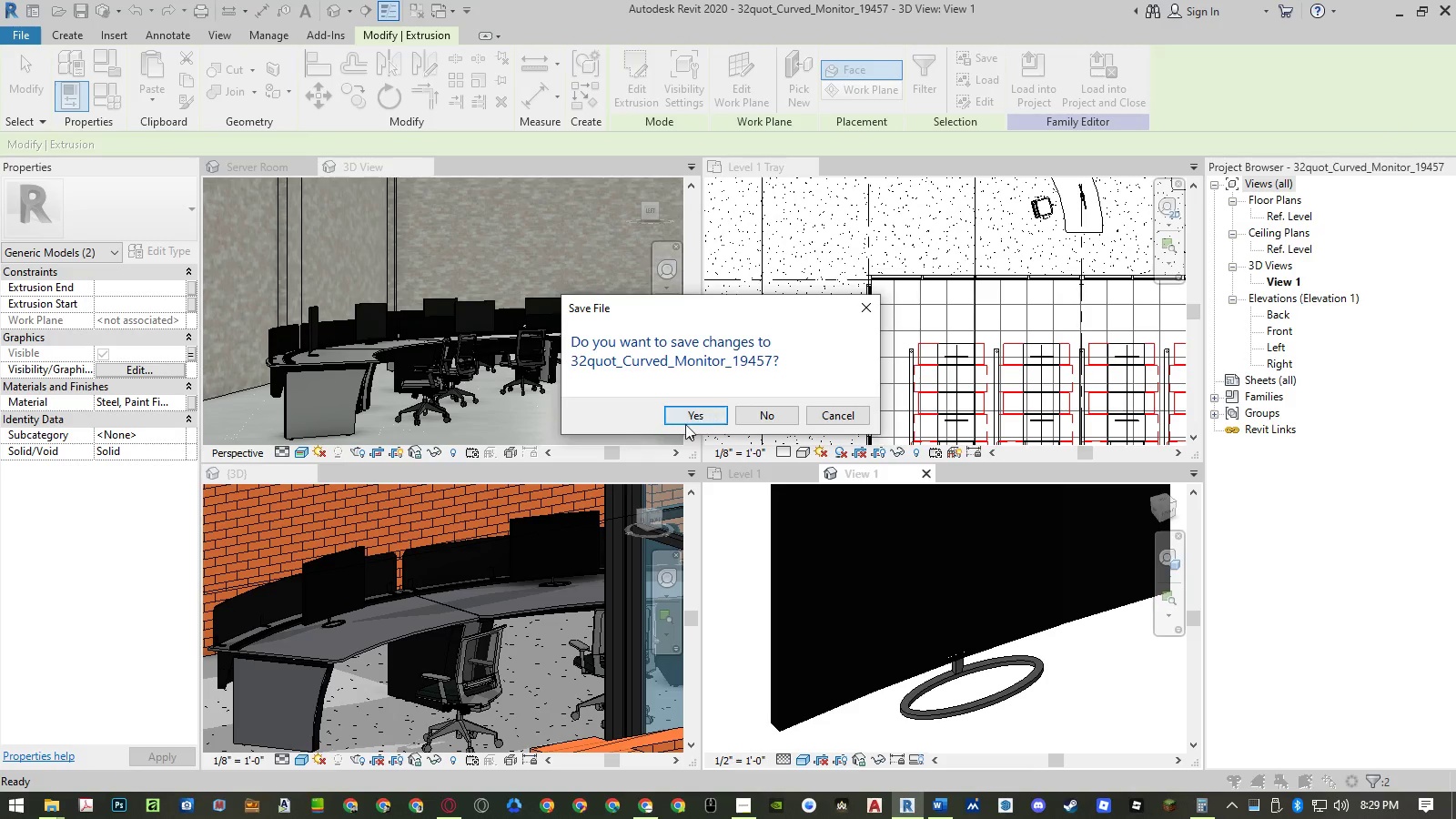 
left_click([687, 418])
 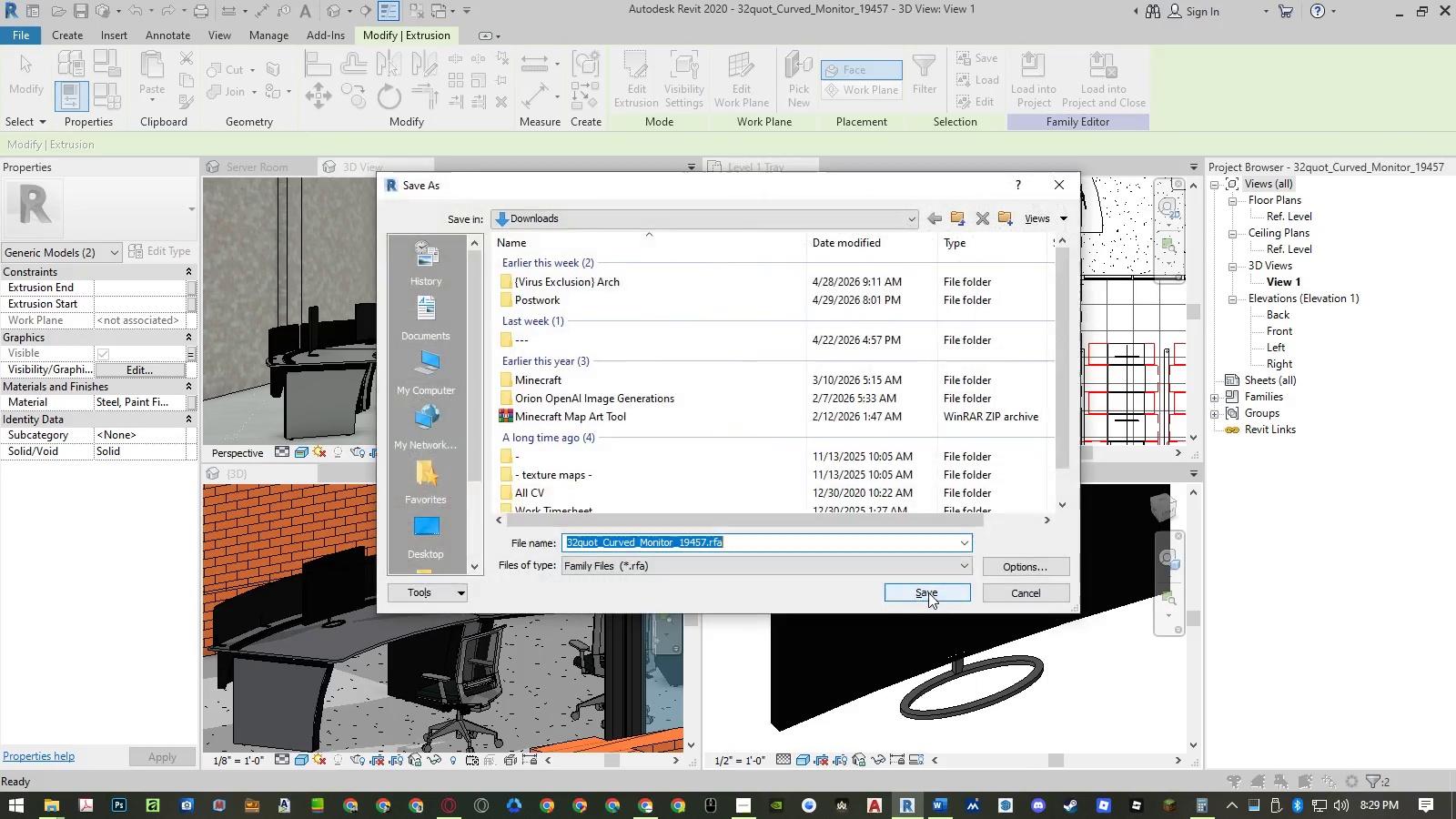 
left_click([1017, 592])
 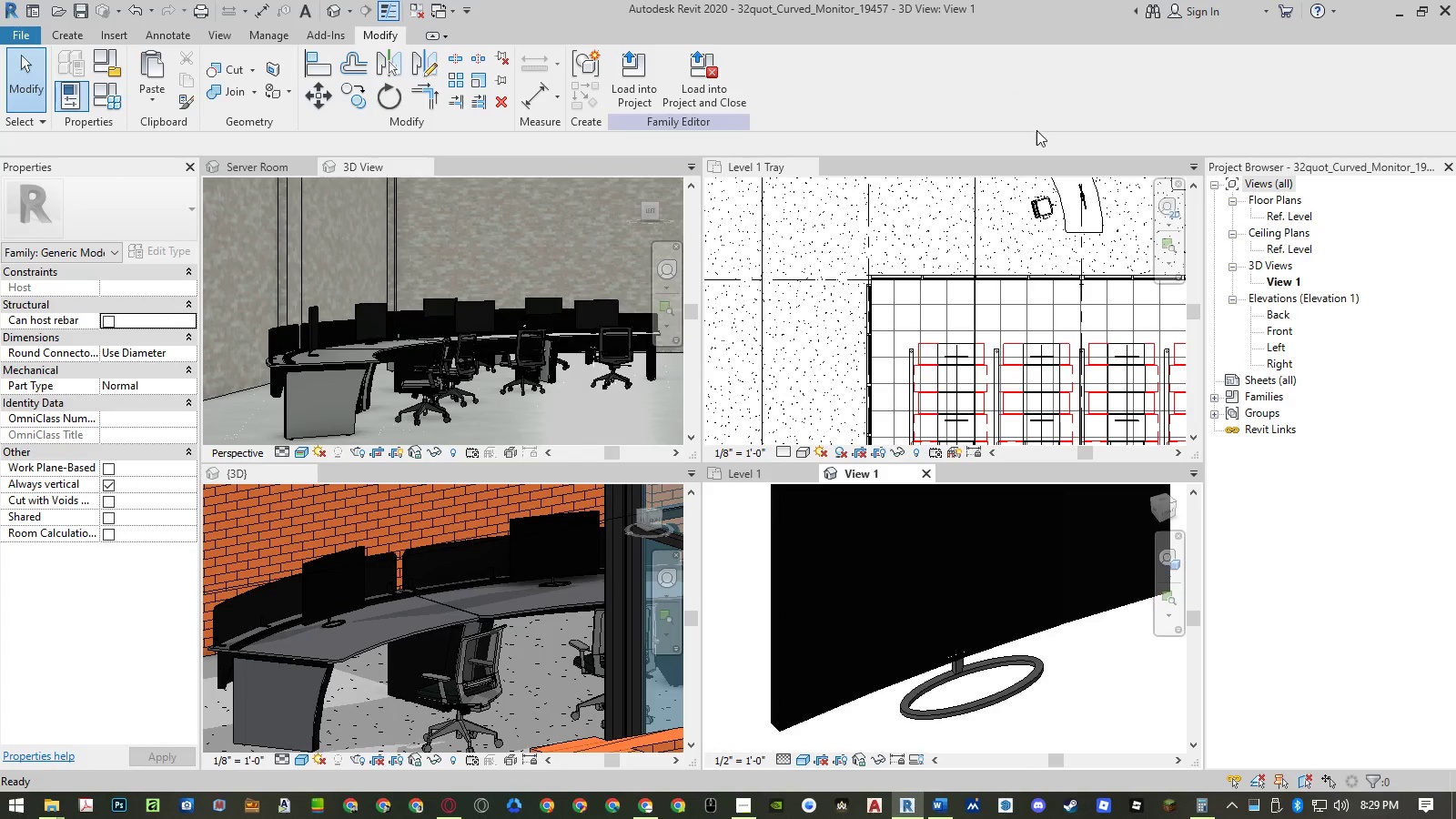 
left_click([720, 86])
 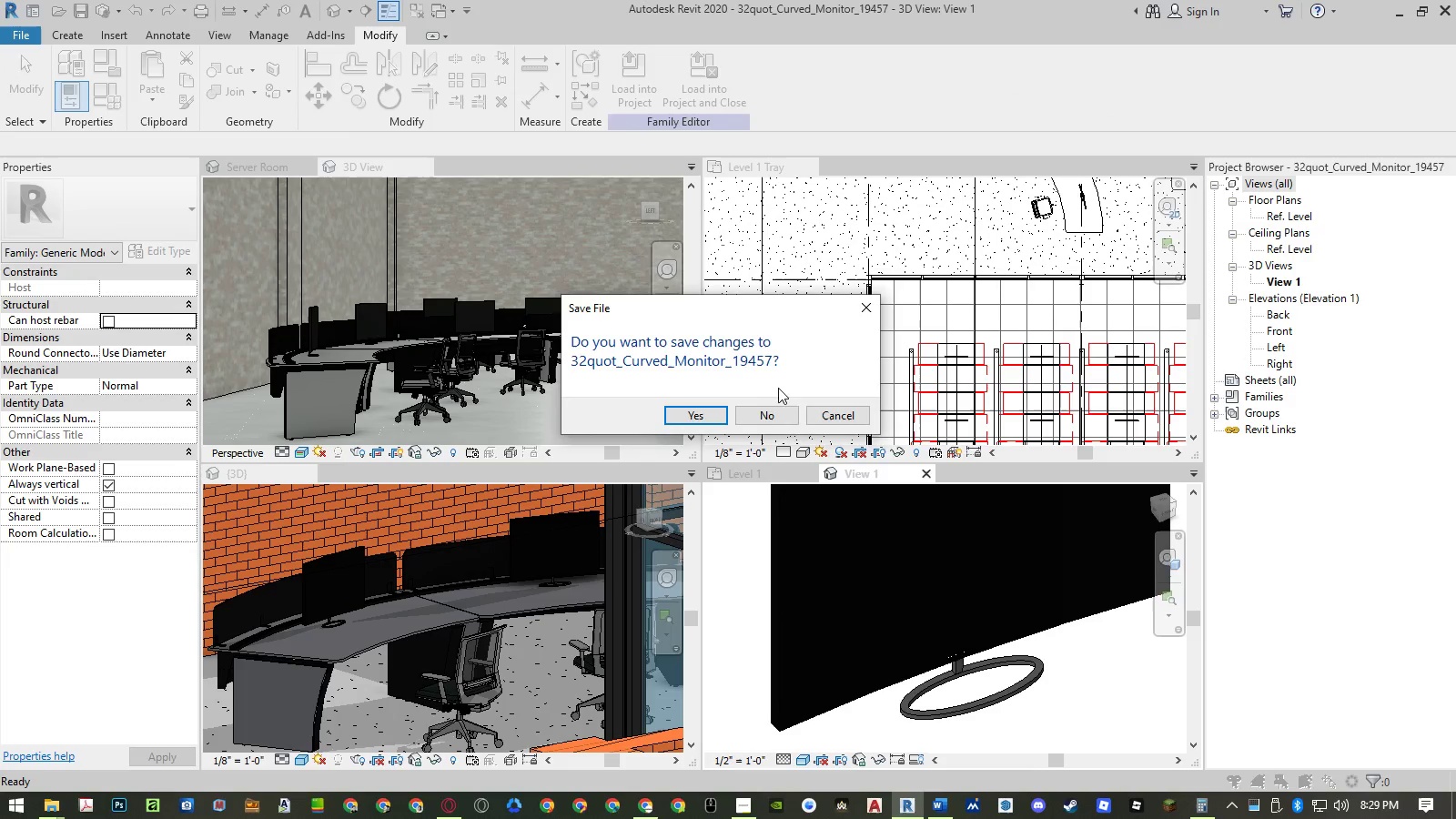 
left_click([767, 410])
 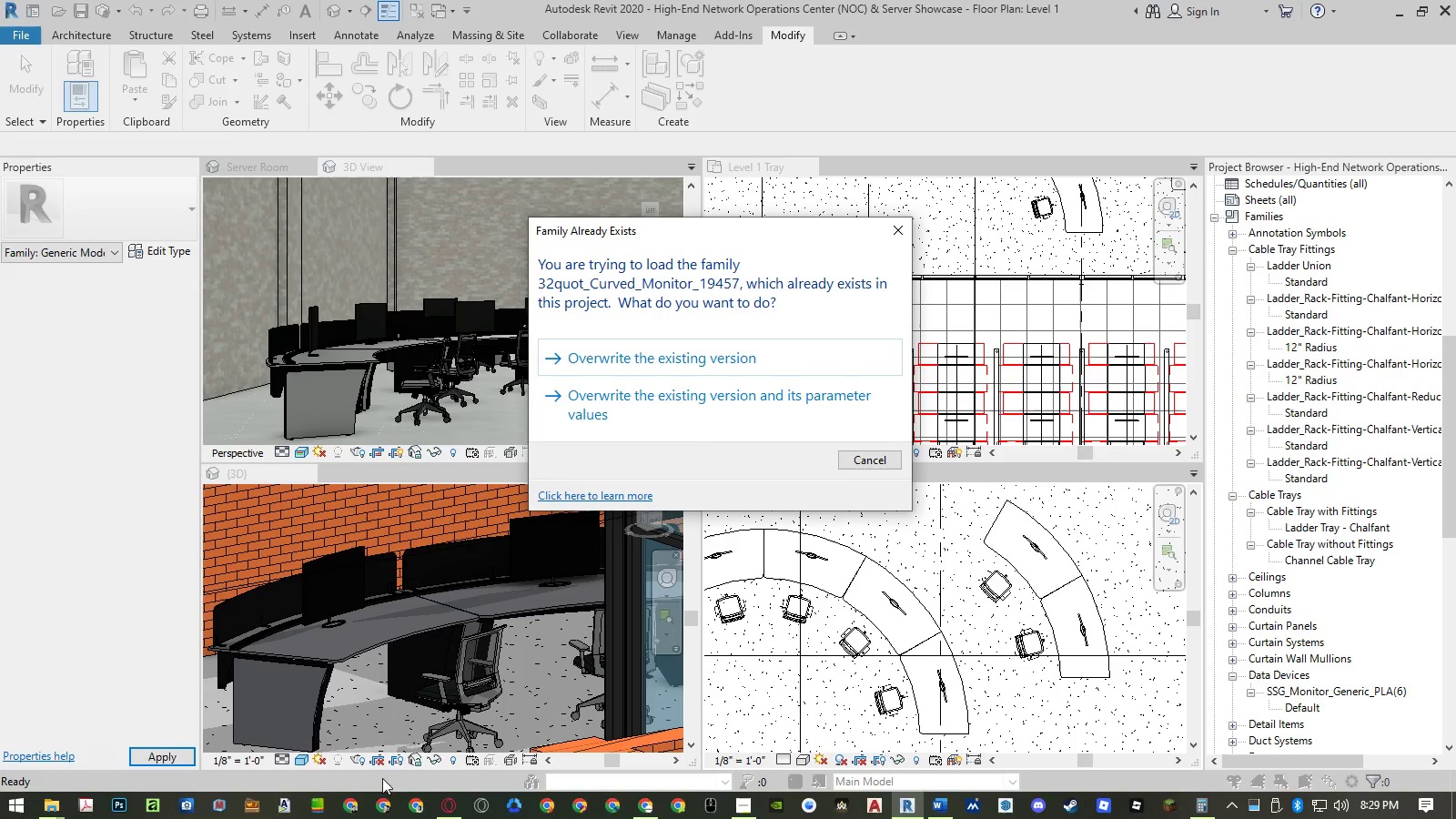 
left_click([713, 403])
 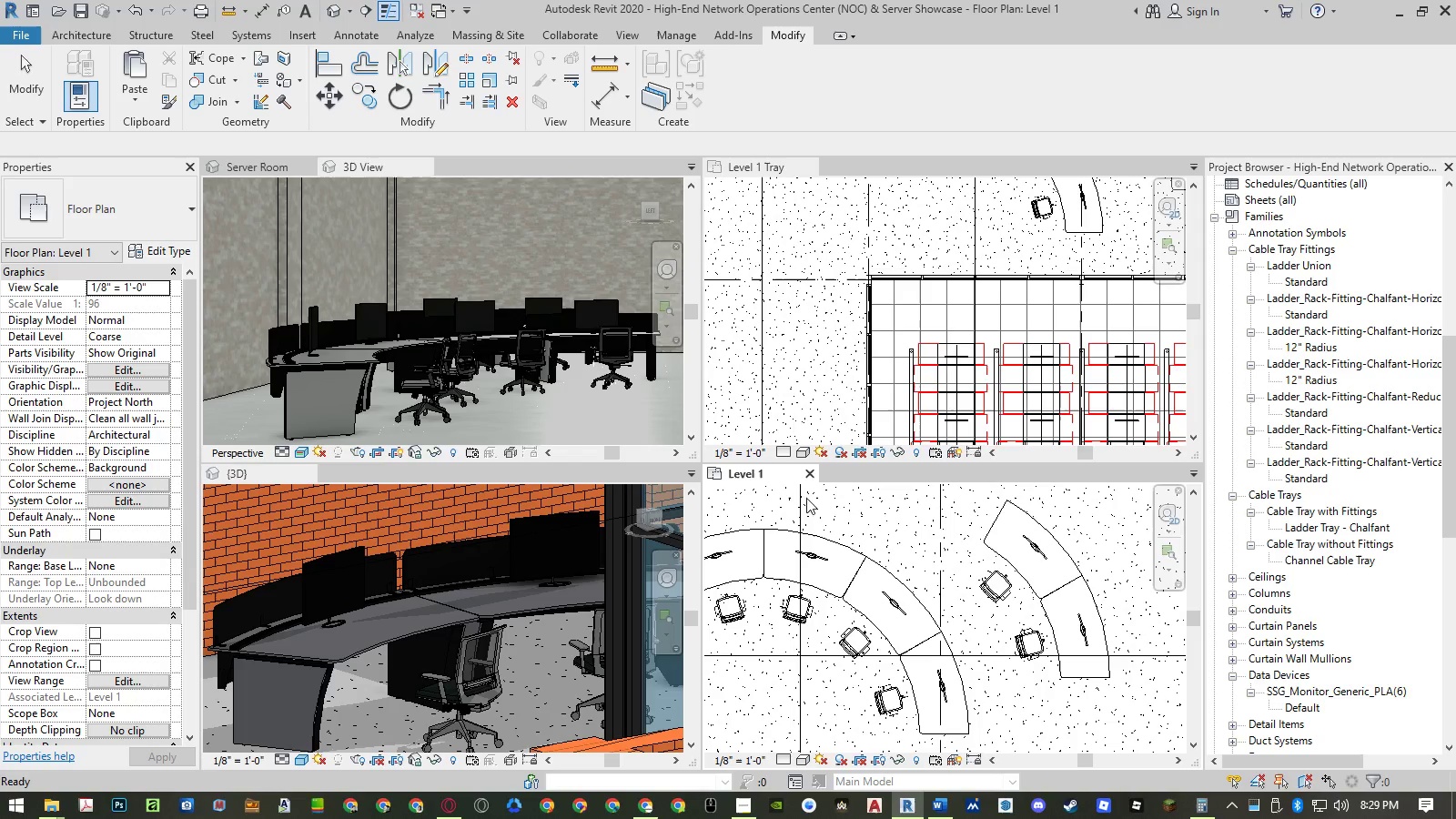 
left_click([1039, 551])
 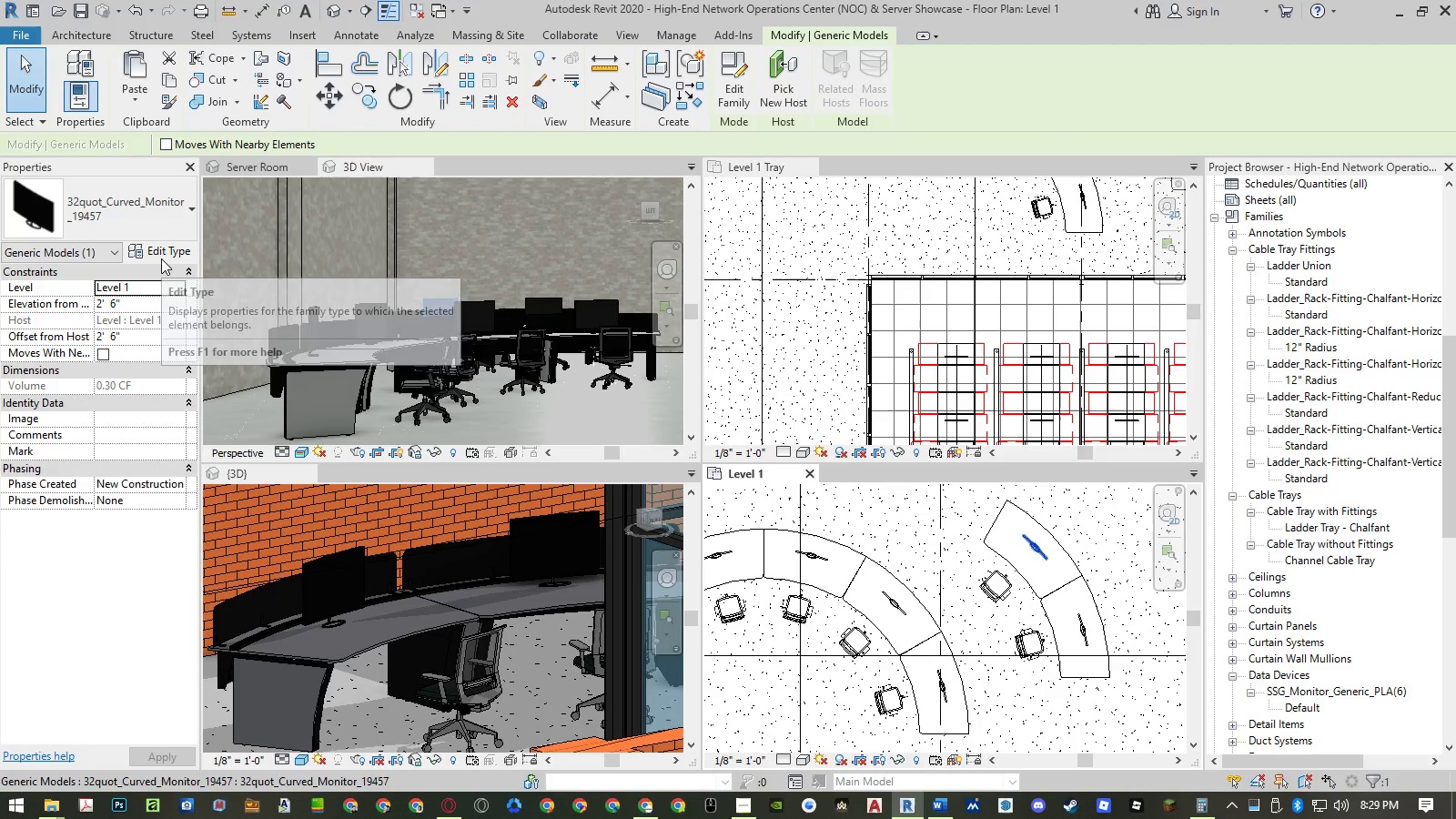 
left_click([162, 258])
 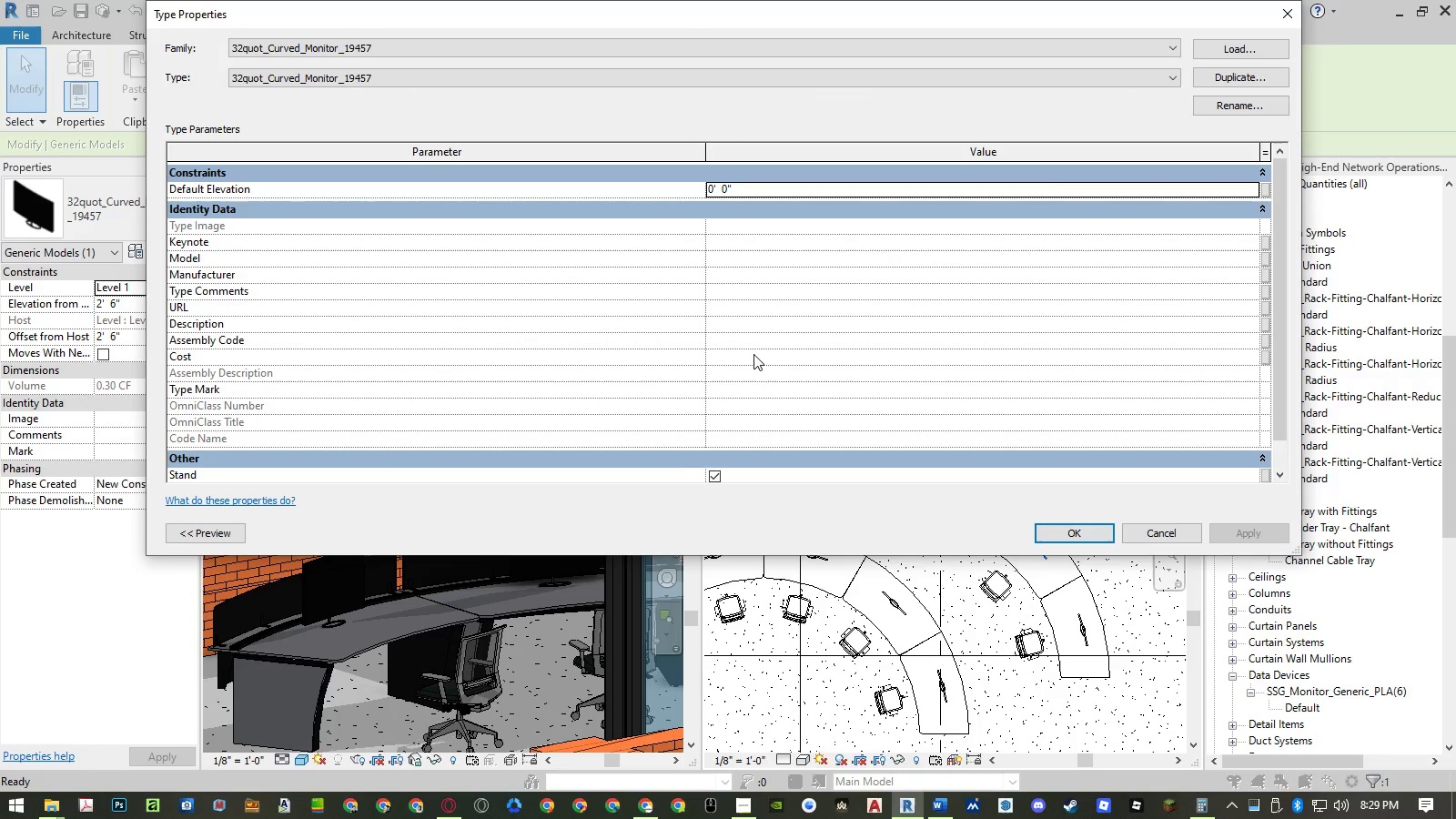 
wait(5.41)
 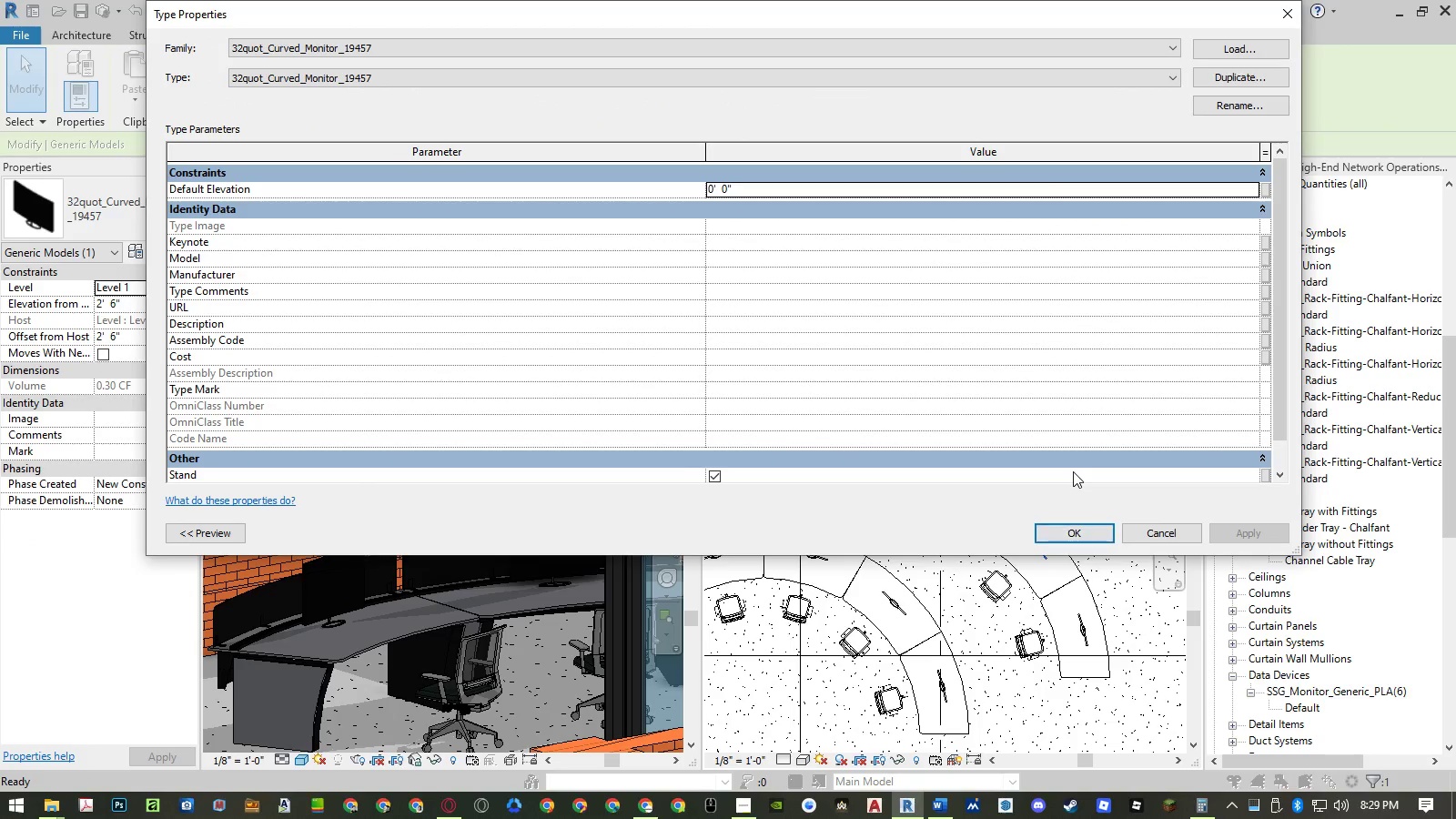 
double_click([1006, 82])
 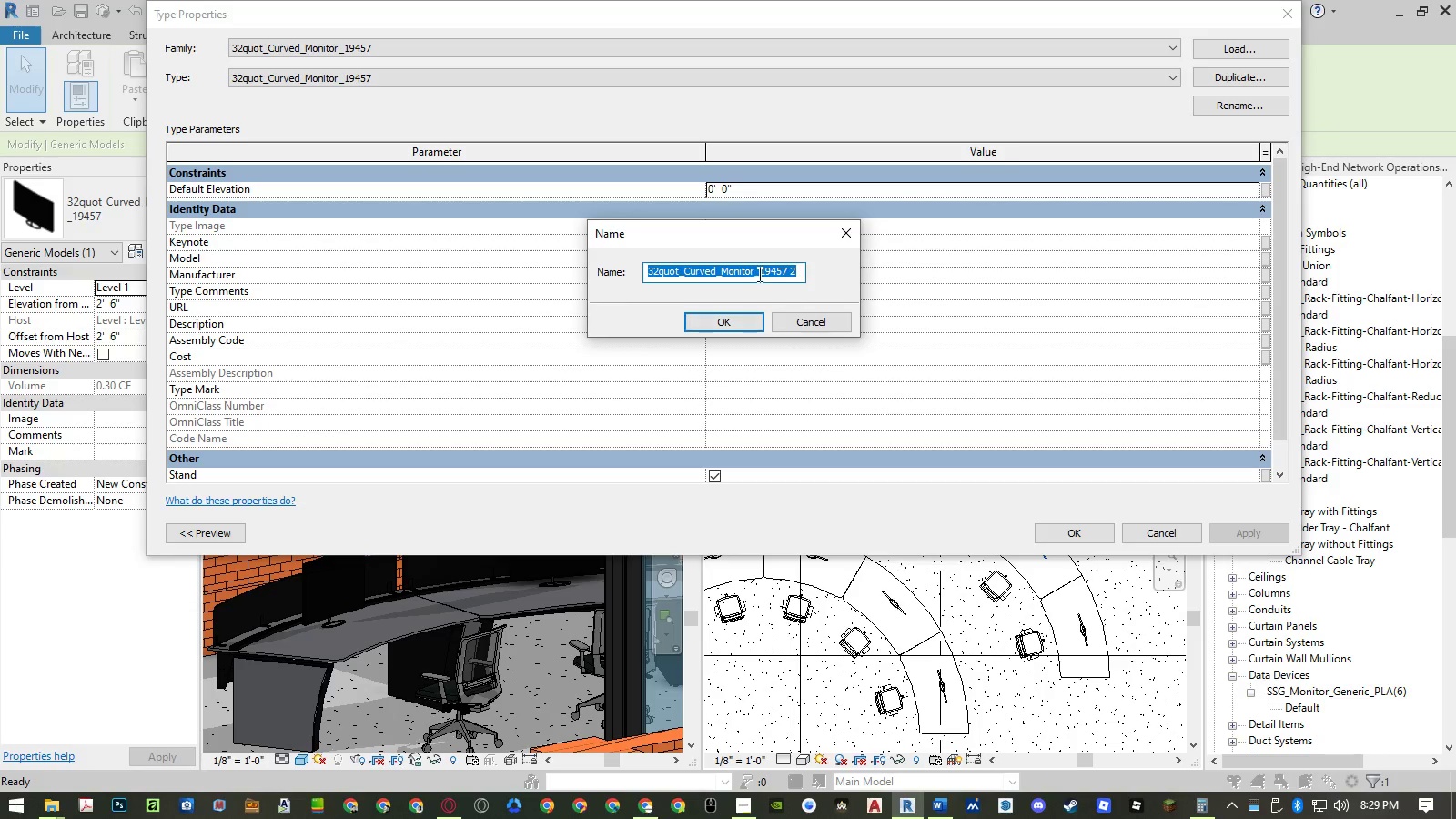 
left_click([795, 271])
 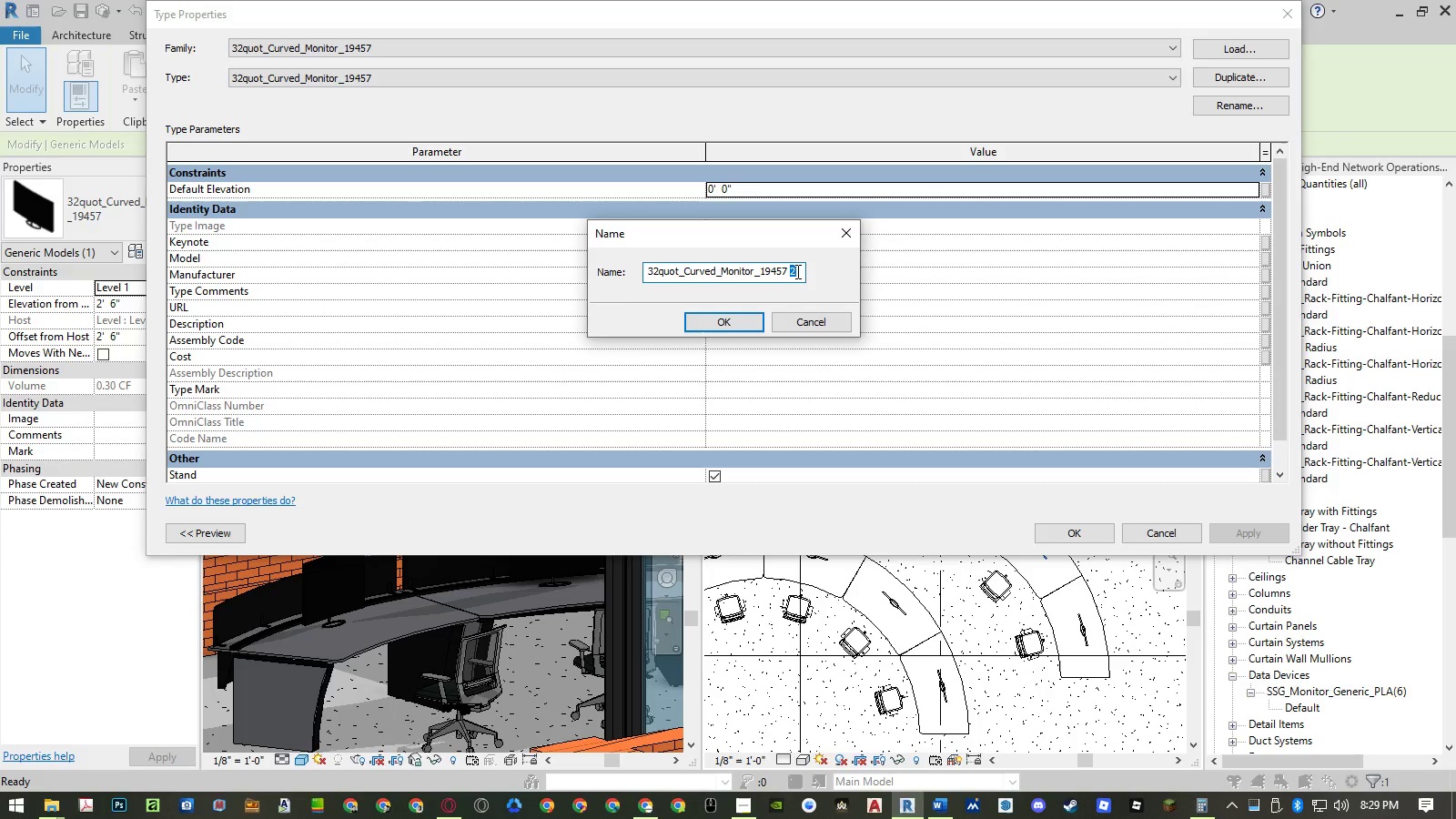 
hold_key(key=ShiftLeft, duration=1.5)
 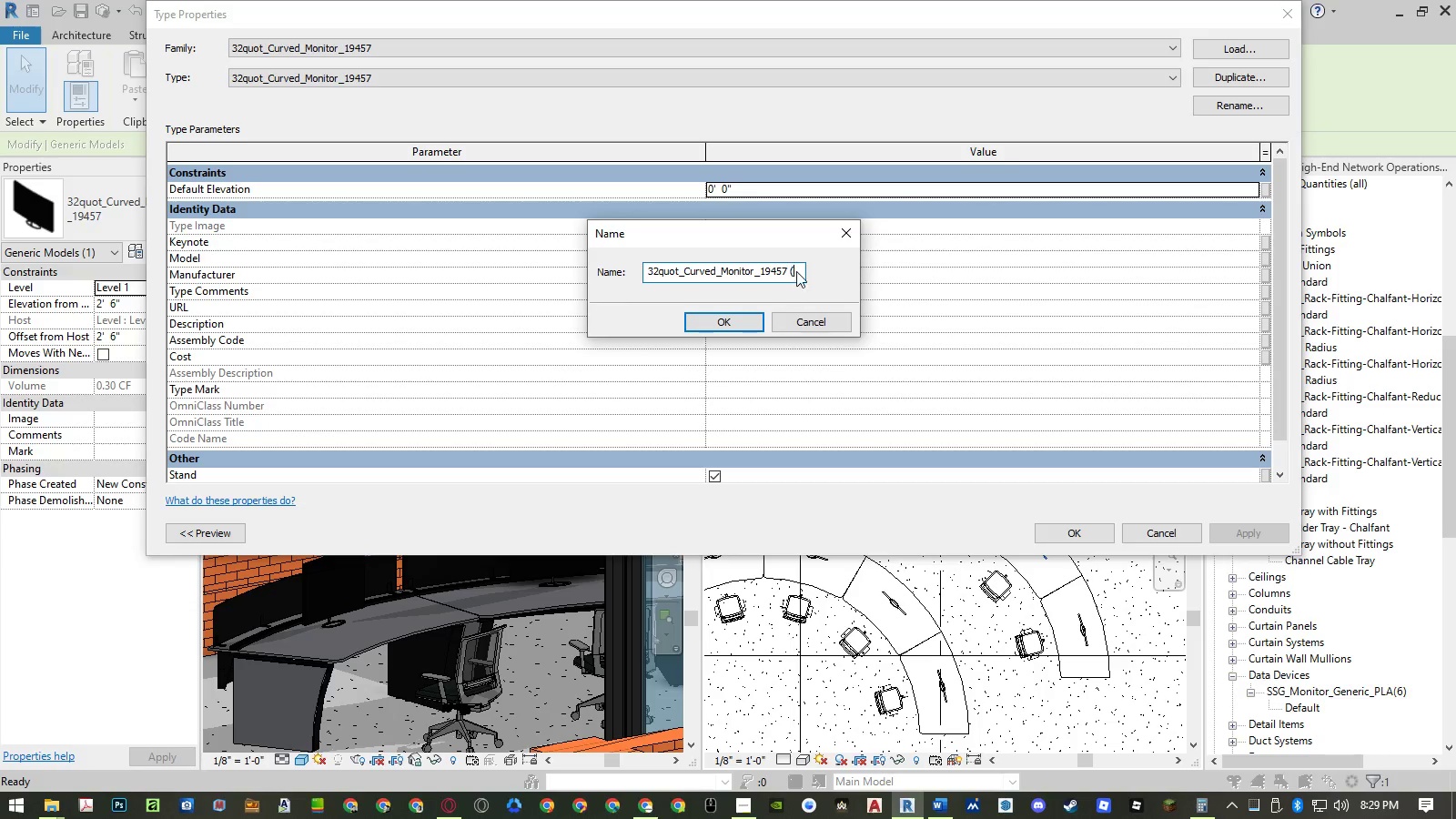 
type((wo Stand))
 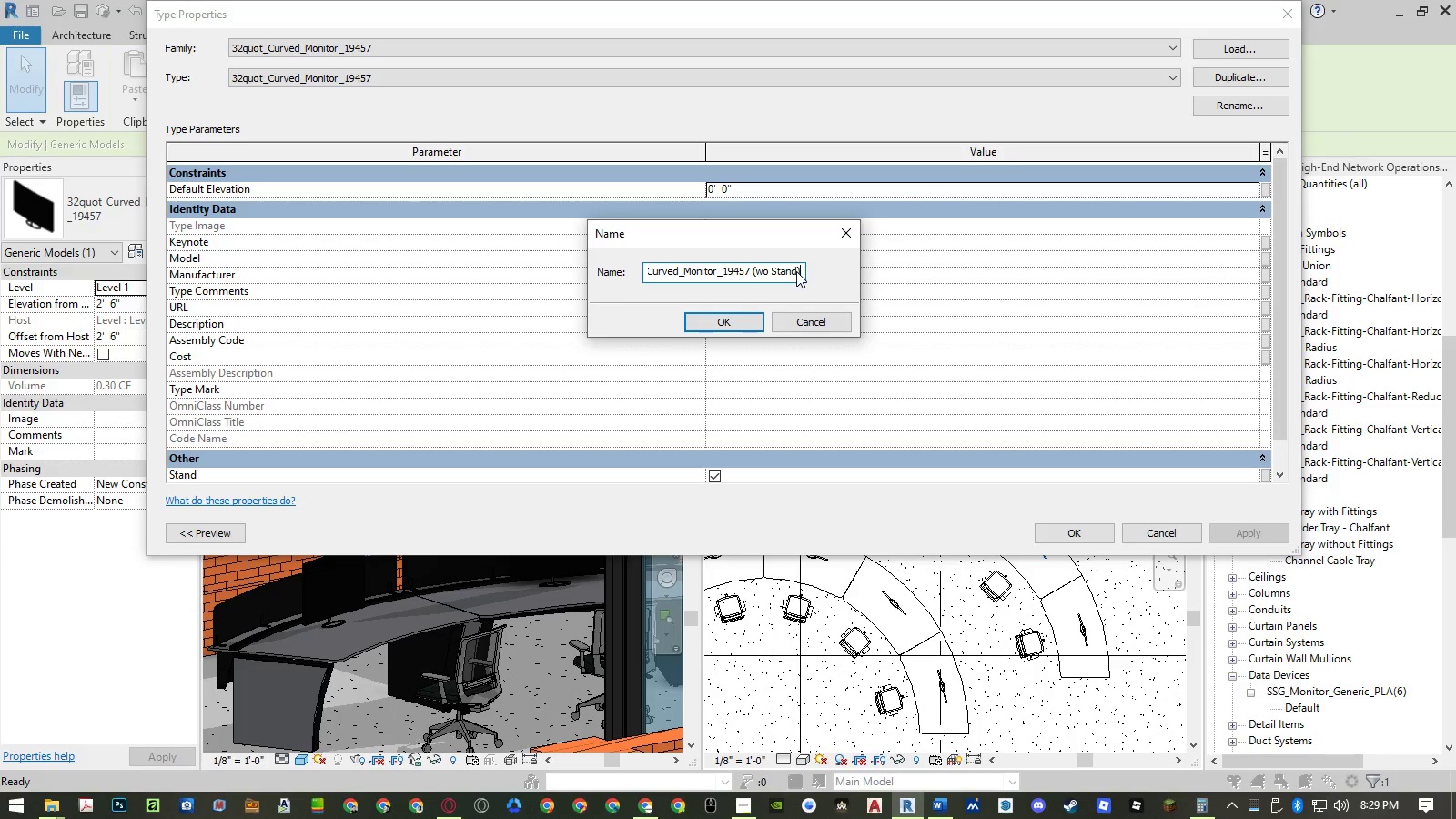 
left_click([744, 320])
 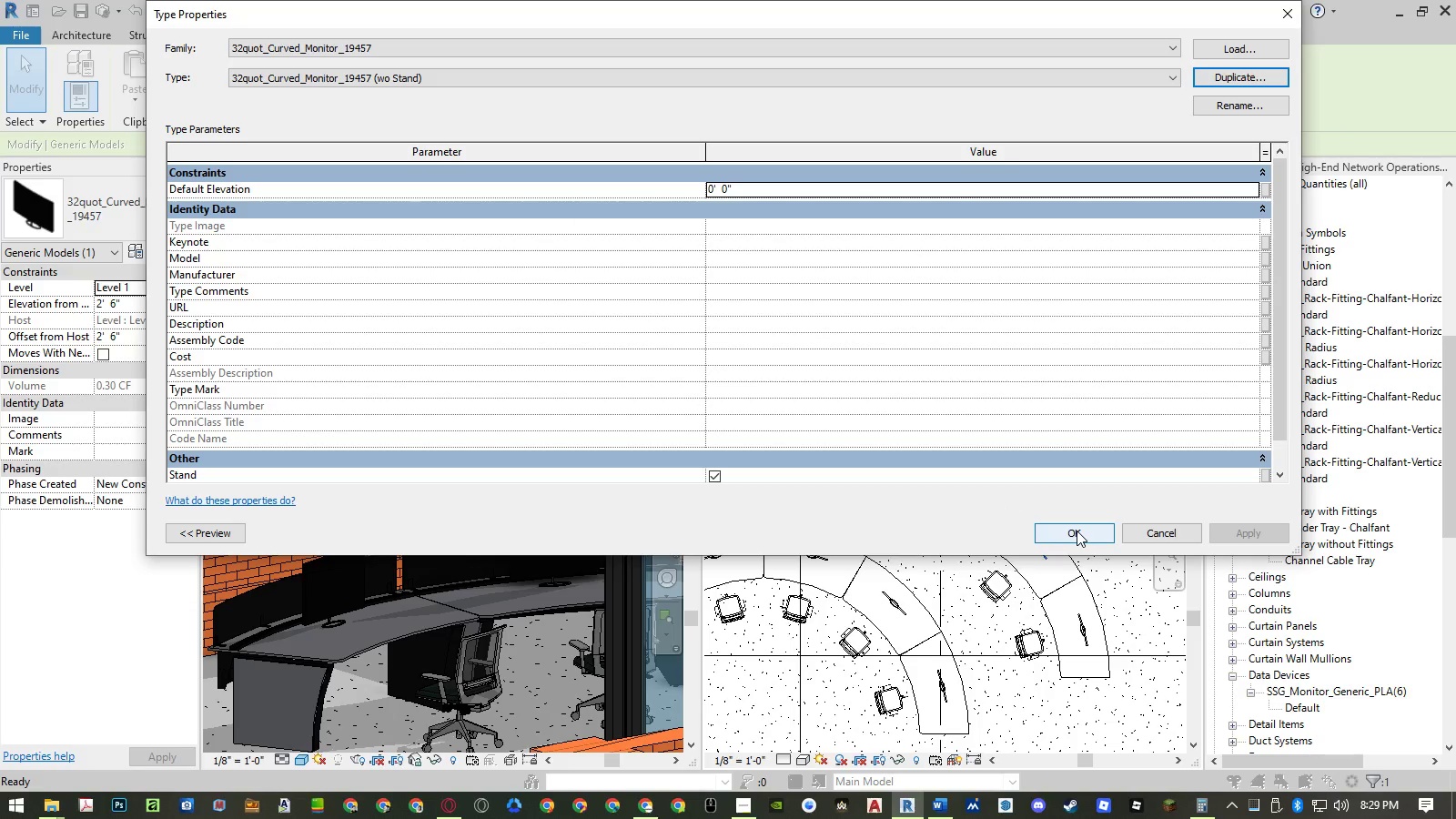 
wait(6.19)
 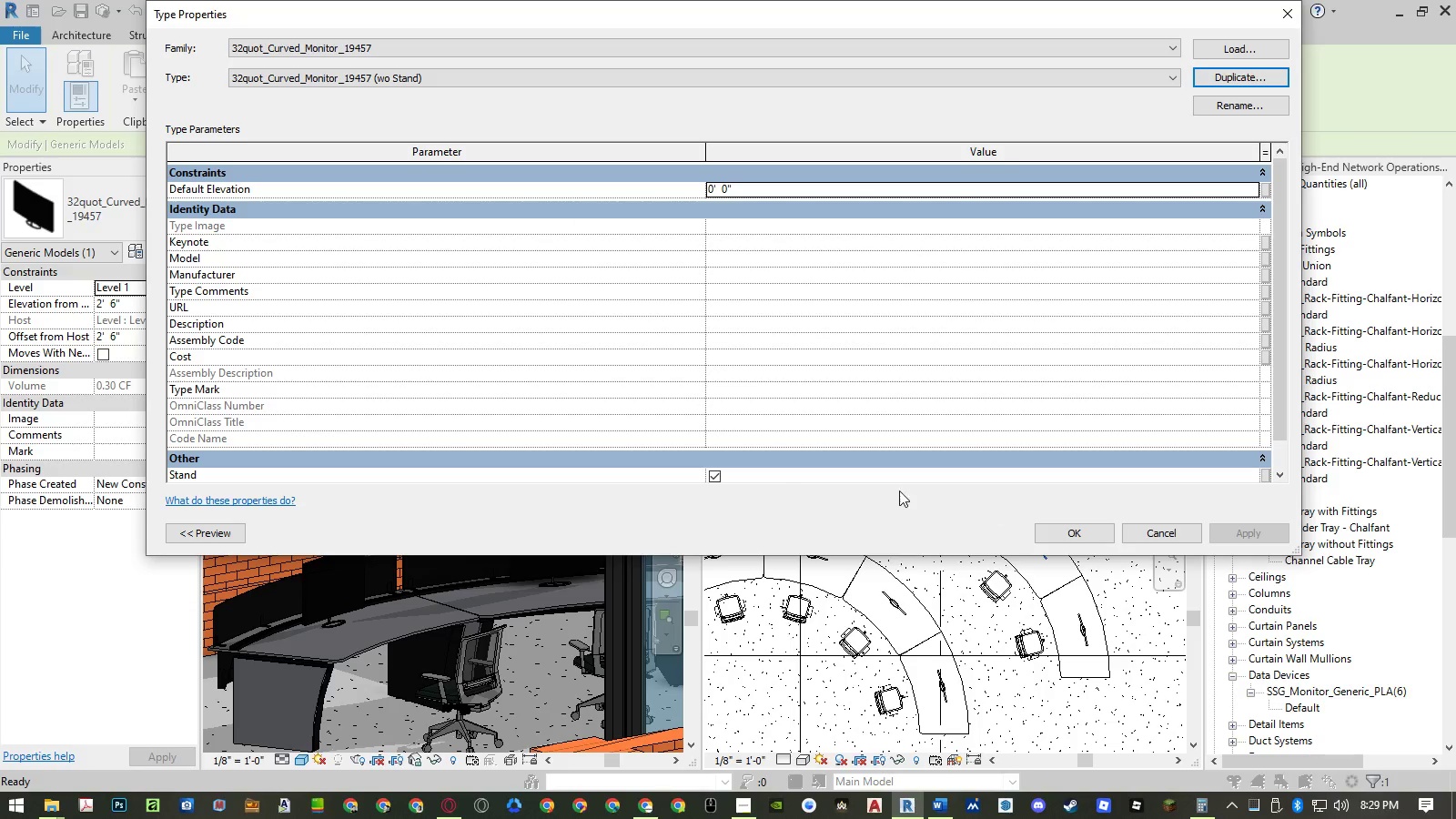 
left_click([715, 476])
 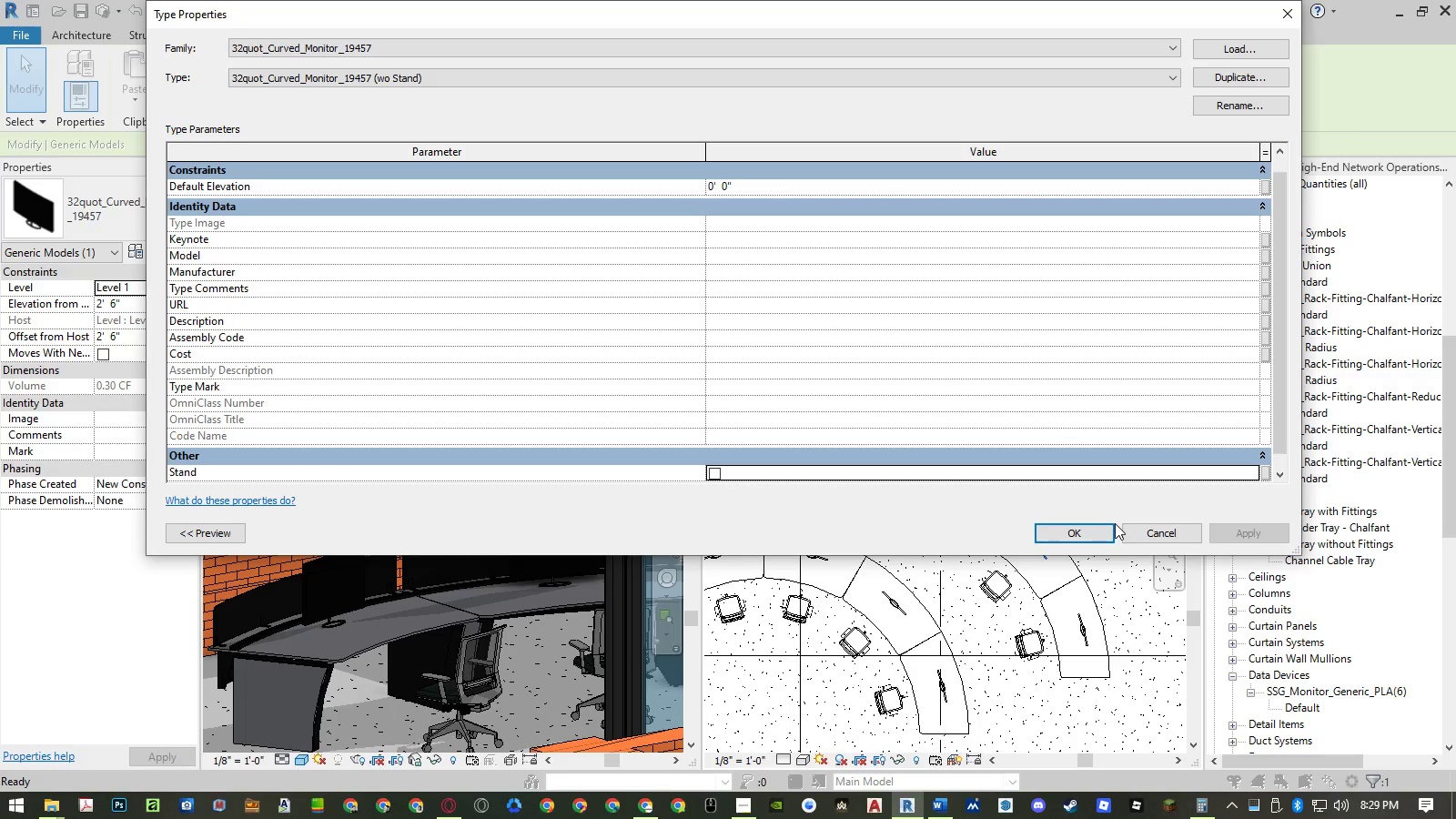 
left_click([1101, 528])
 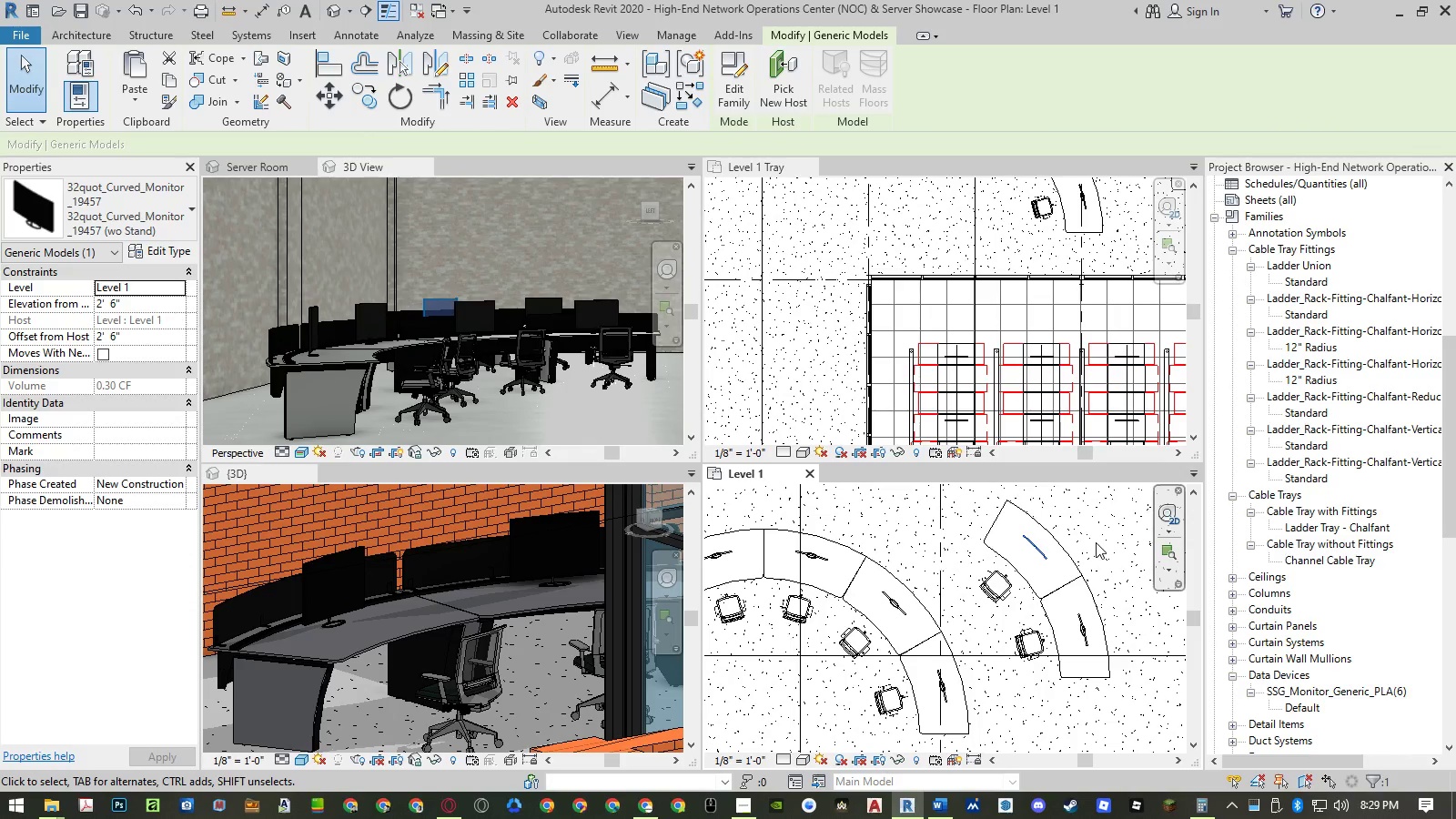 
scroll: coordinate [1096, 541], scroll_direction: up, amount: 5.0
 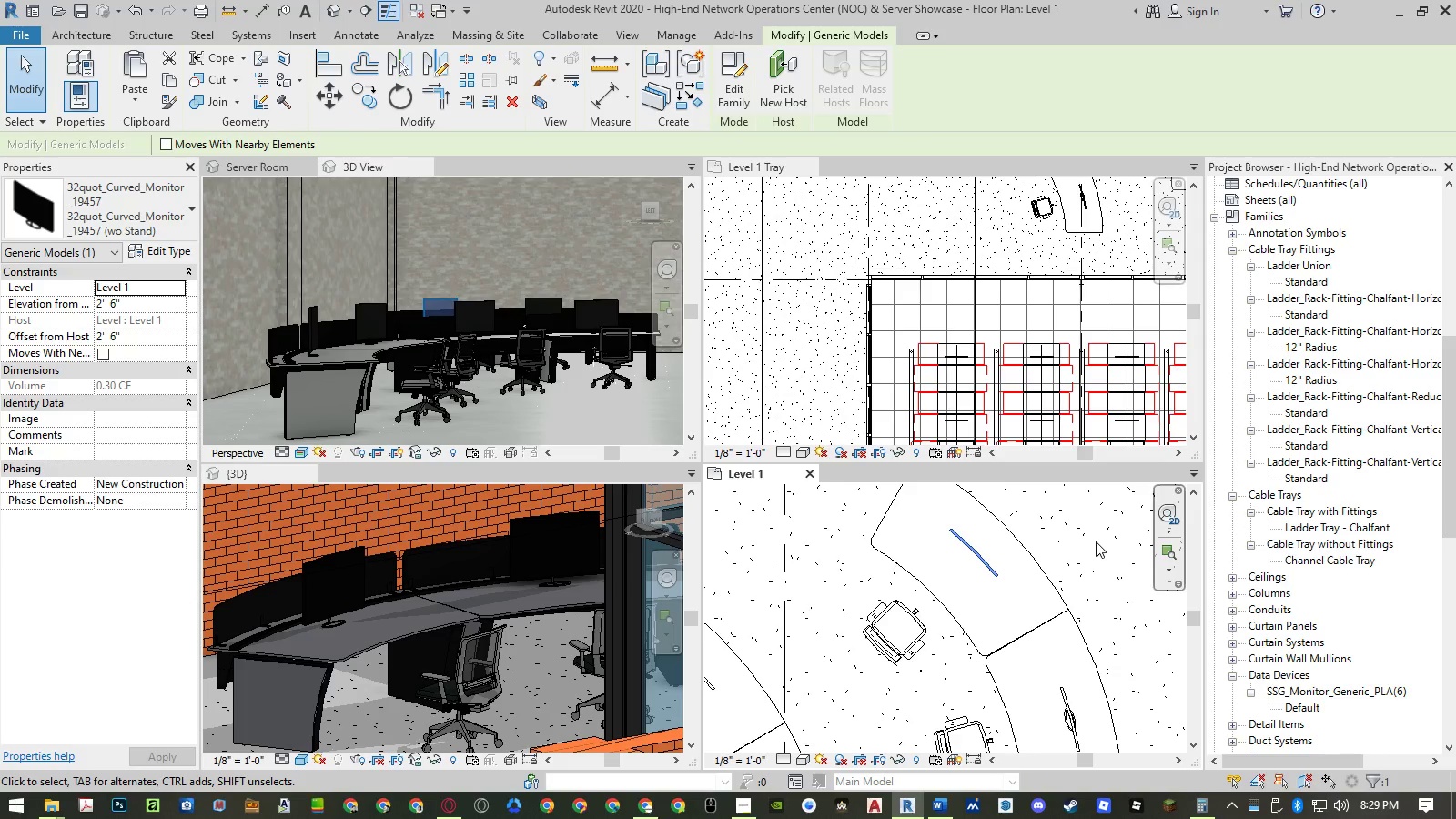 
left_click([1096, 541])
 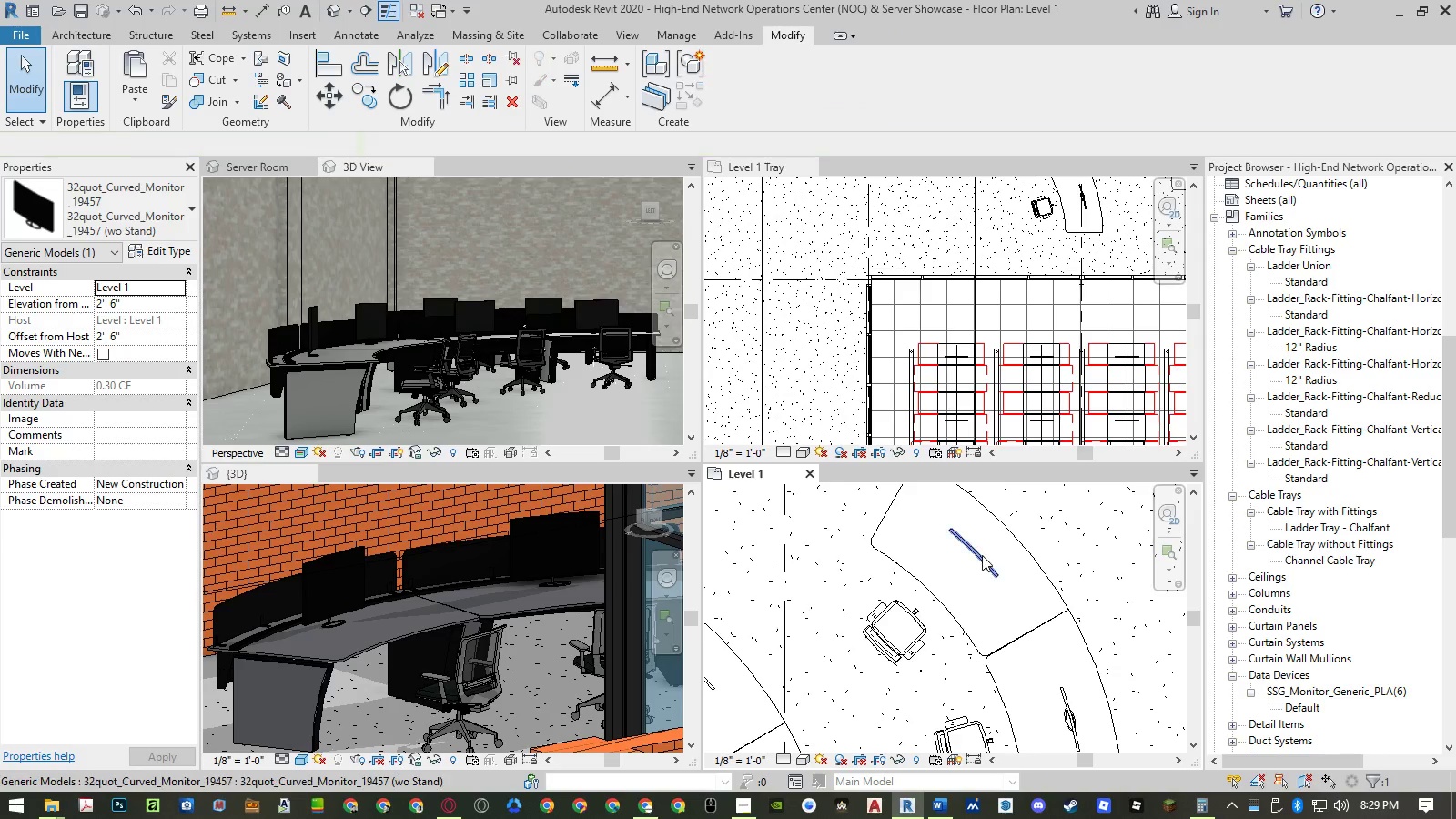 
left_click([981, 555])
 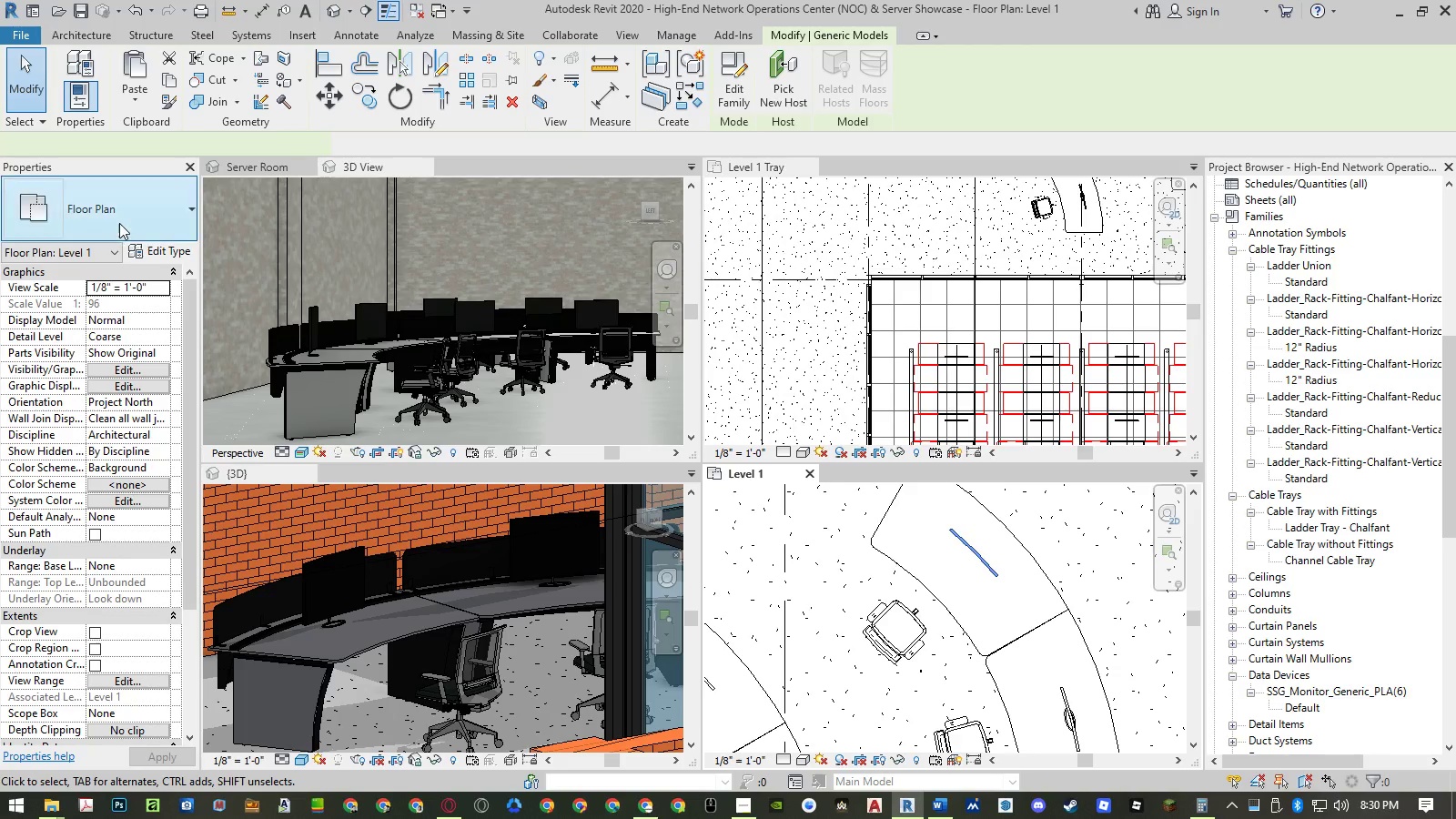 
left_click([119, 223])
 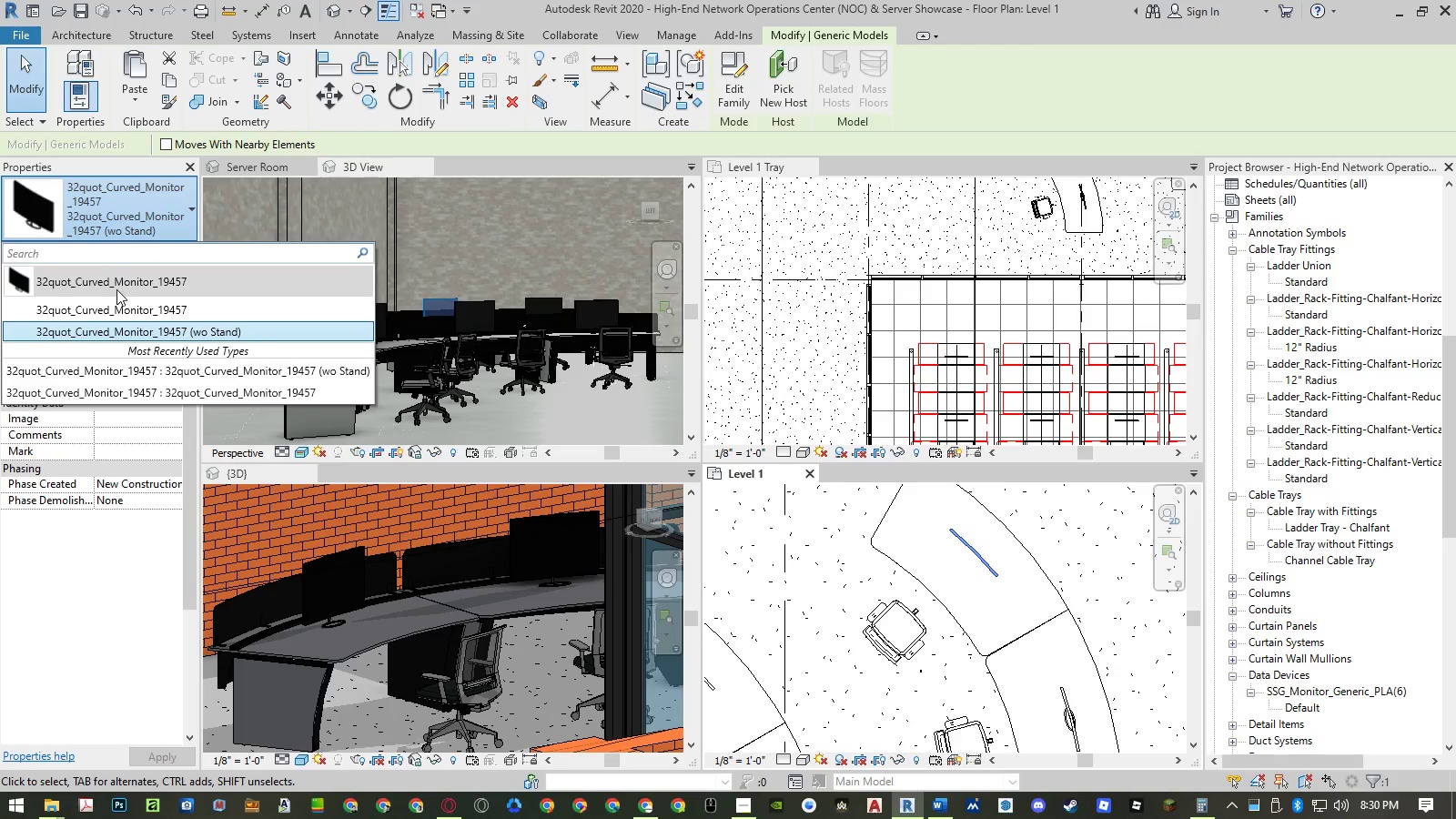 
left_click([116, 305])
 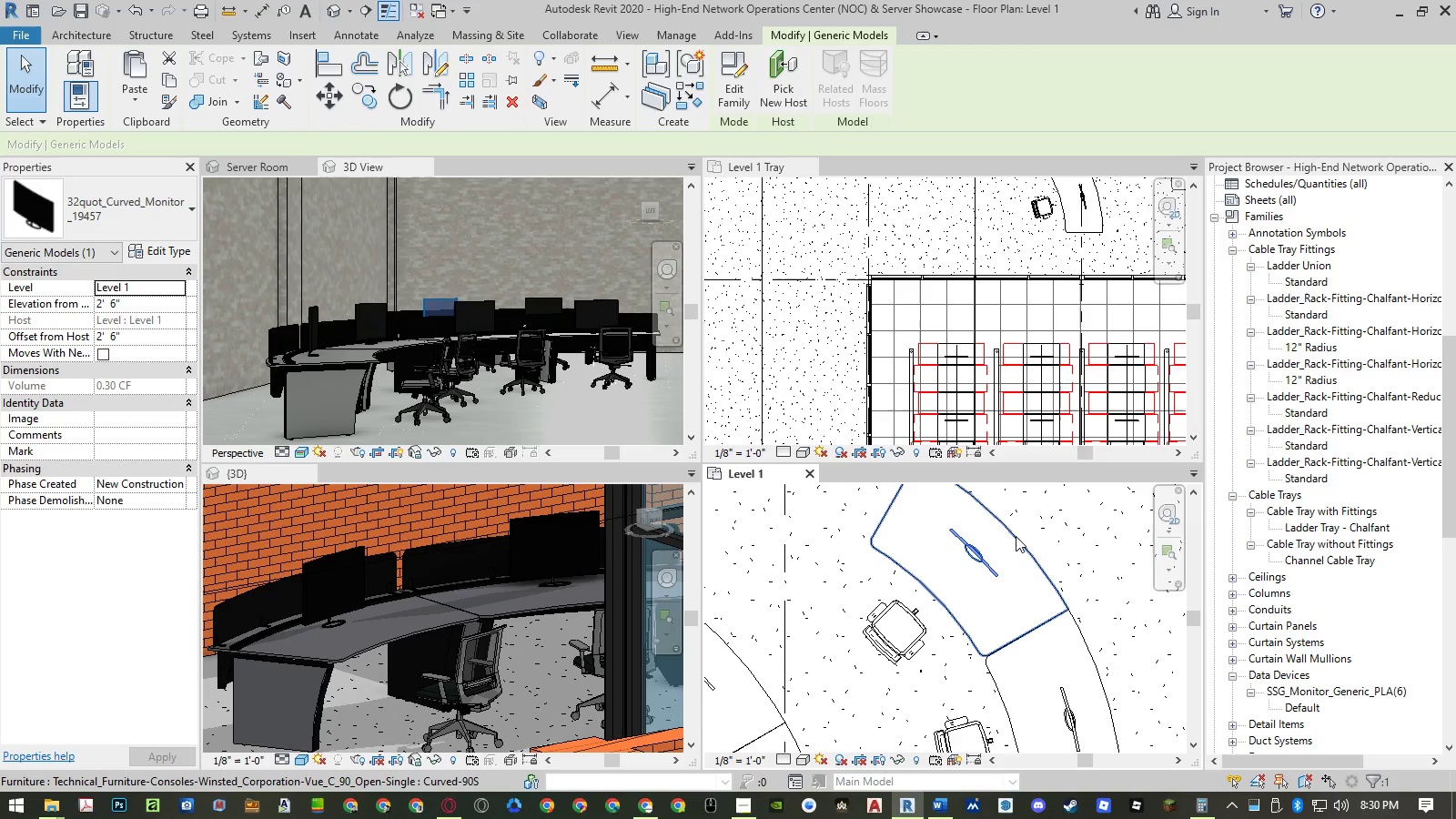 
scroll: coordinate [913, 536], scroll_direction: down, amount: 8.0
 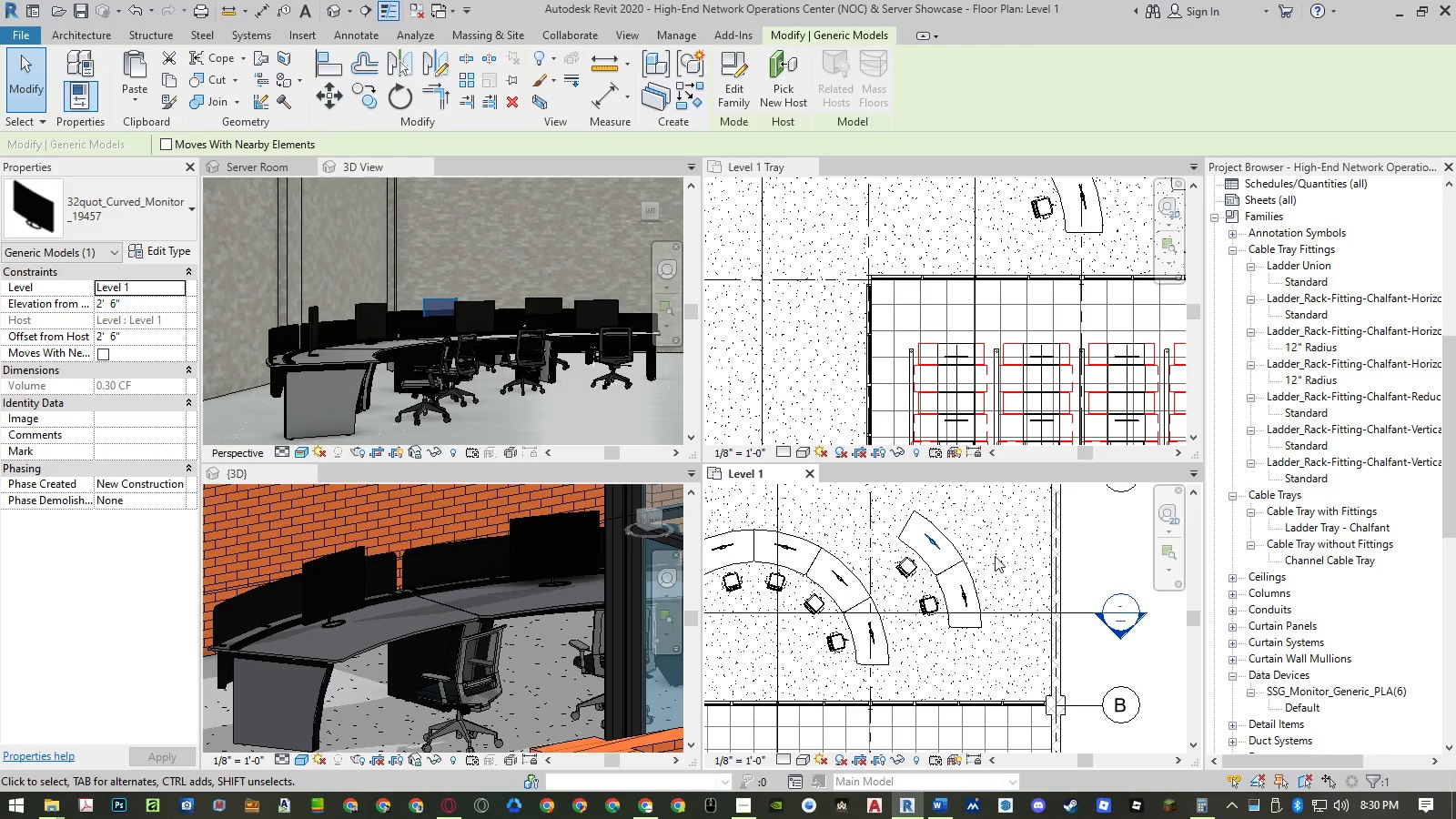 
left_click([995, 556])
 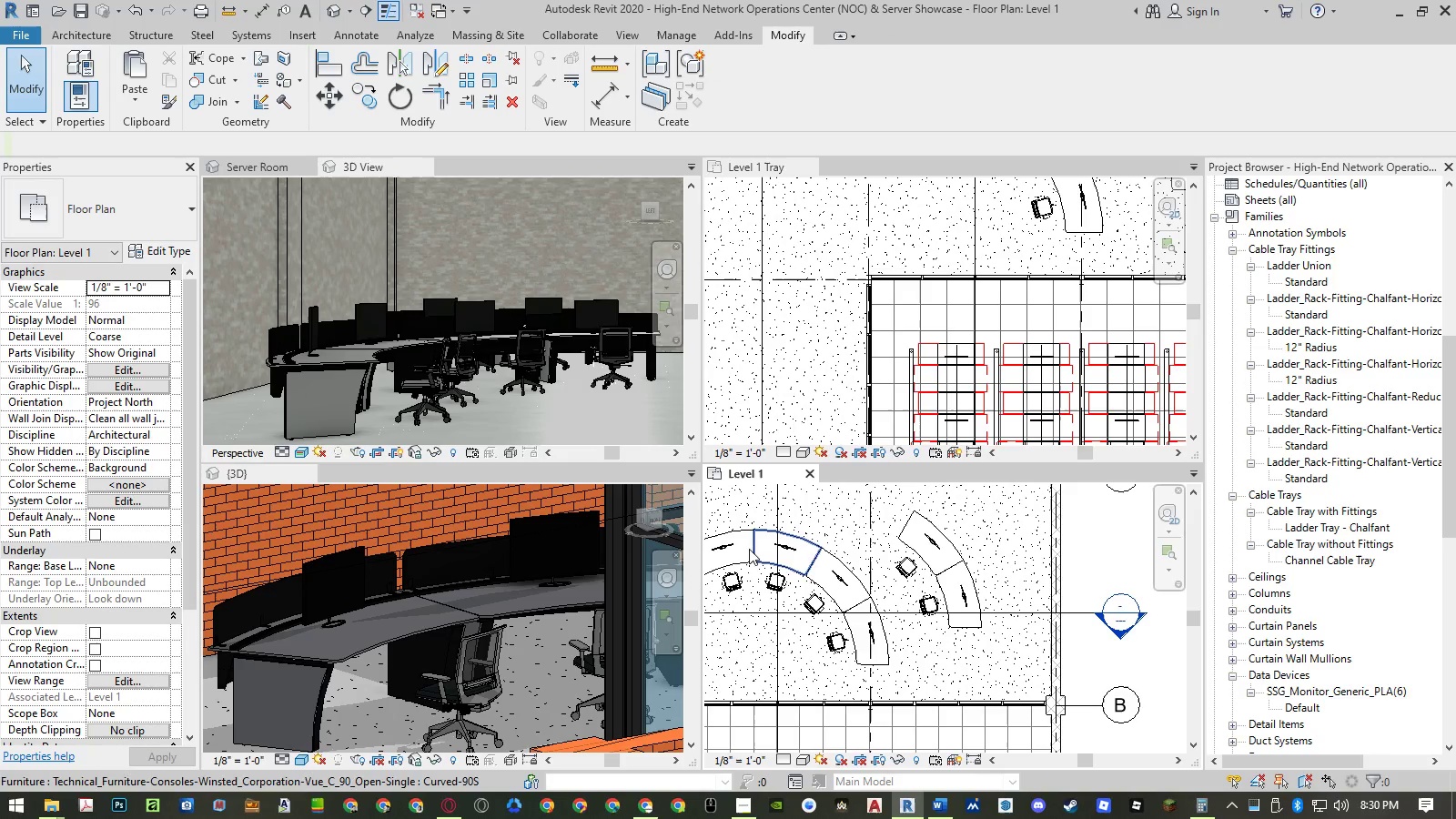 
left_click([735, 548])
 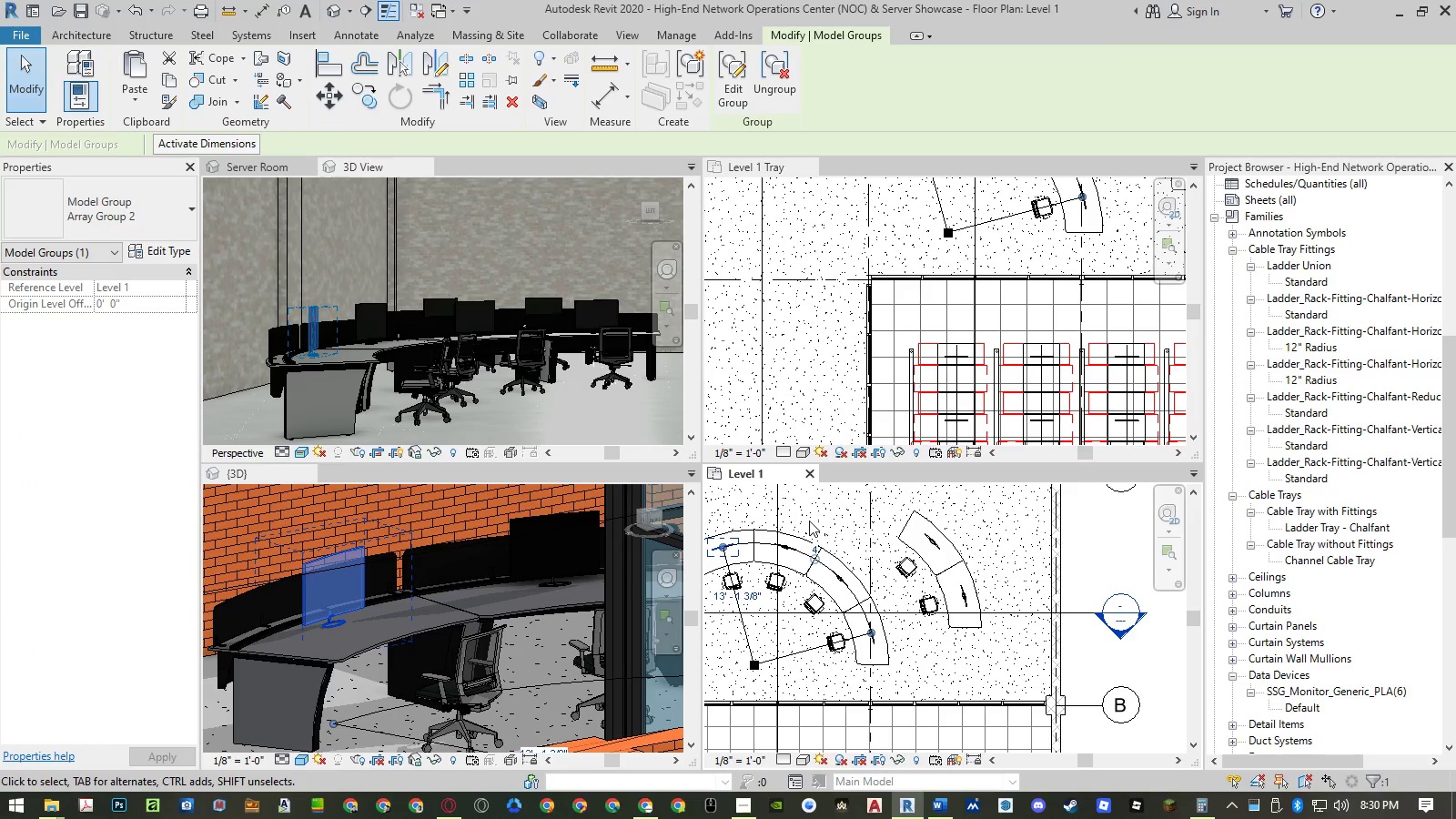 
type(co )
 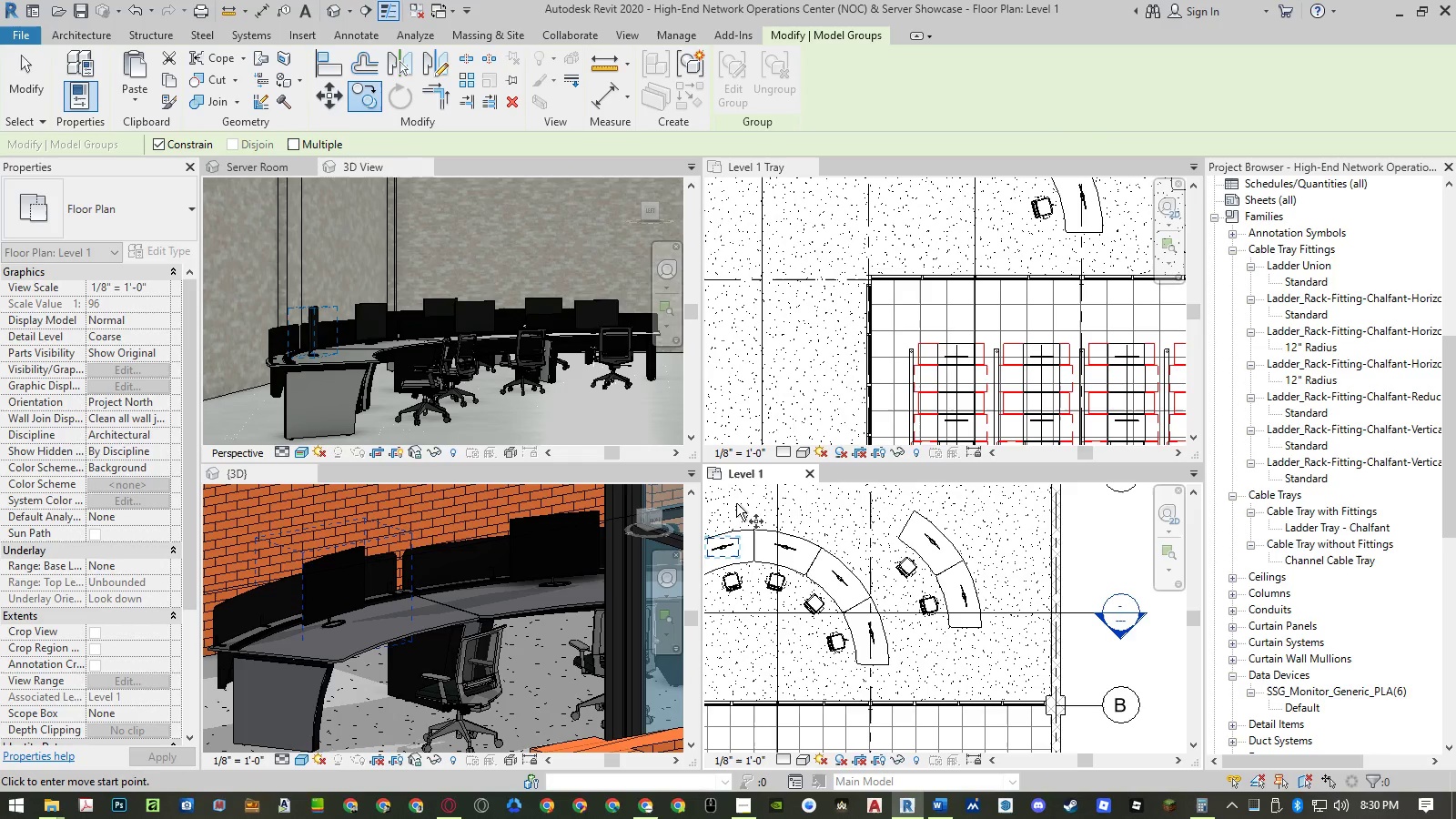 
left_click([736, 503])
 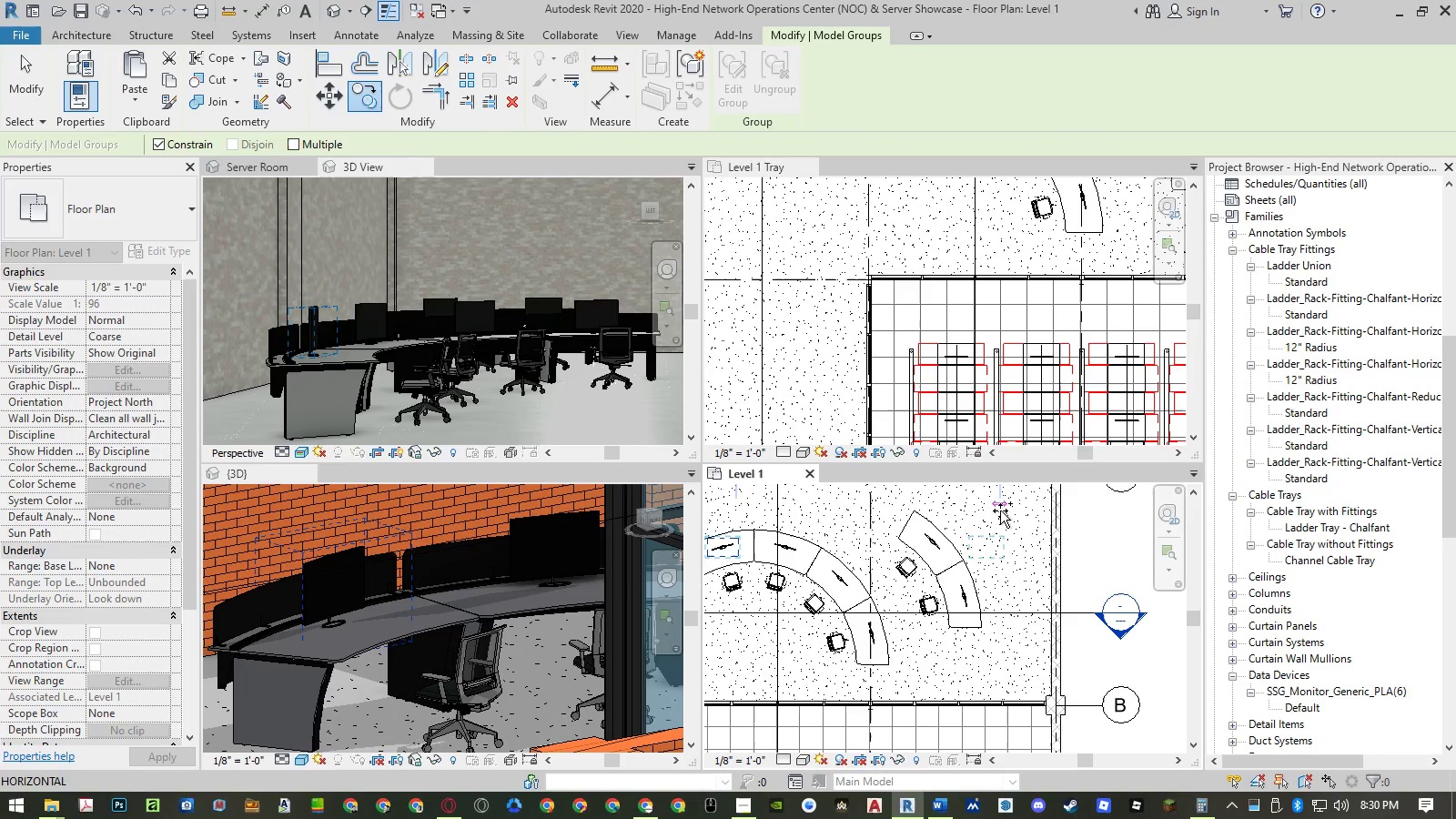 
scroll: coordinate [977, 546], scroll_direction: down, amount: 7.0
 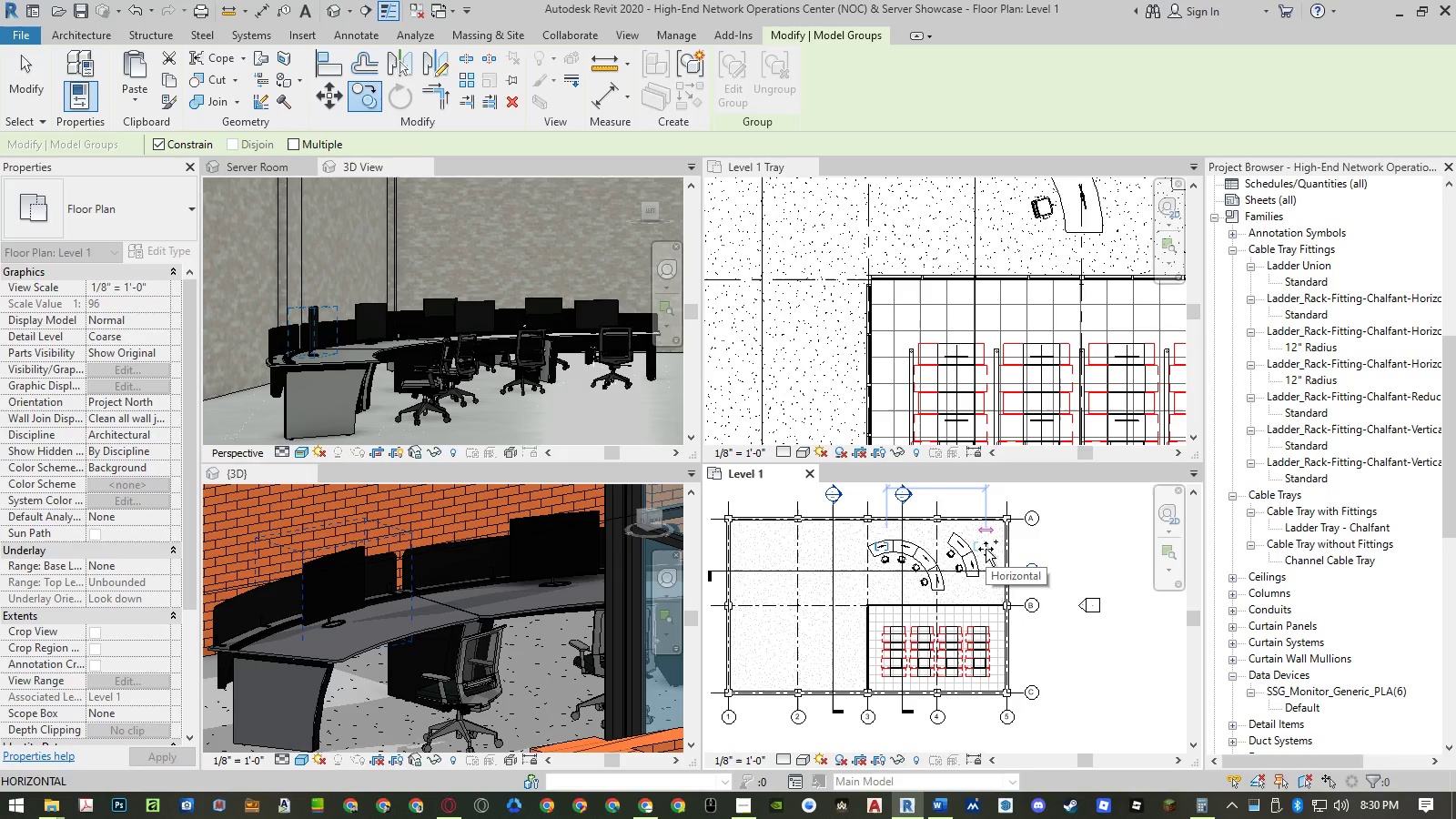 
key(Numpad3)
 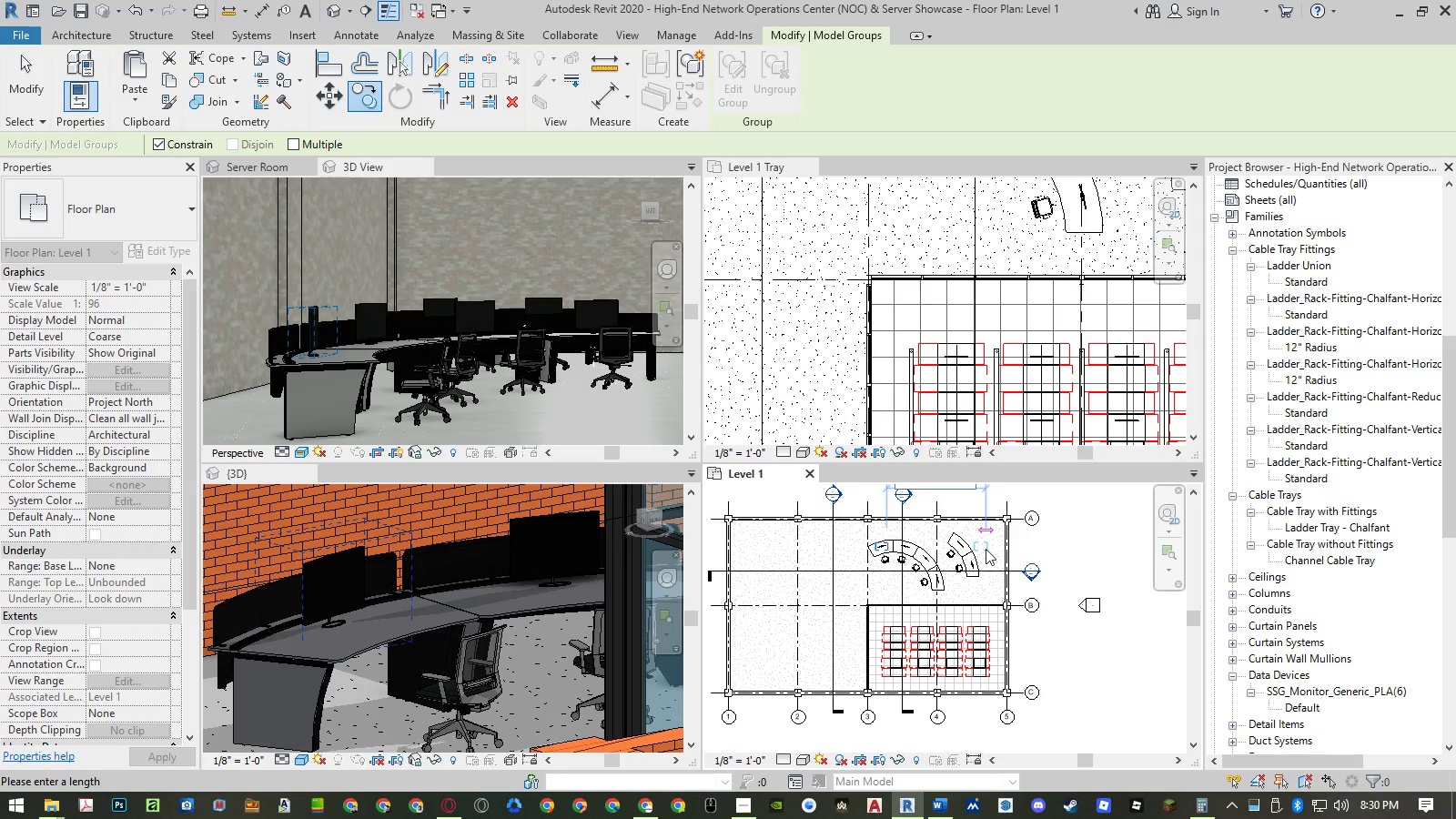 
key(Numpad0)
 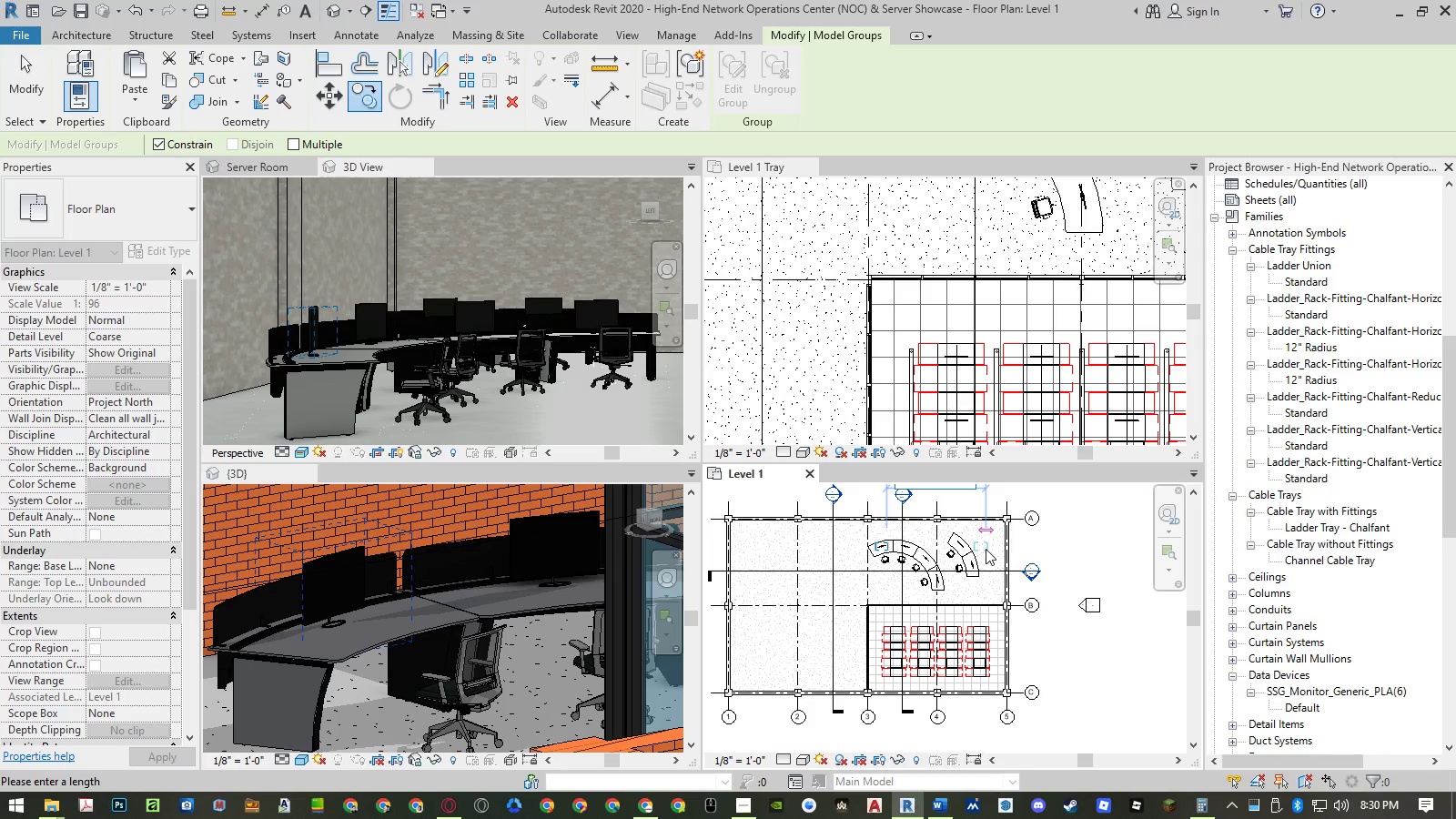 
key(NumpadEnter)
 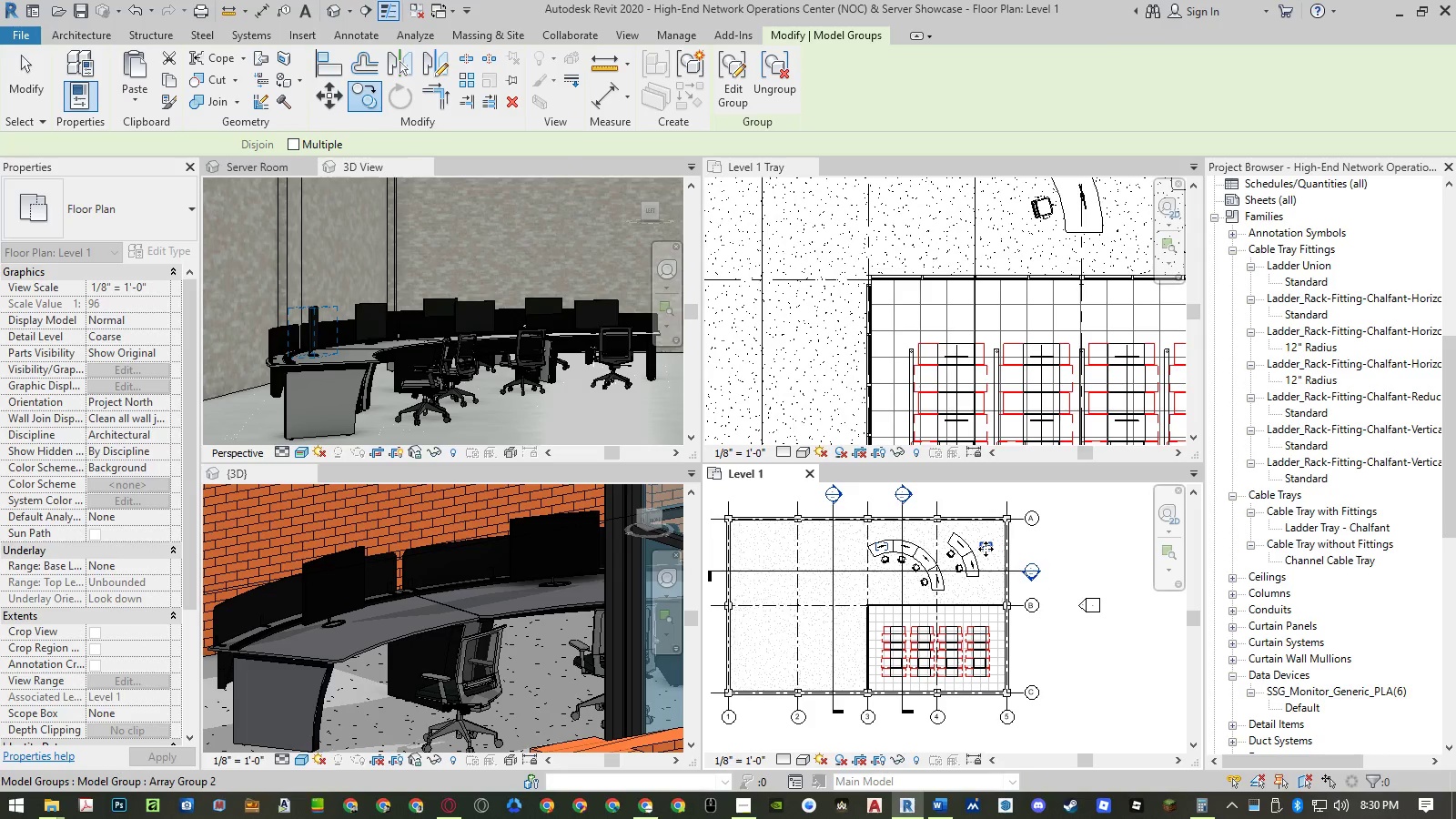 
key(Escape)
 